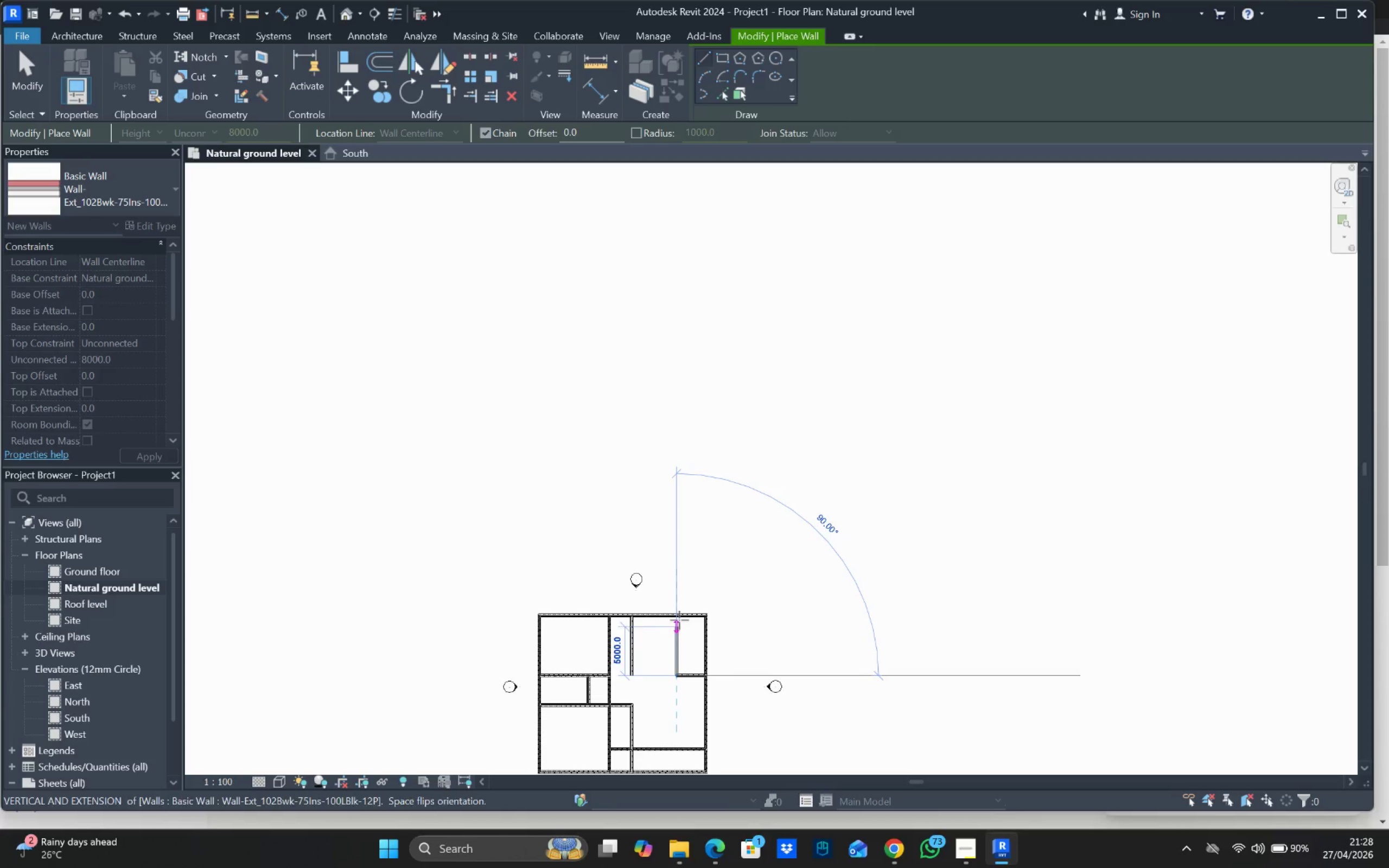 
left_click([679, 616])
 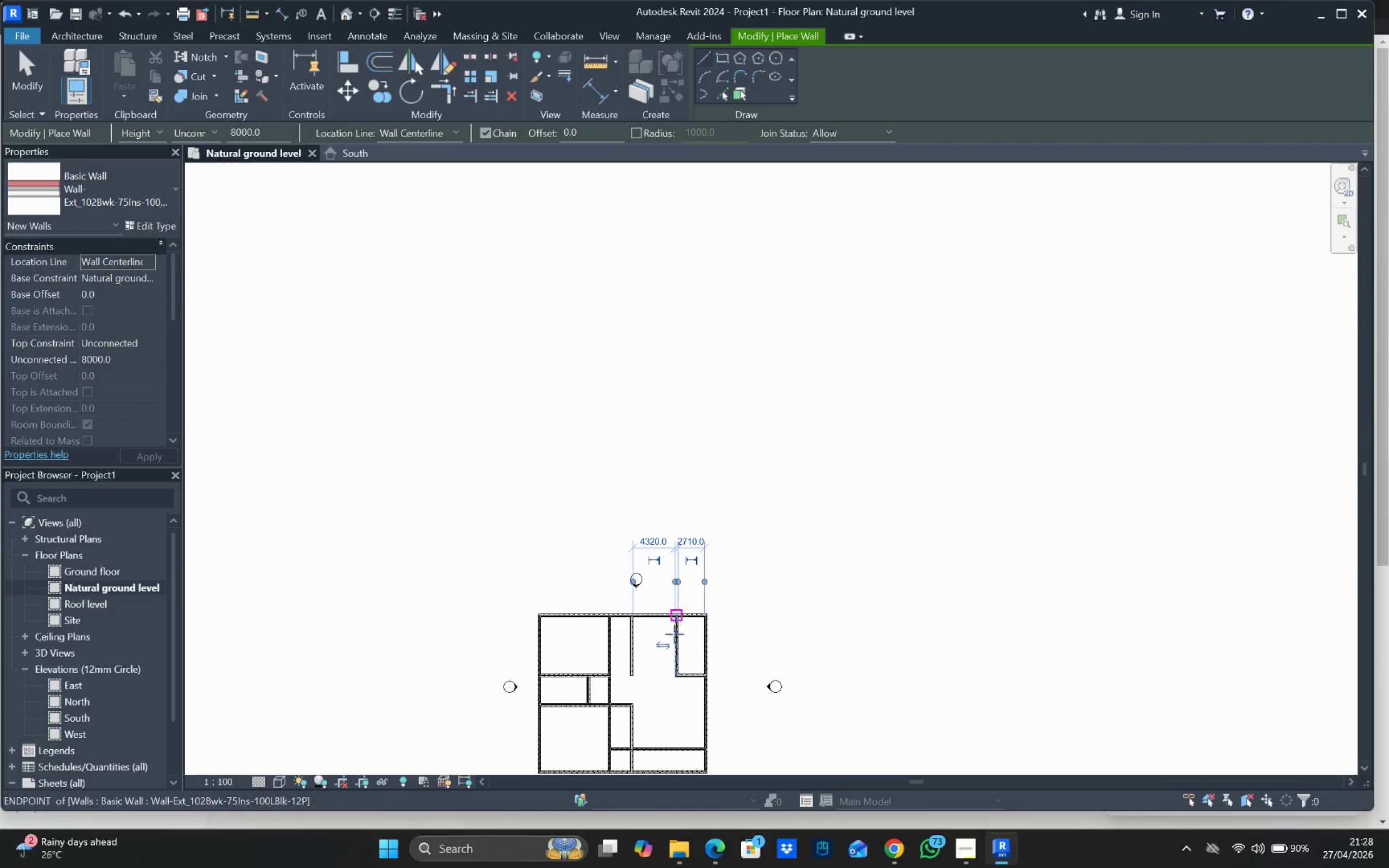 
scroll: coordinate [672, 664], scroll_direction: down, amount: 2.0
 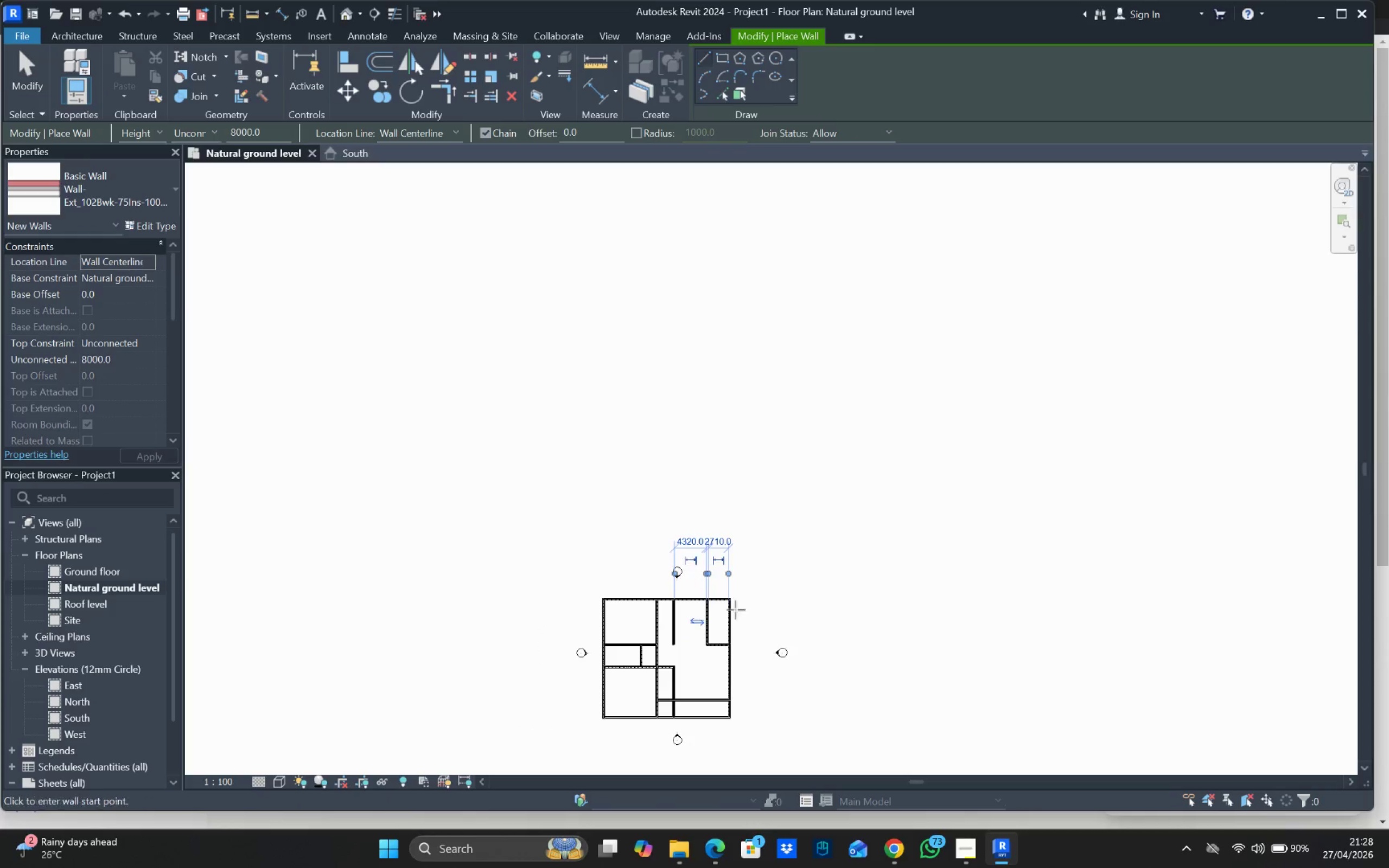 
wait(6.03)
 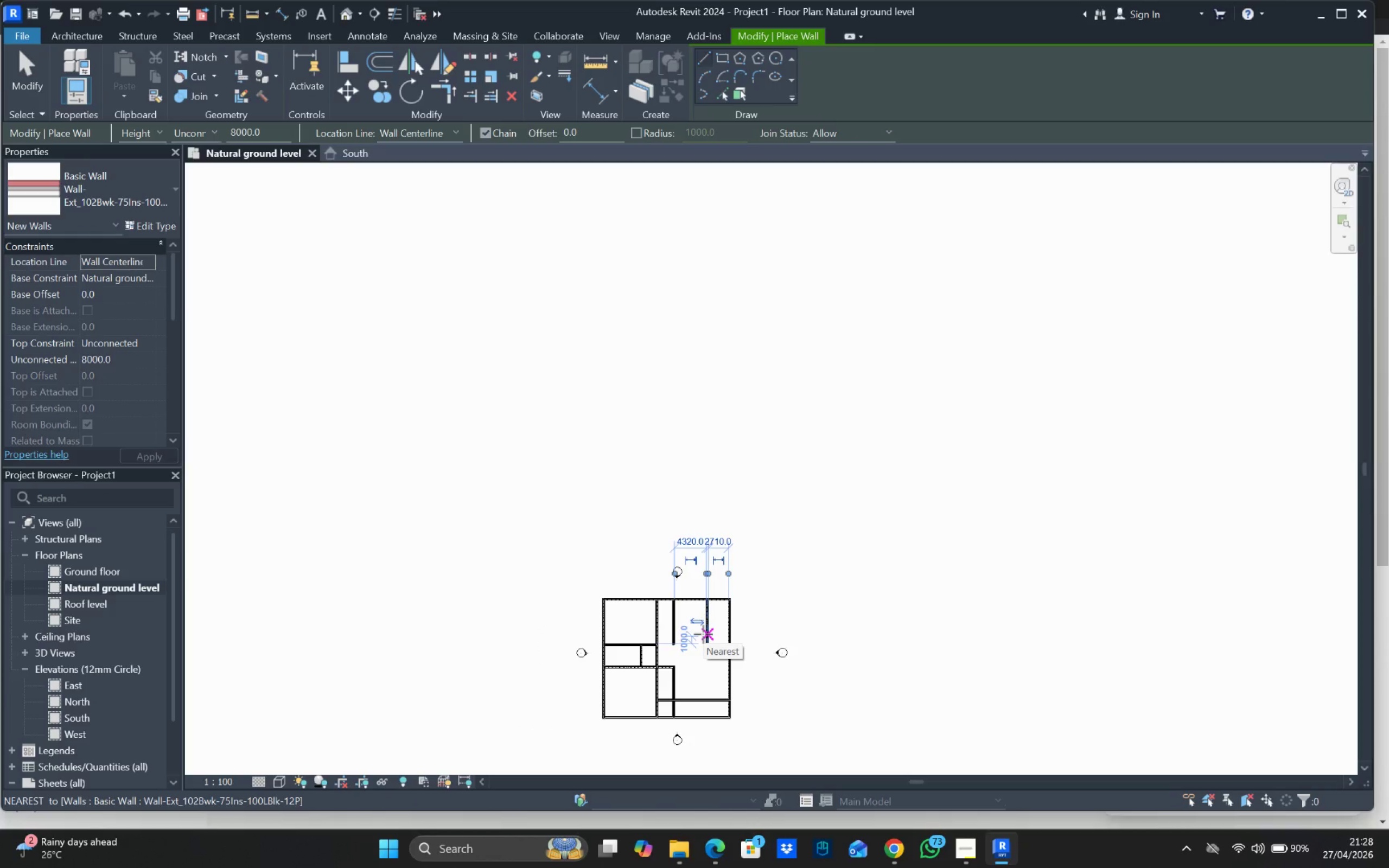 
scroll: coordinate [723, 501], scroll_direction: up, amount: 7.0
 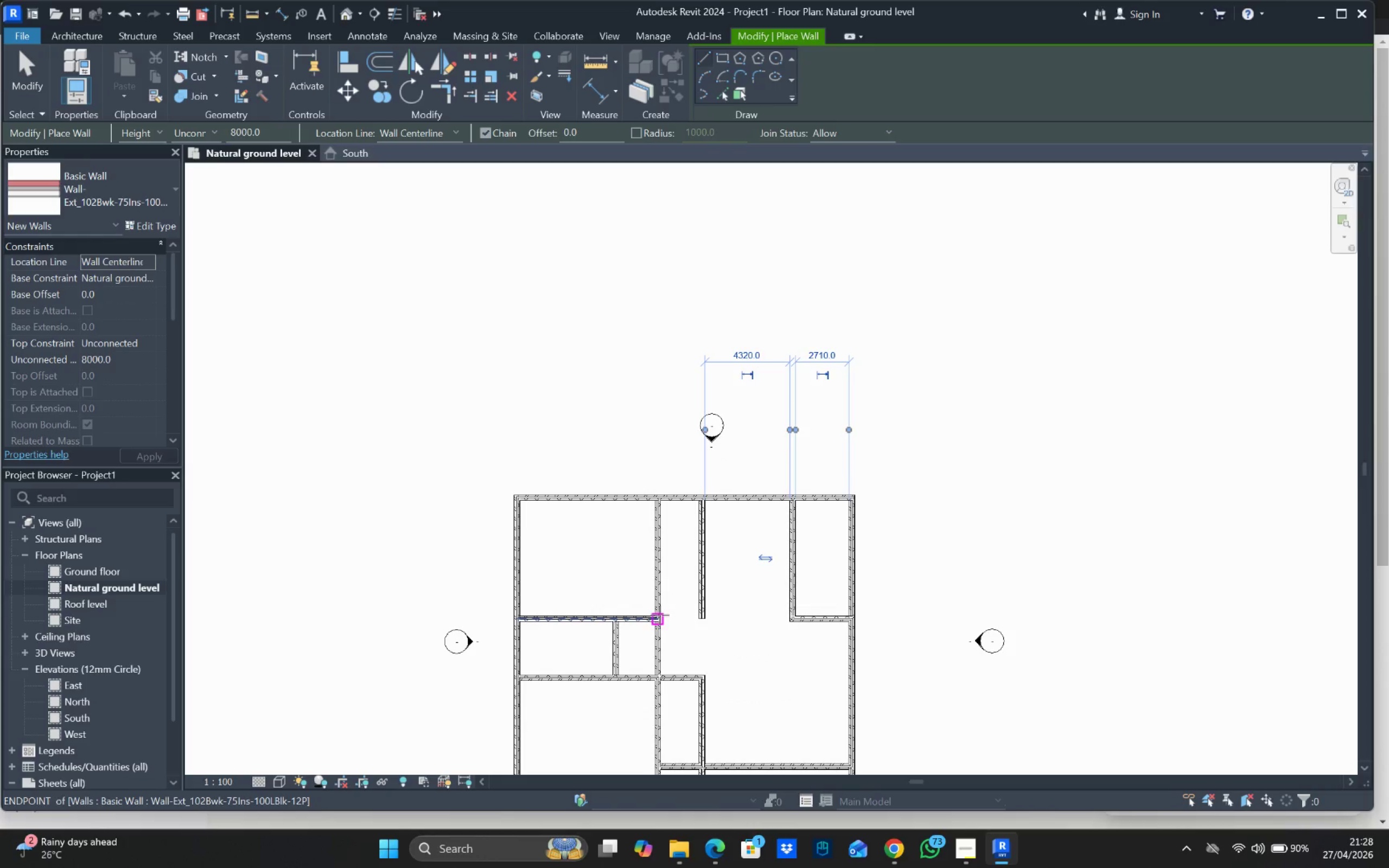 
left_click([660, 617])
 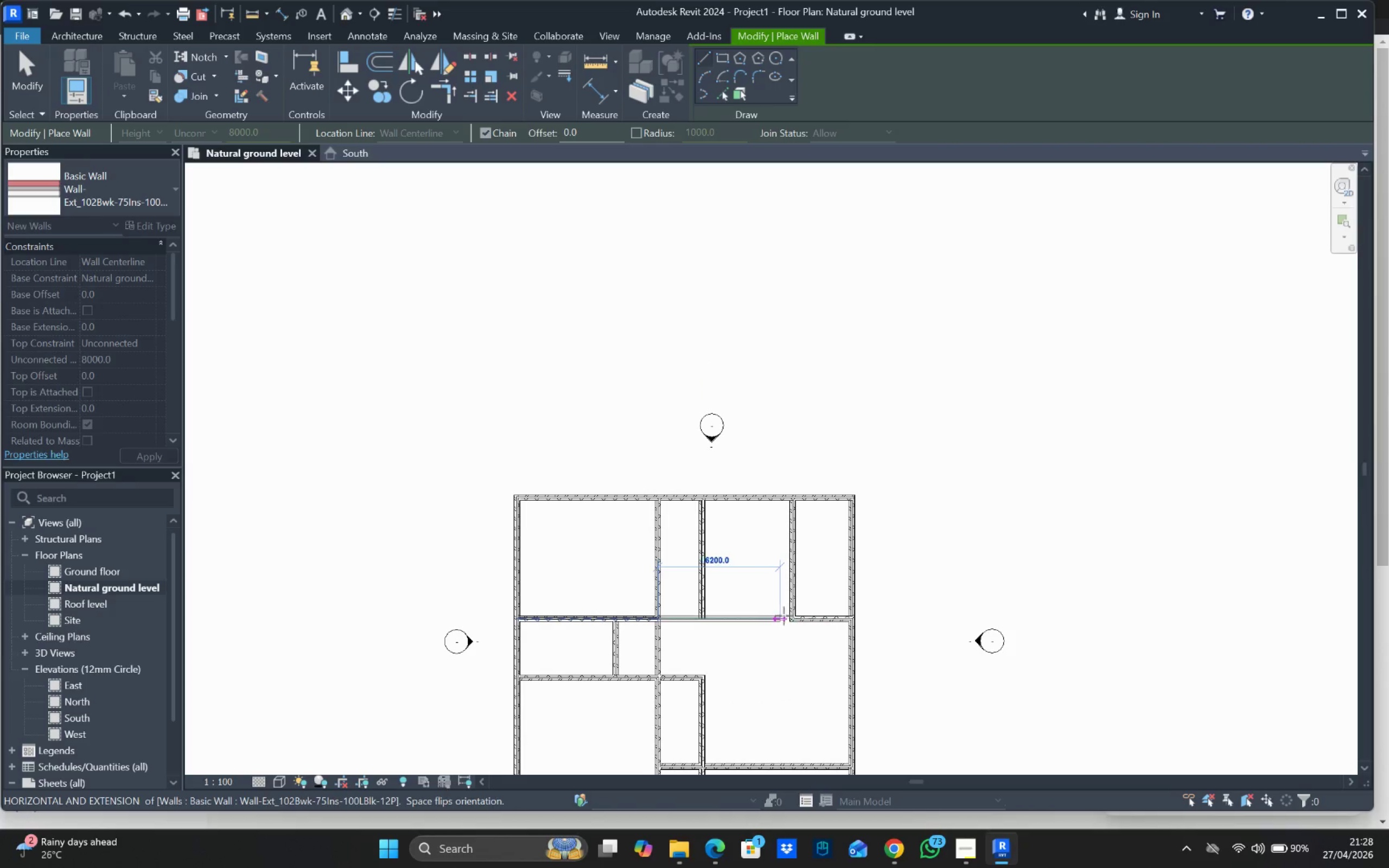 
left_click([794, 617])
 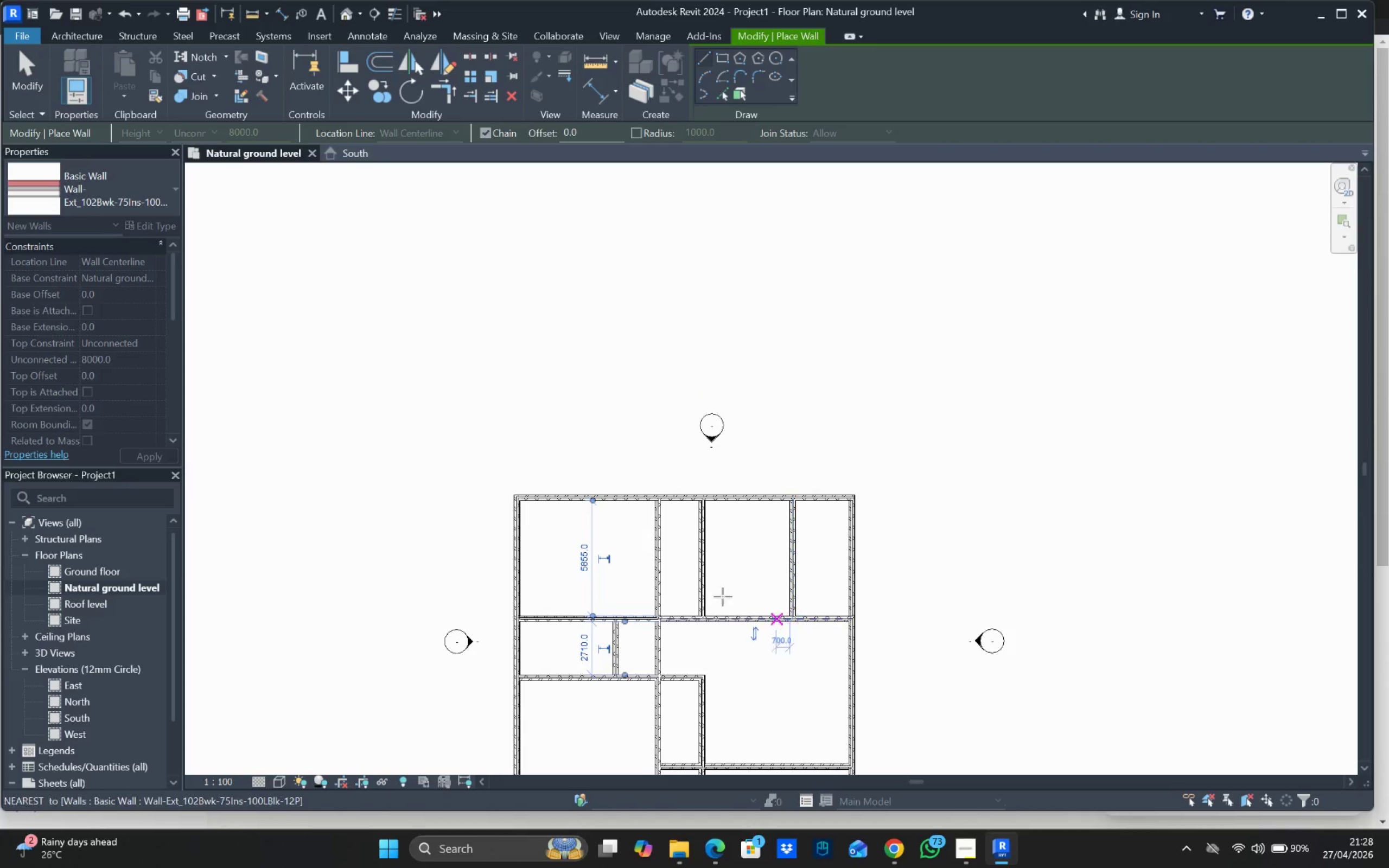 
scroll: coordinate [713, 590], scroll_direction: down, amount: 1.0
 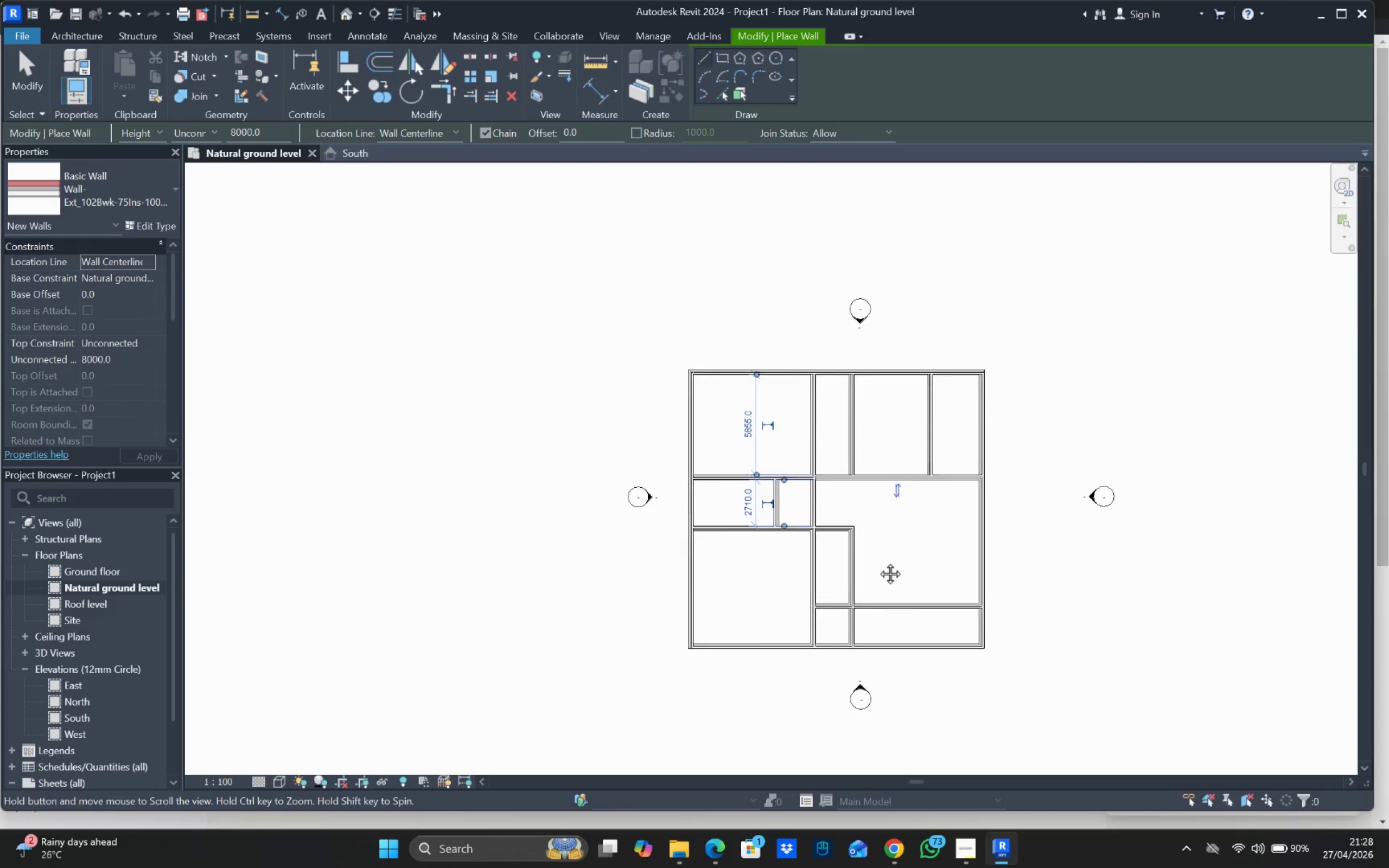 
key(Escape)
 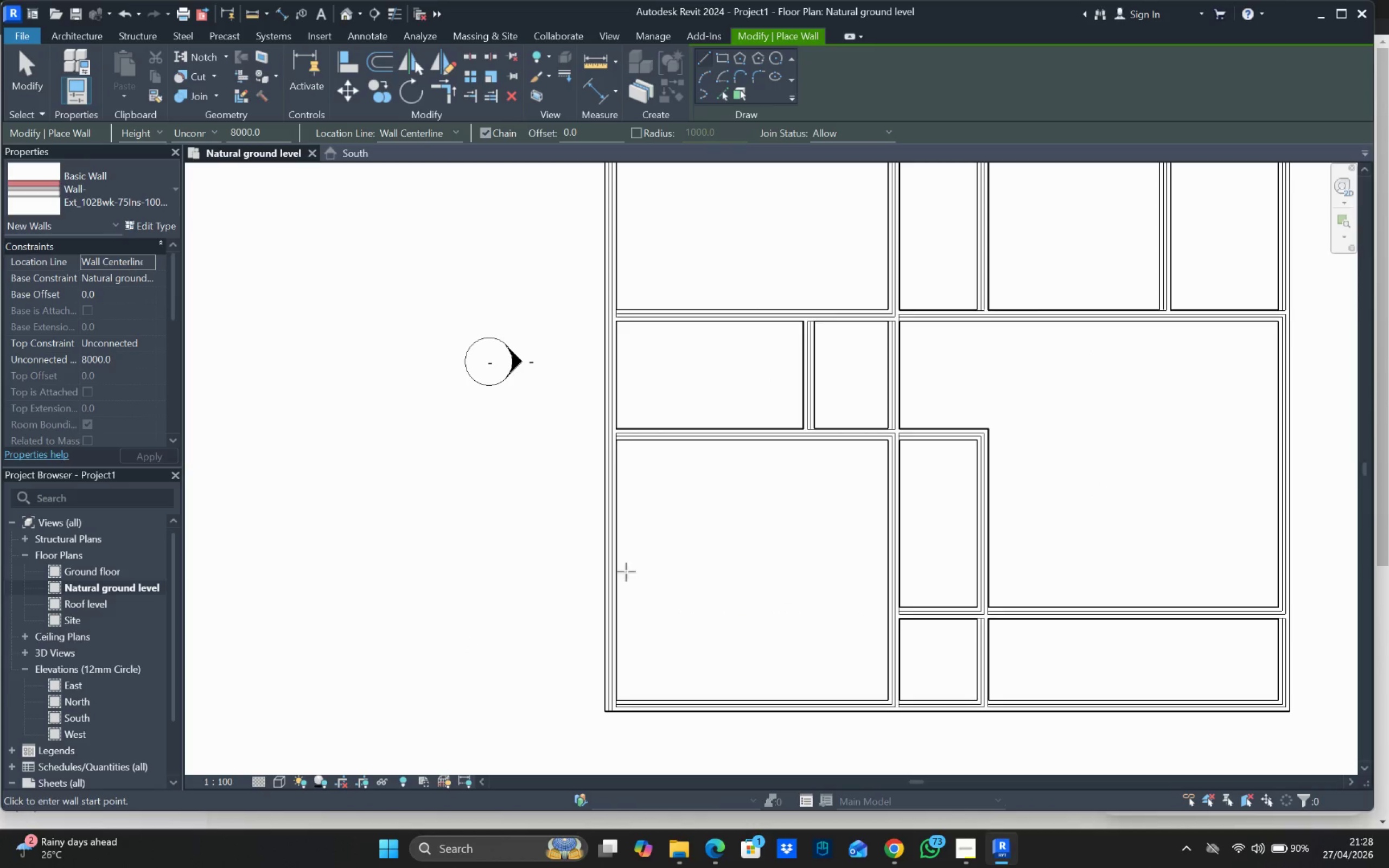 
key(Escape)
 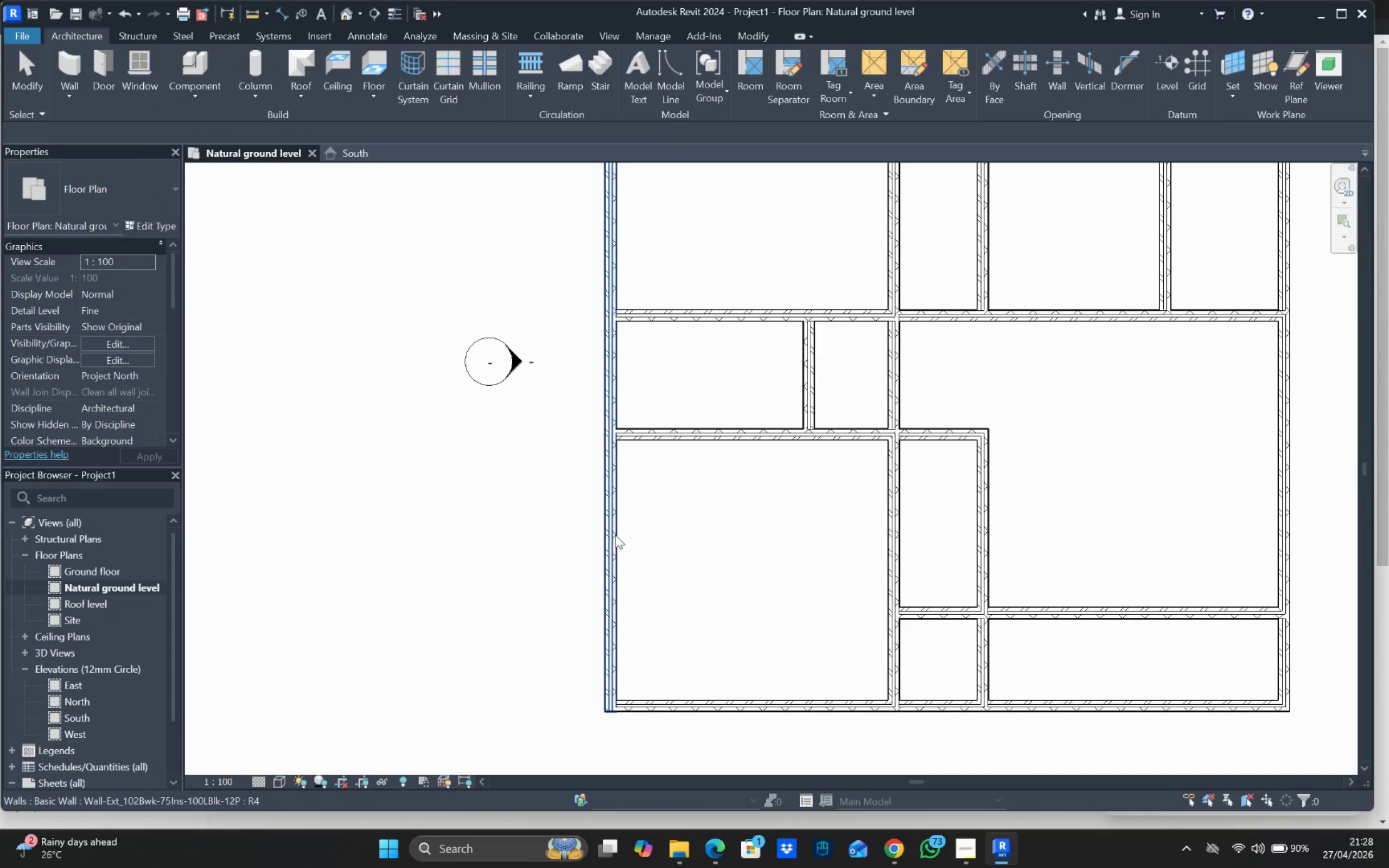 
scroll: coordinate [650, 615], scroll_direction: up, amount: 6.0
 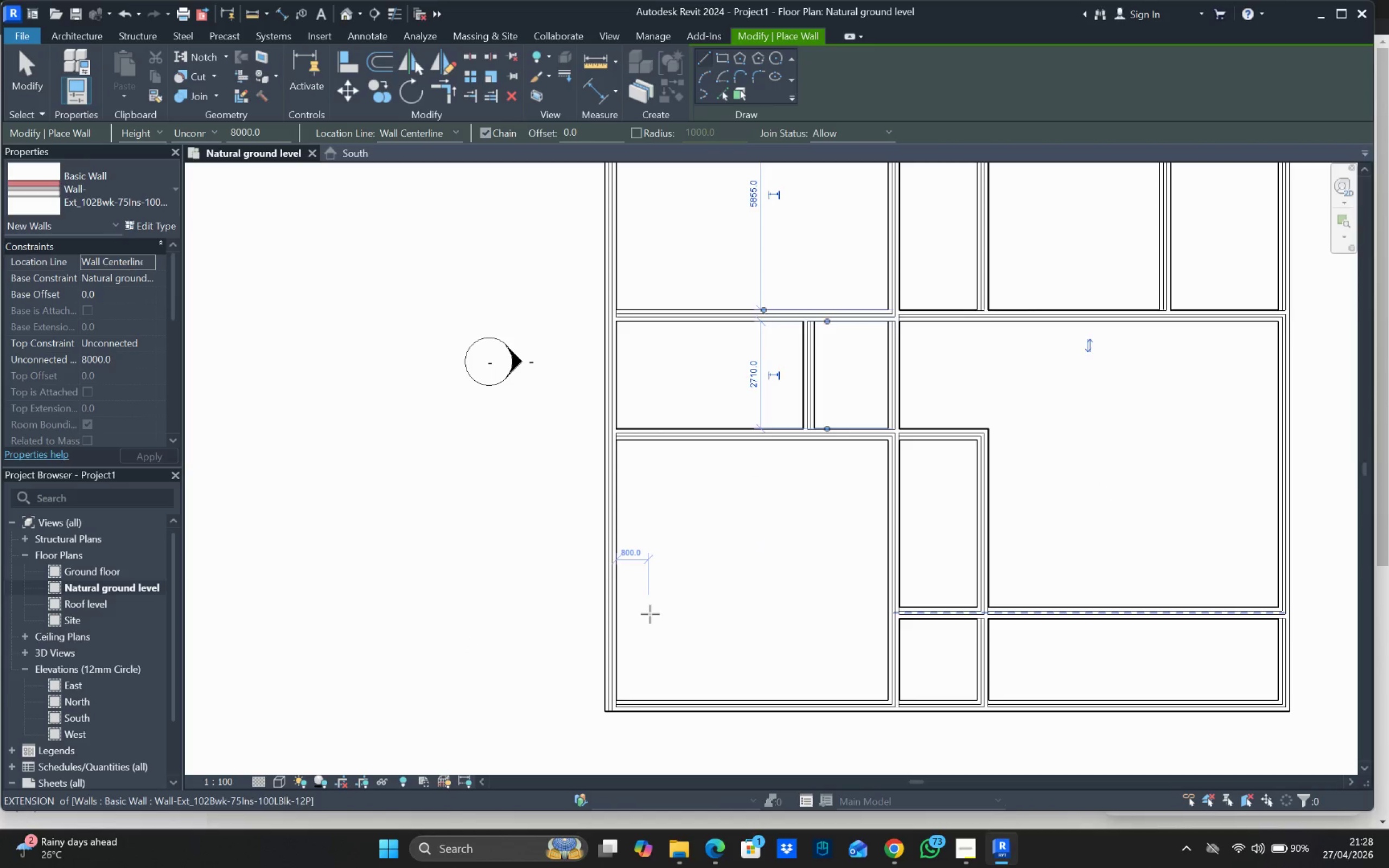 
left_click_drag(start_coordinate=[614, 528], to_coordinate=[160, 223])
 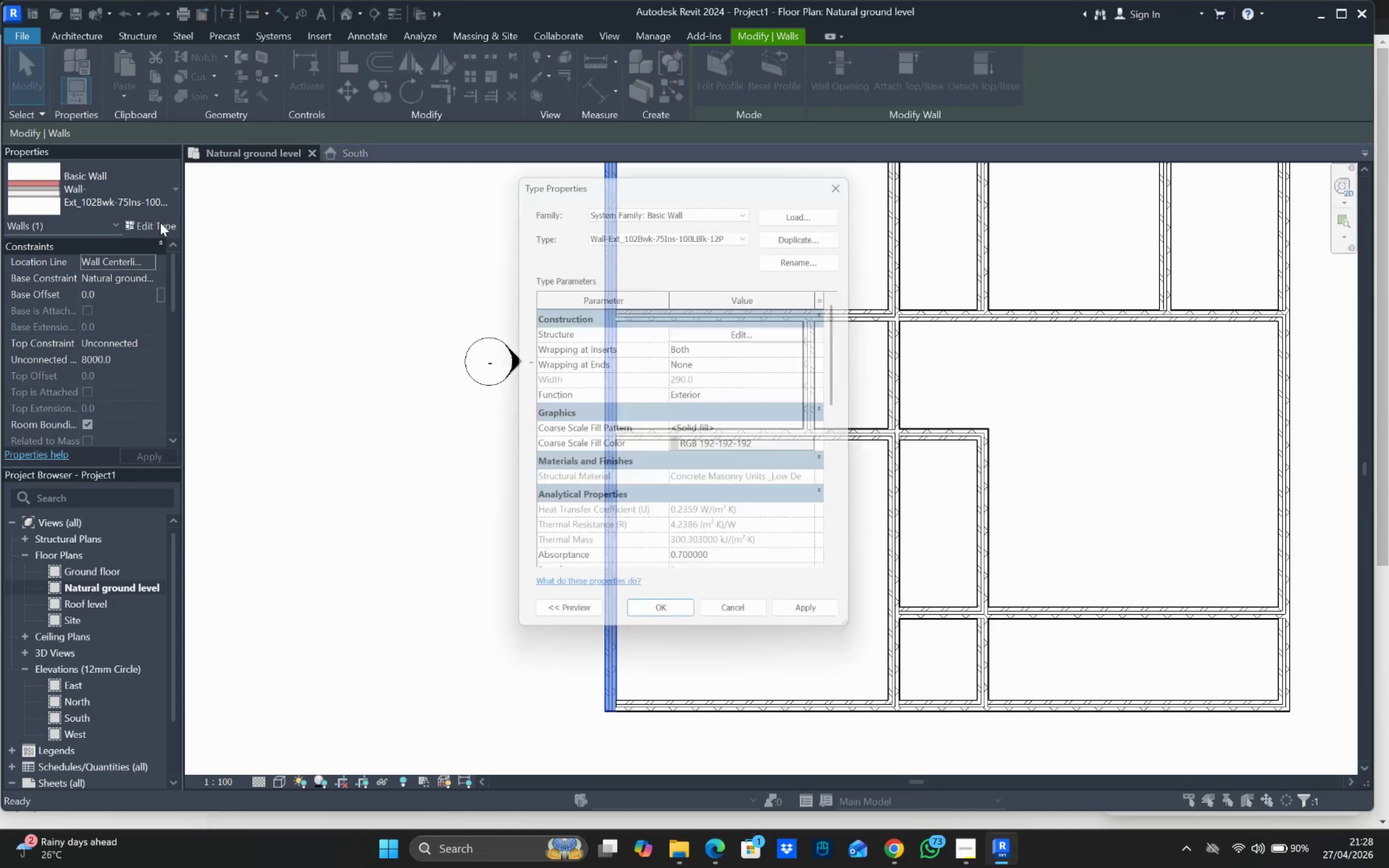 
left_click([160, 223])
 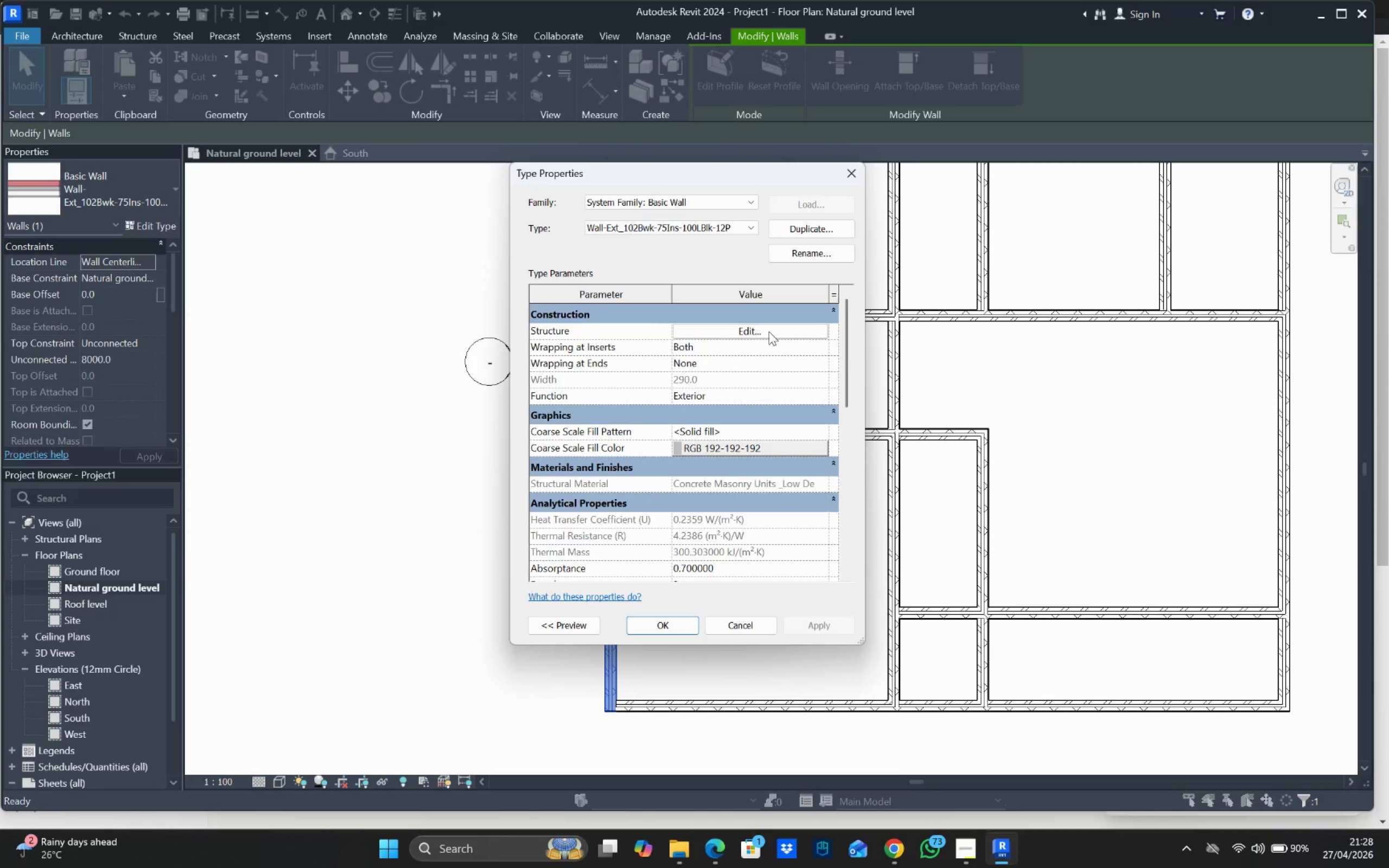 
left_click([769, 331])
 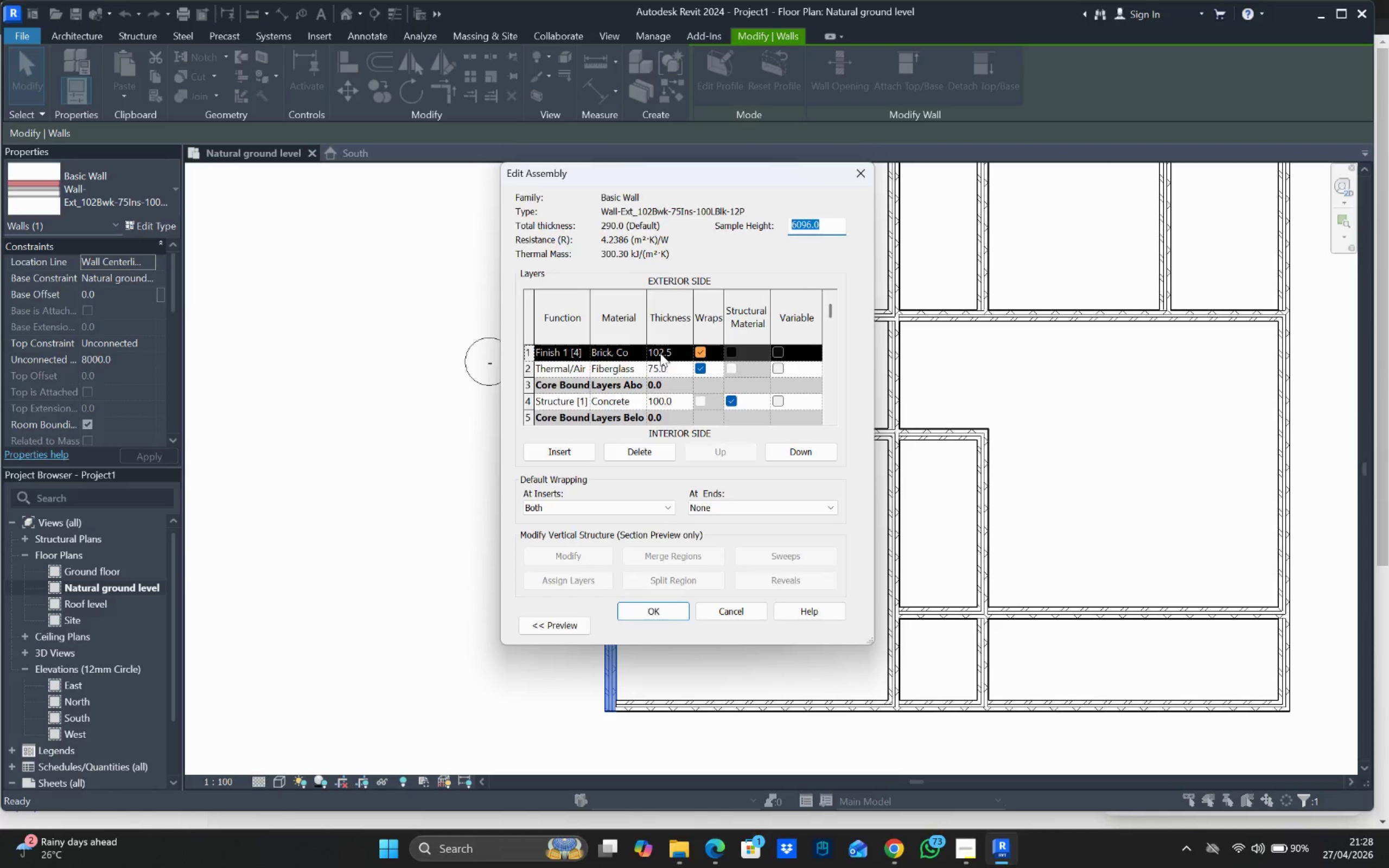 
double_click([660, 353])
 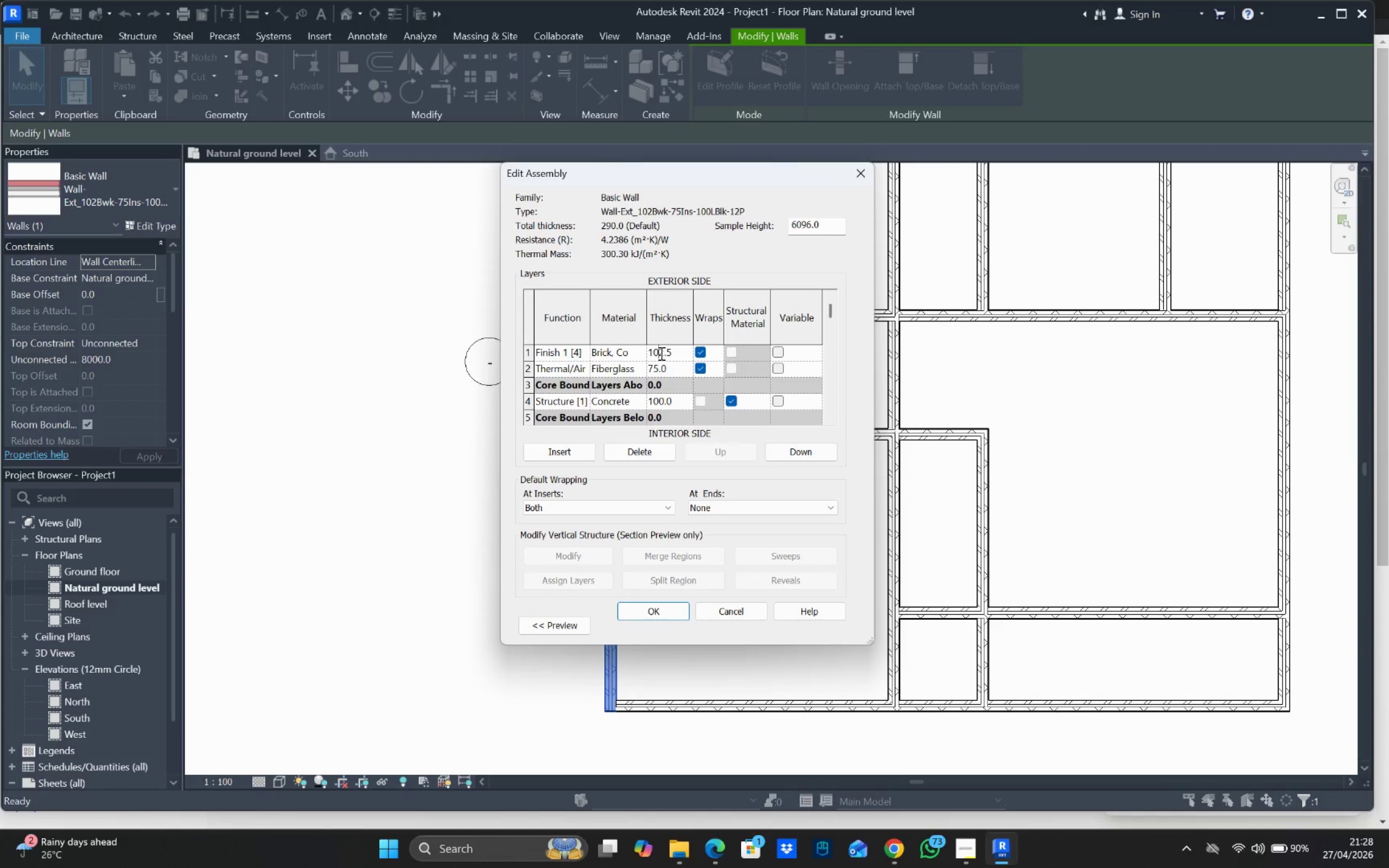 
triple_click([660, 353])
 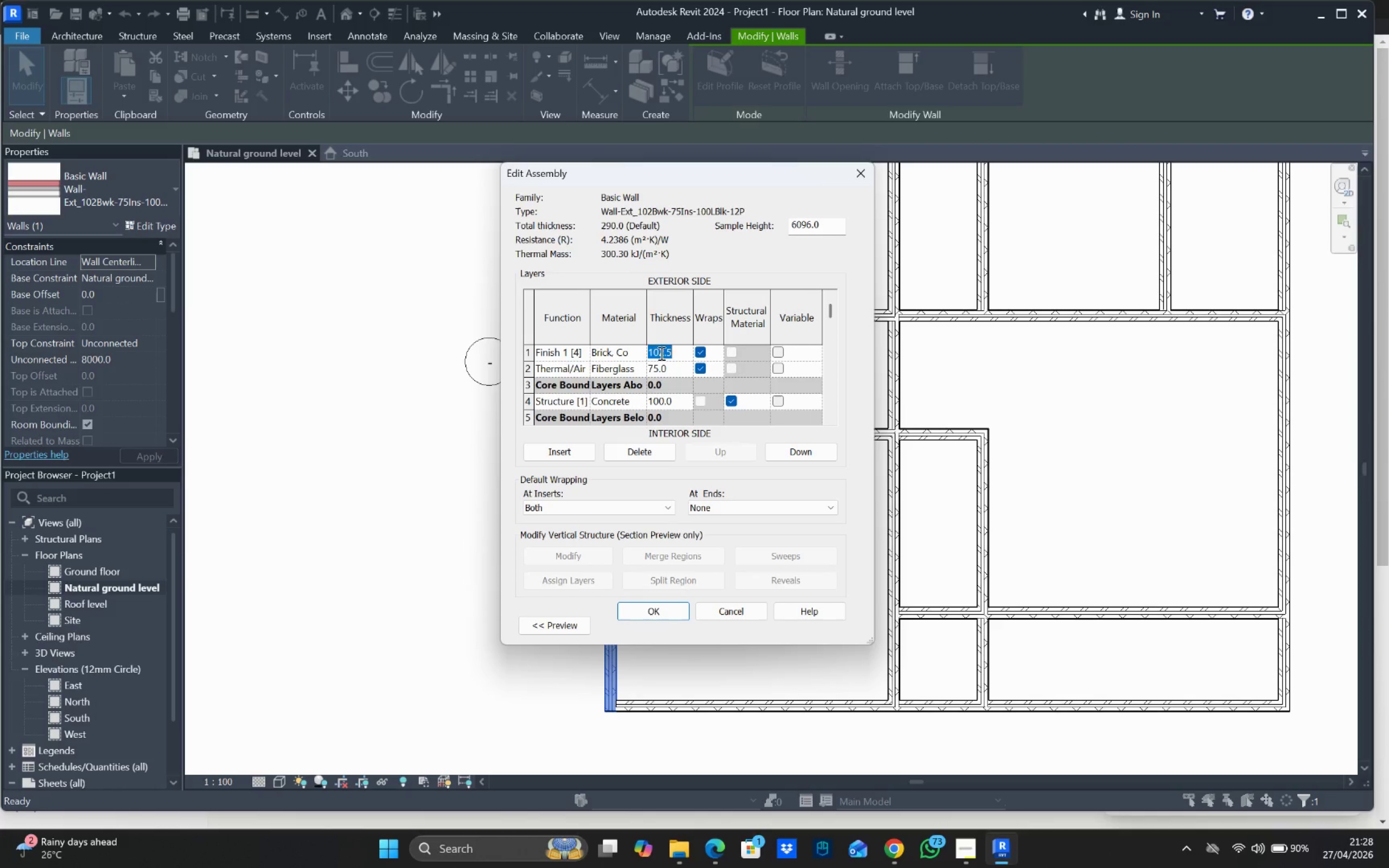 
hold_key(key=1, duration=0.3)
 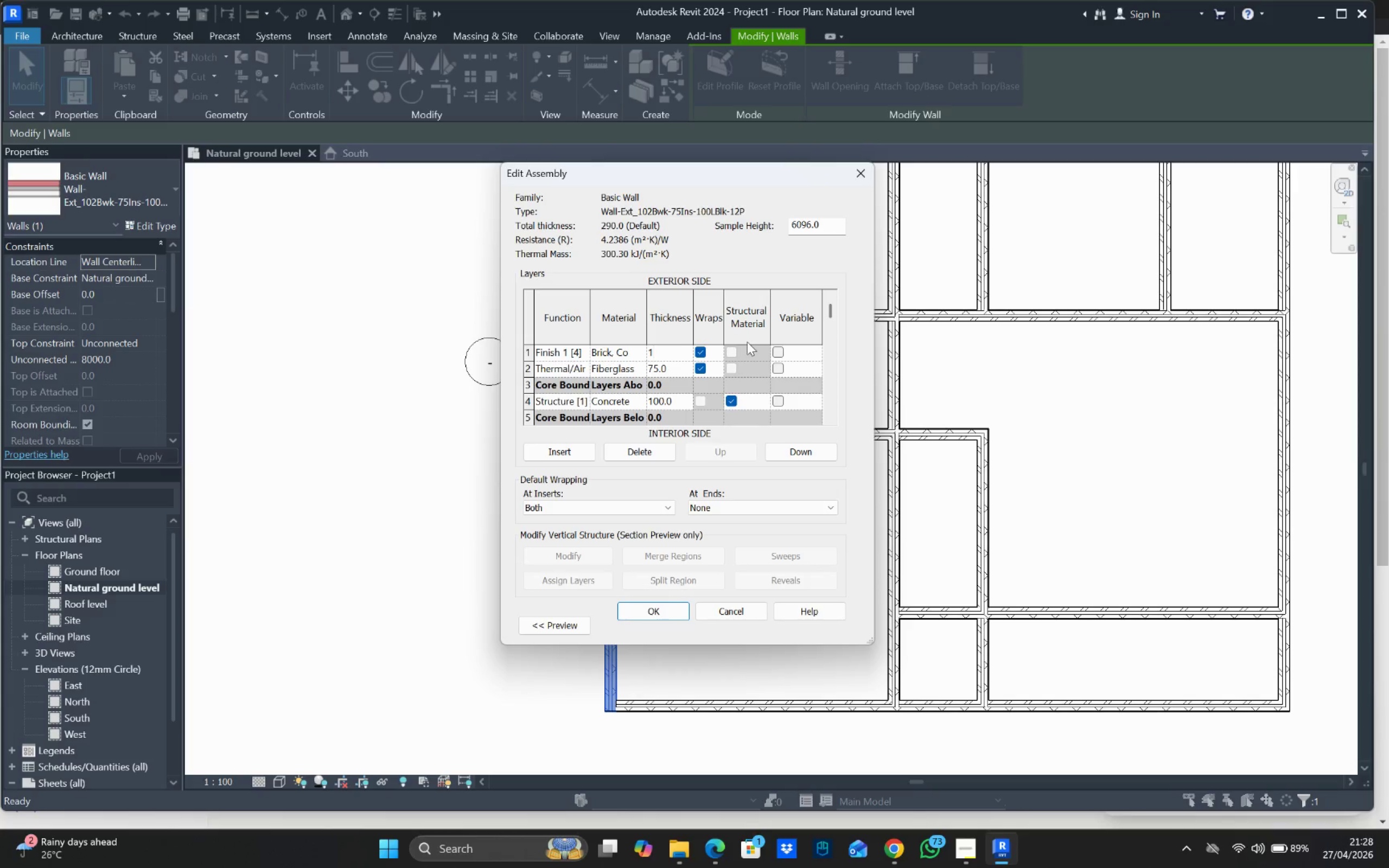 
key(Backspace)
key(Backspace)
type(85)
 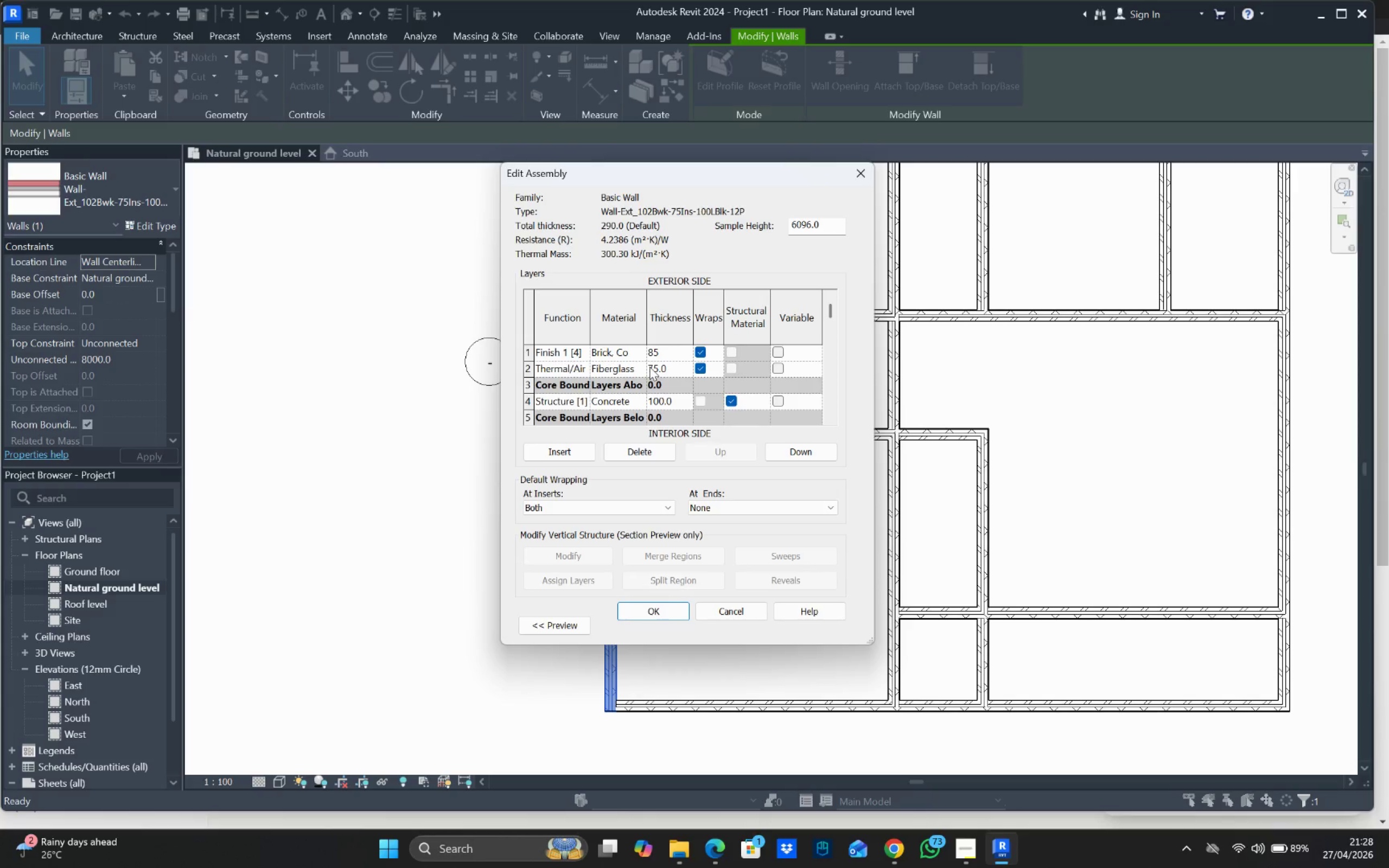 
left_click([655, 368])
 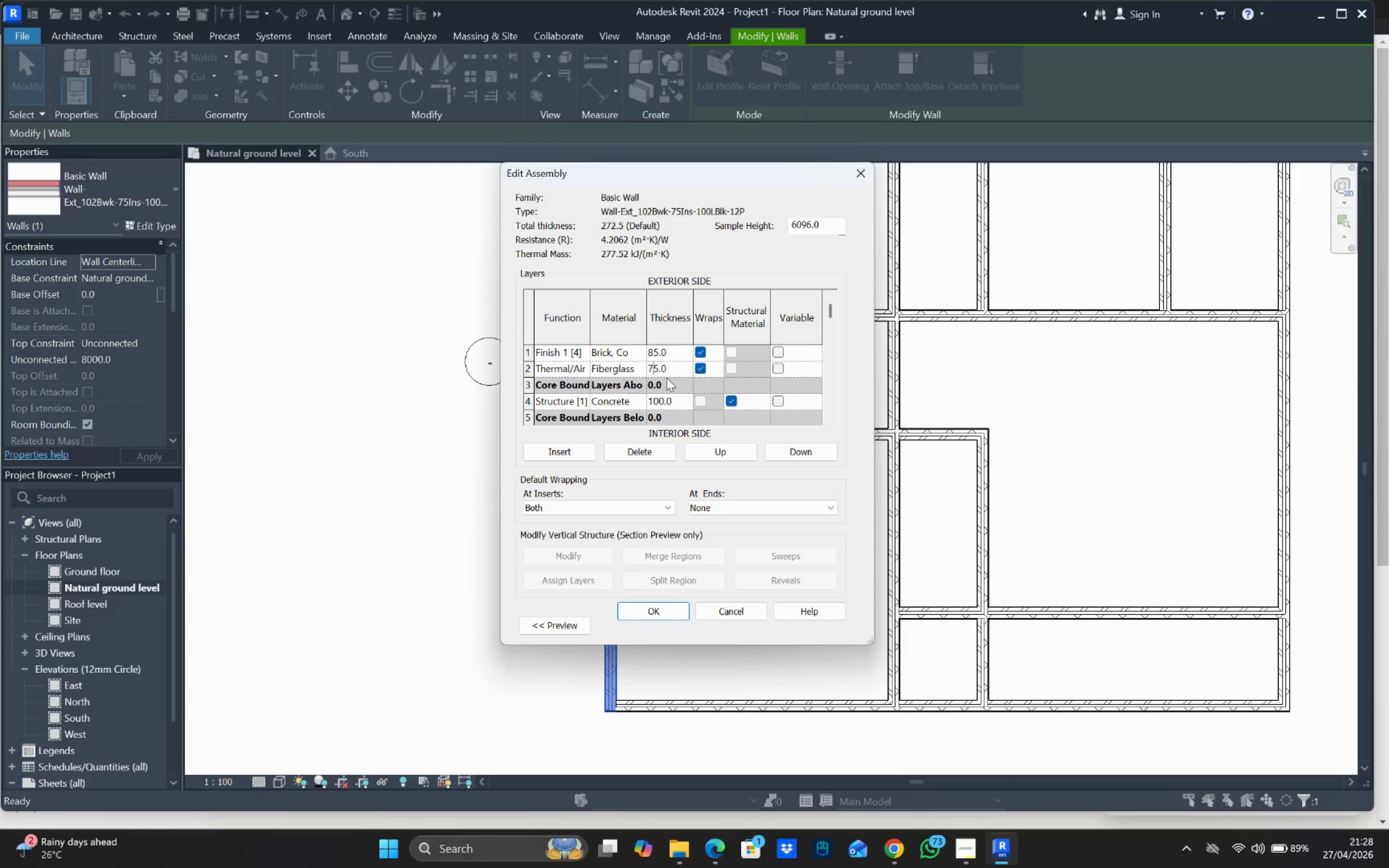 
scroll: coordinate [667, 379], scroll_direction: down, amount: 1.0
 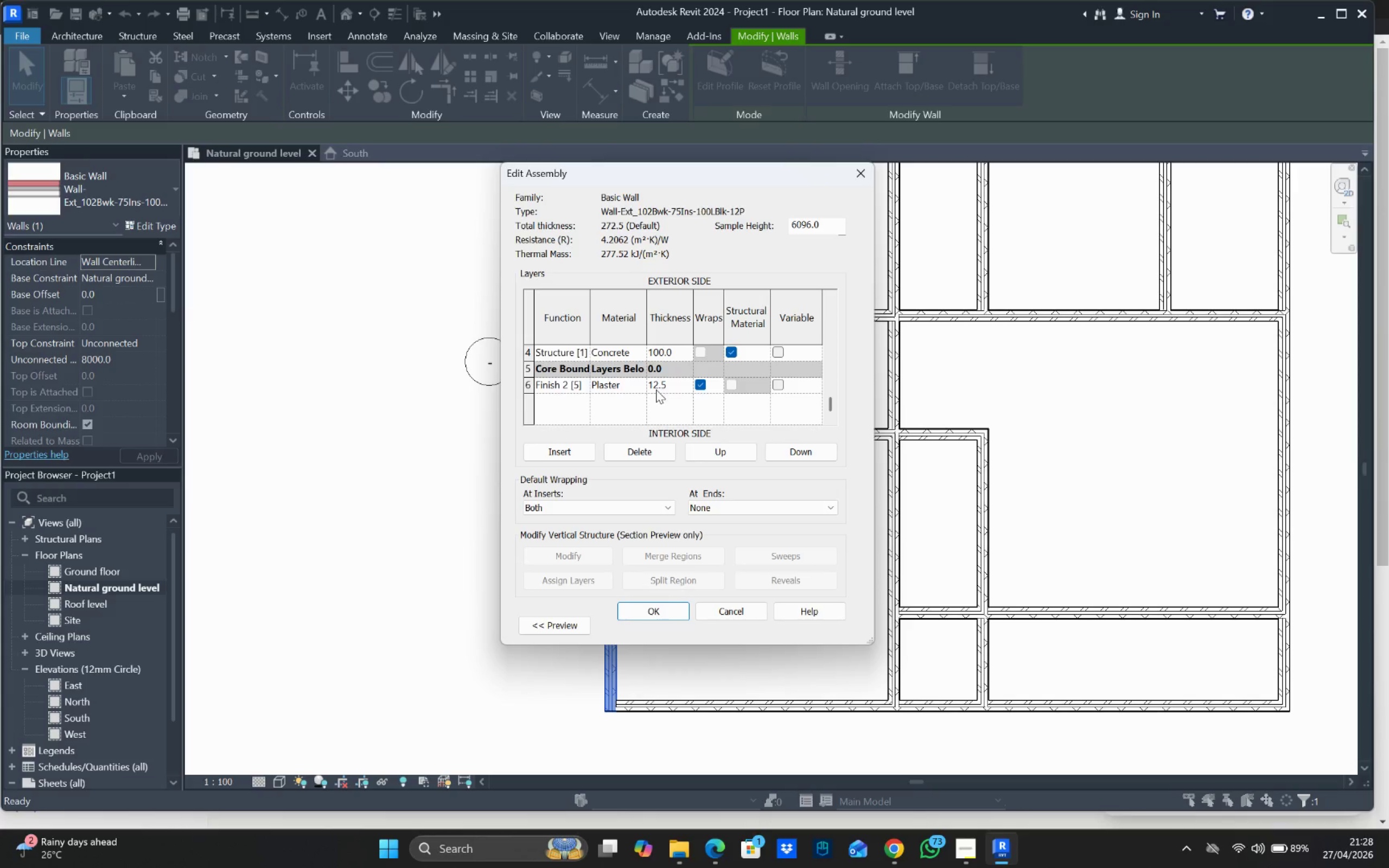 
scroll: coordinate [660, 380], scroll_direction: up, amount: 2.0
 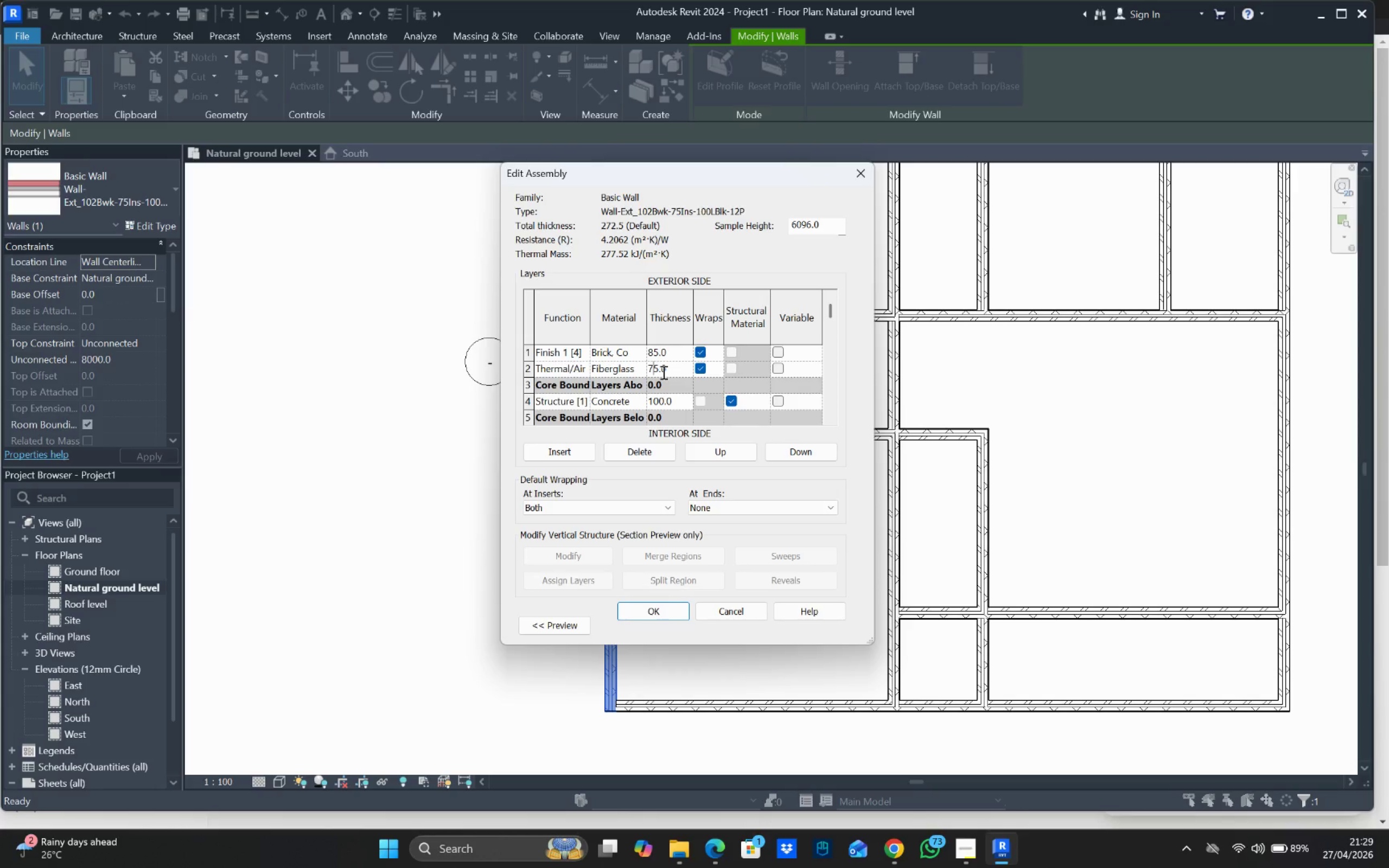 
wait(17.72)
 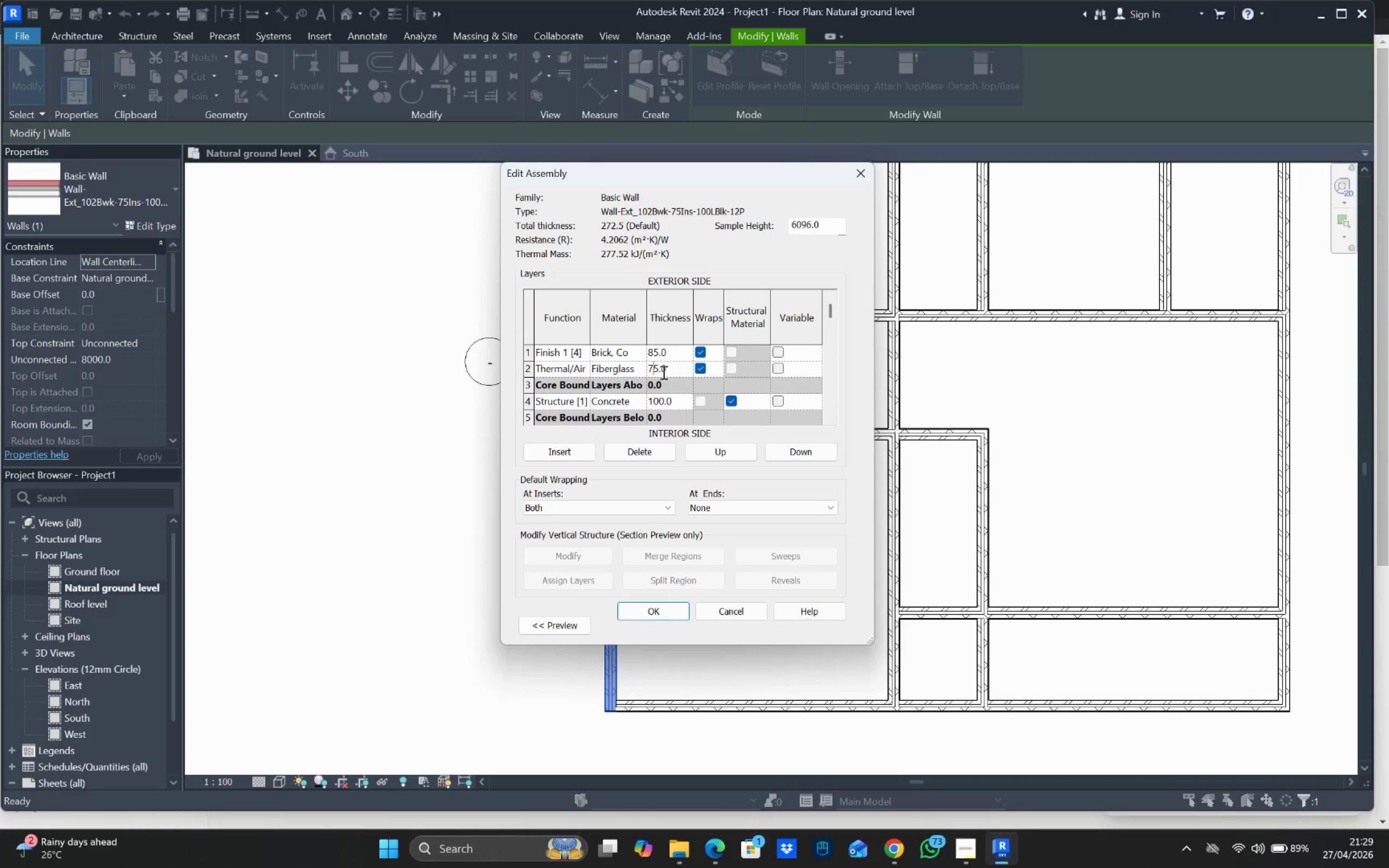 
scroll: coordinate [658, 368], scroll_direction: down, amount: 3.0
 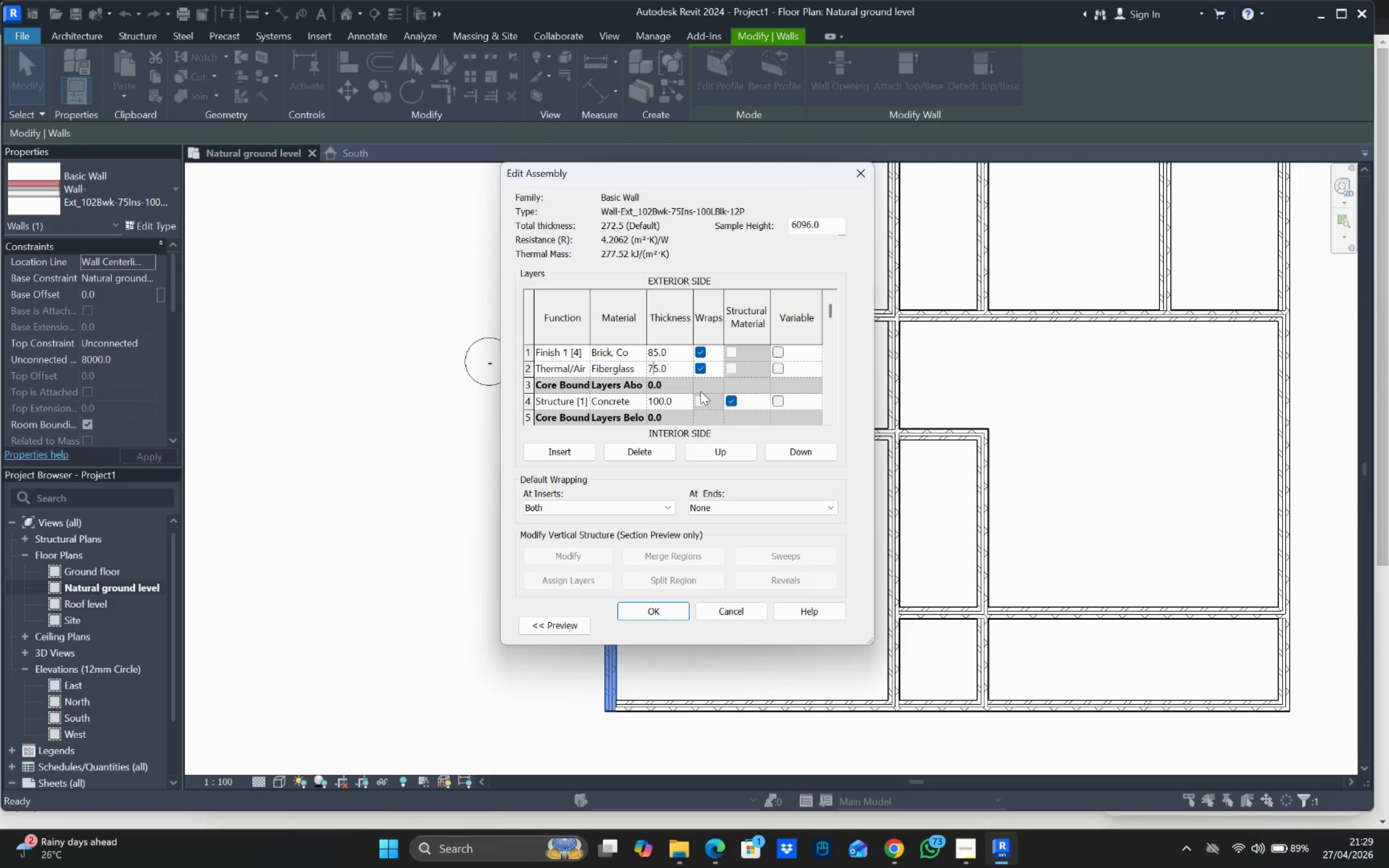 
scroll: coordinate [681, 380], scroll_direction: up, amount: 4.0
 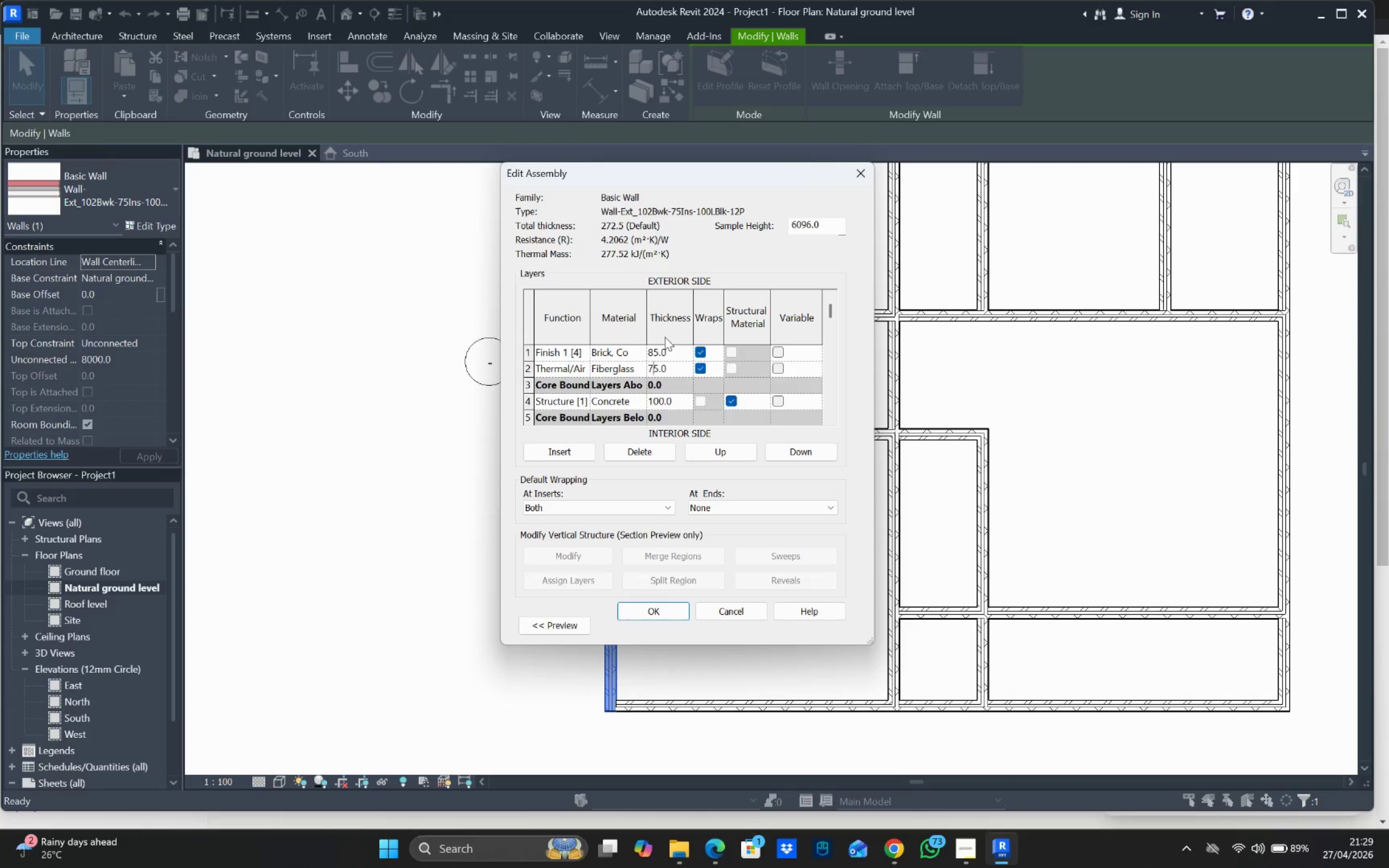 
scroll: coordinate [665, 338], scroll_direction: down, amount: 1.0
 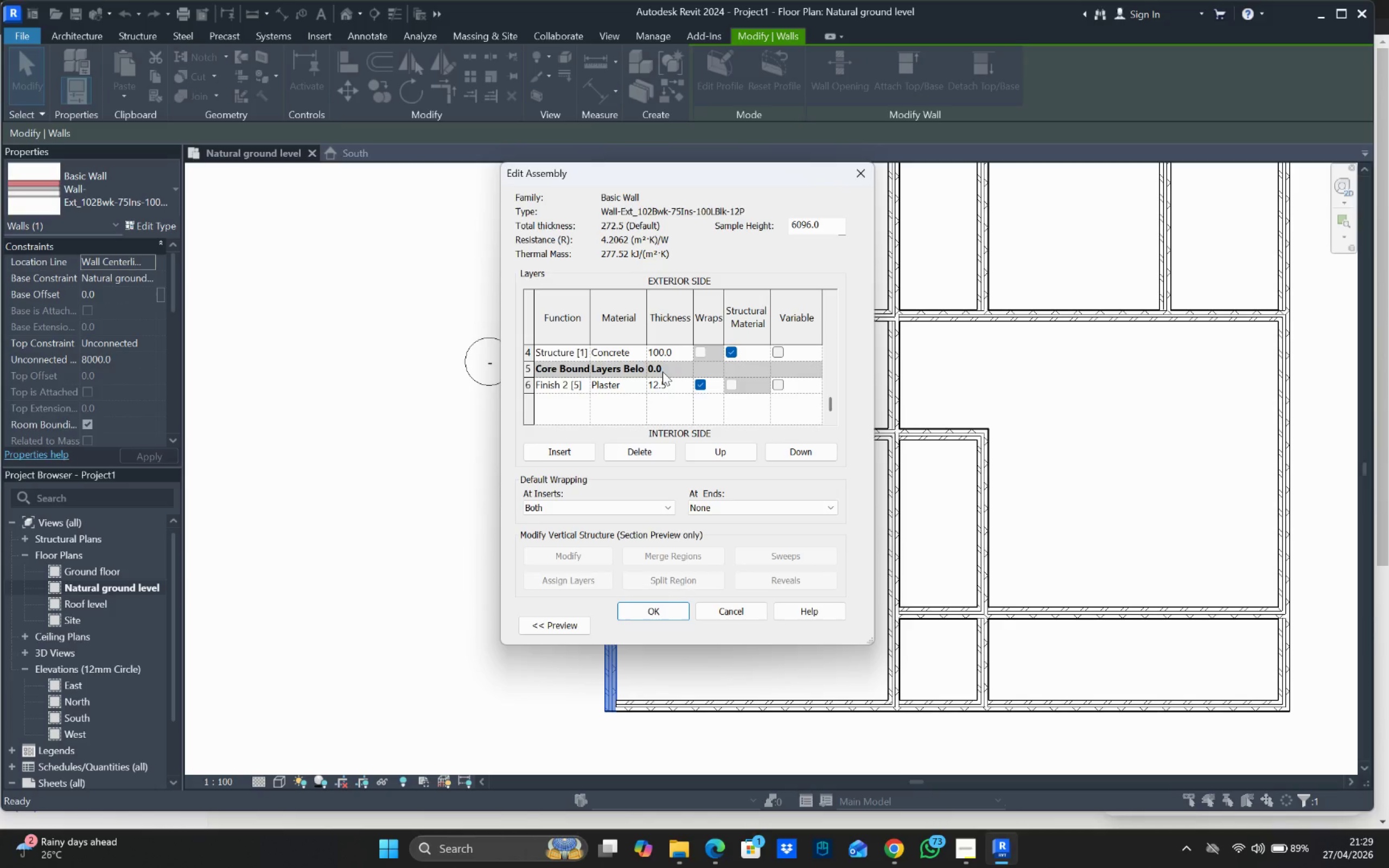 
wait(10.18)
 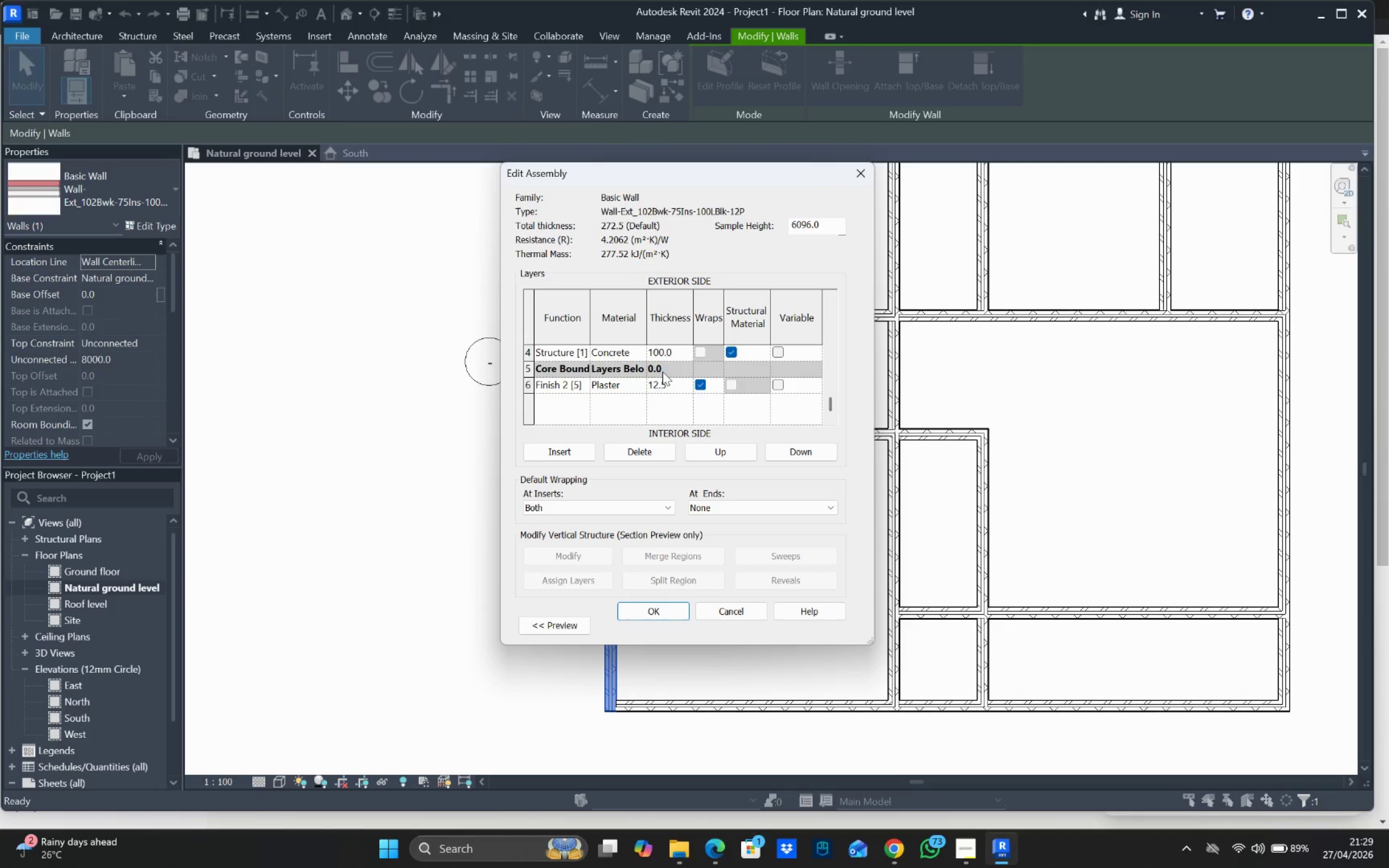 
scroll: coordinate [668, 355], scroll_direction: up, amount: 2.0
 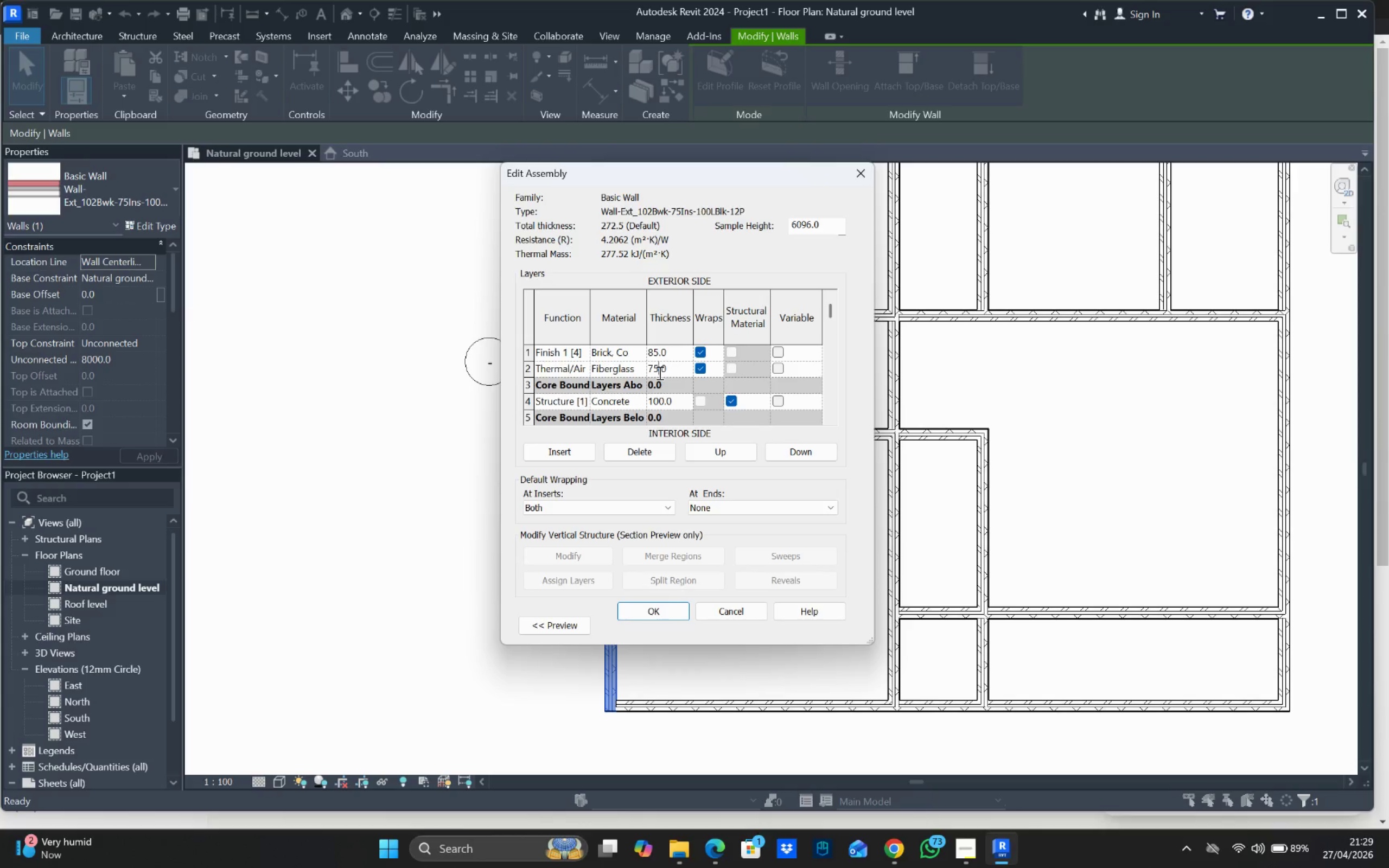 
double_click([659, 373])
 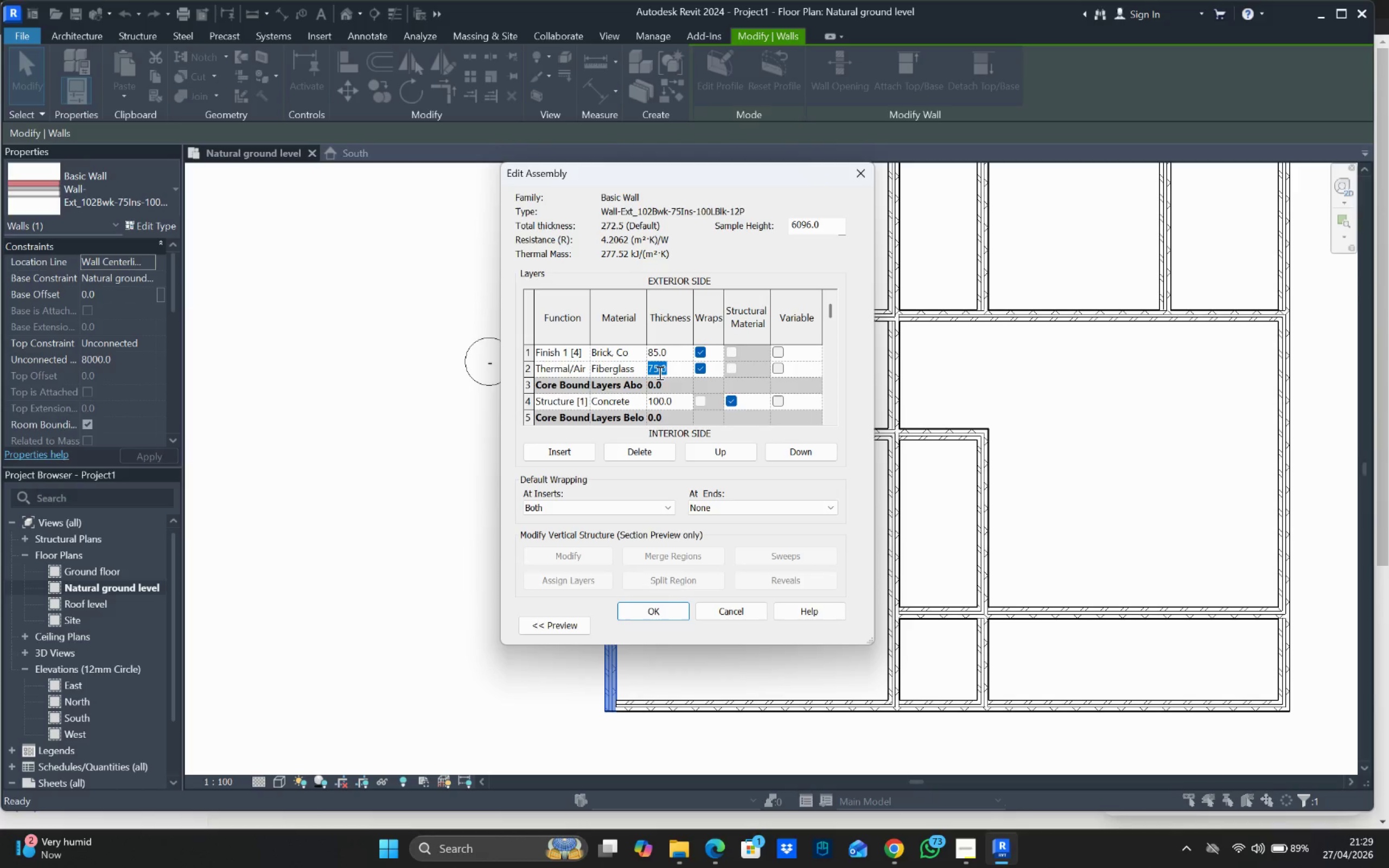 
type(50)
 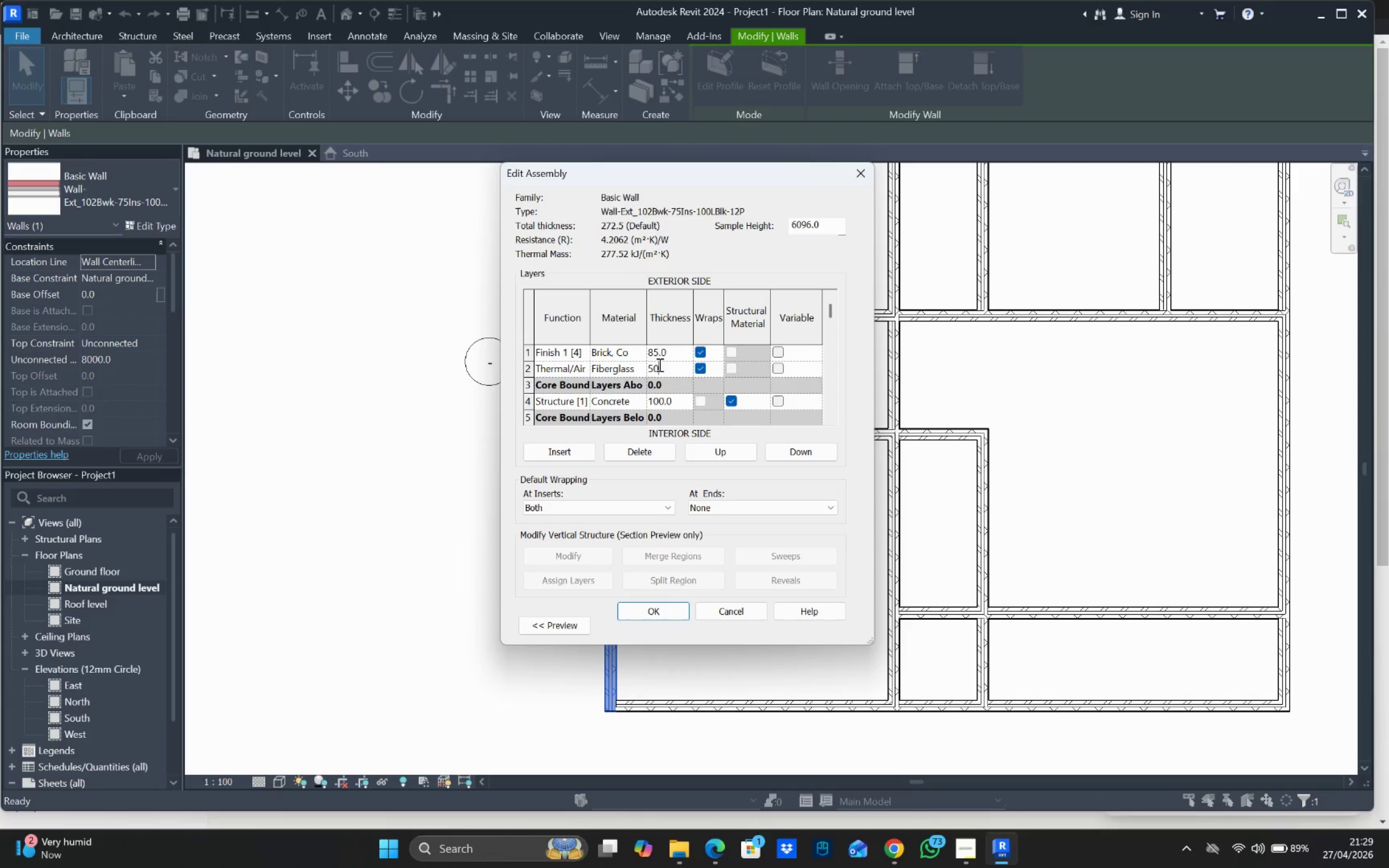 
double_click([657, 352])
 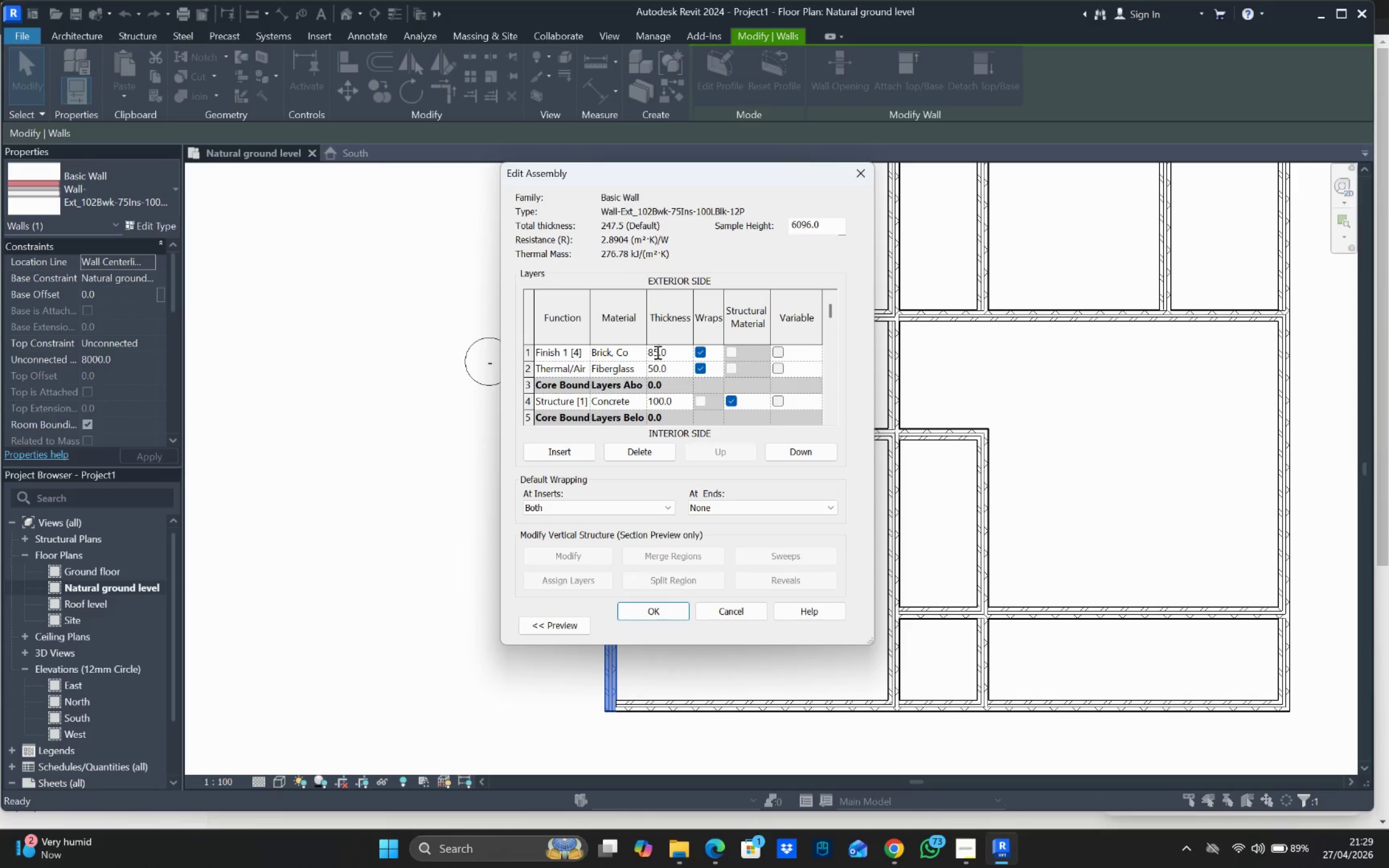 
triple_click([657, 352])
 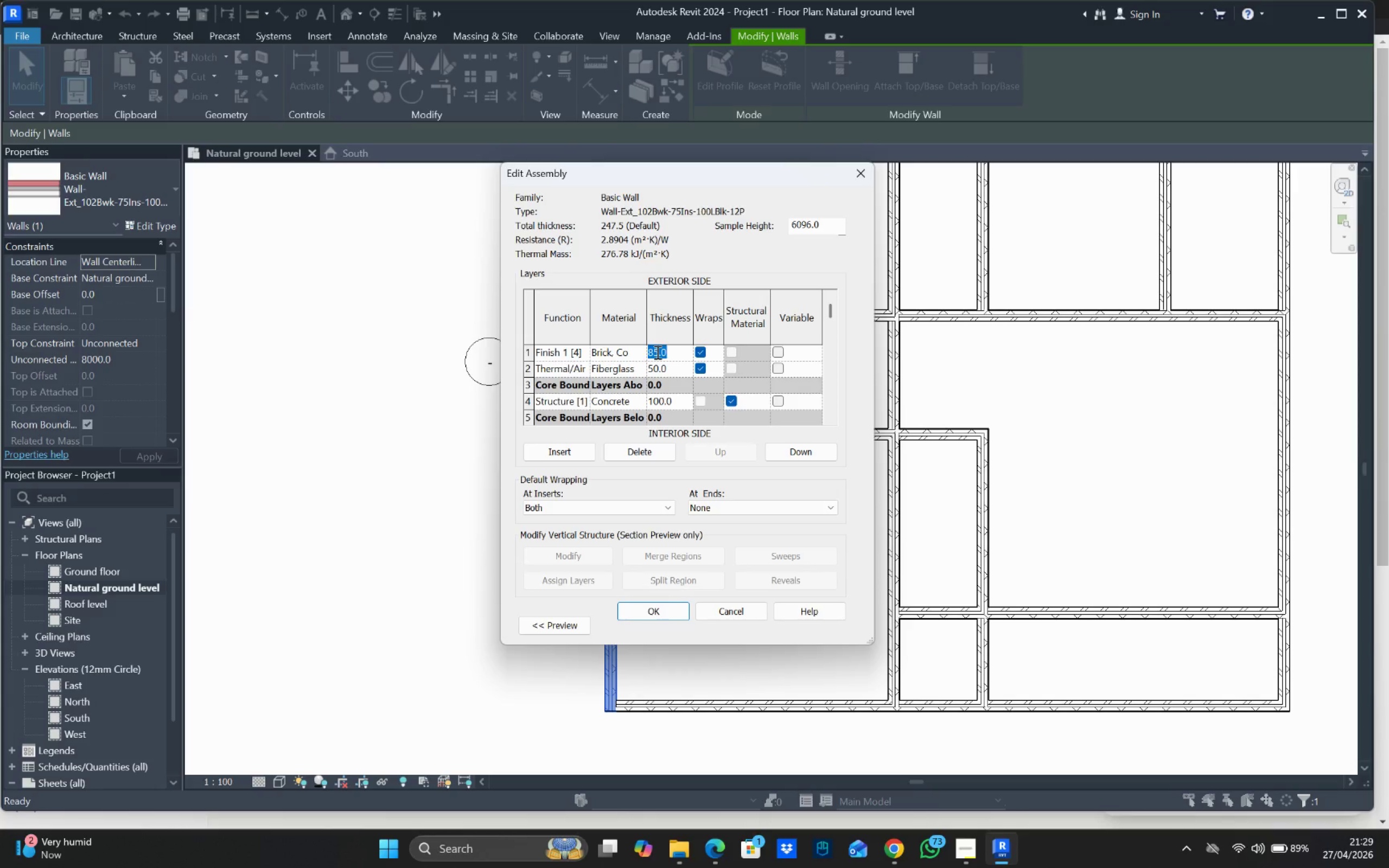 
type(80)
 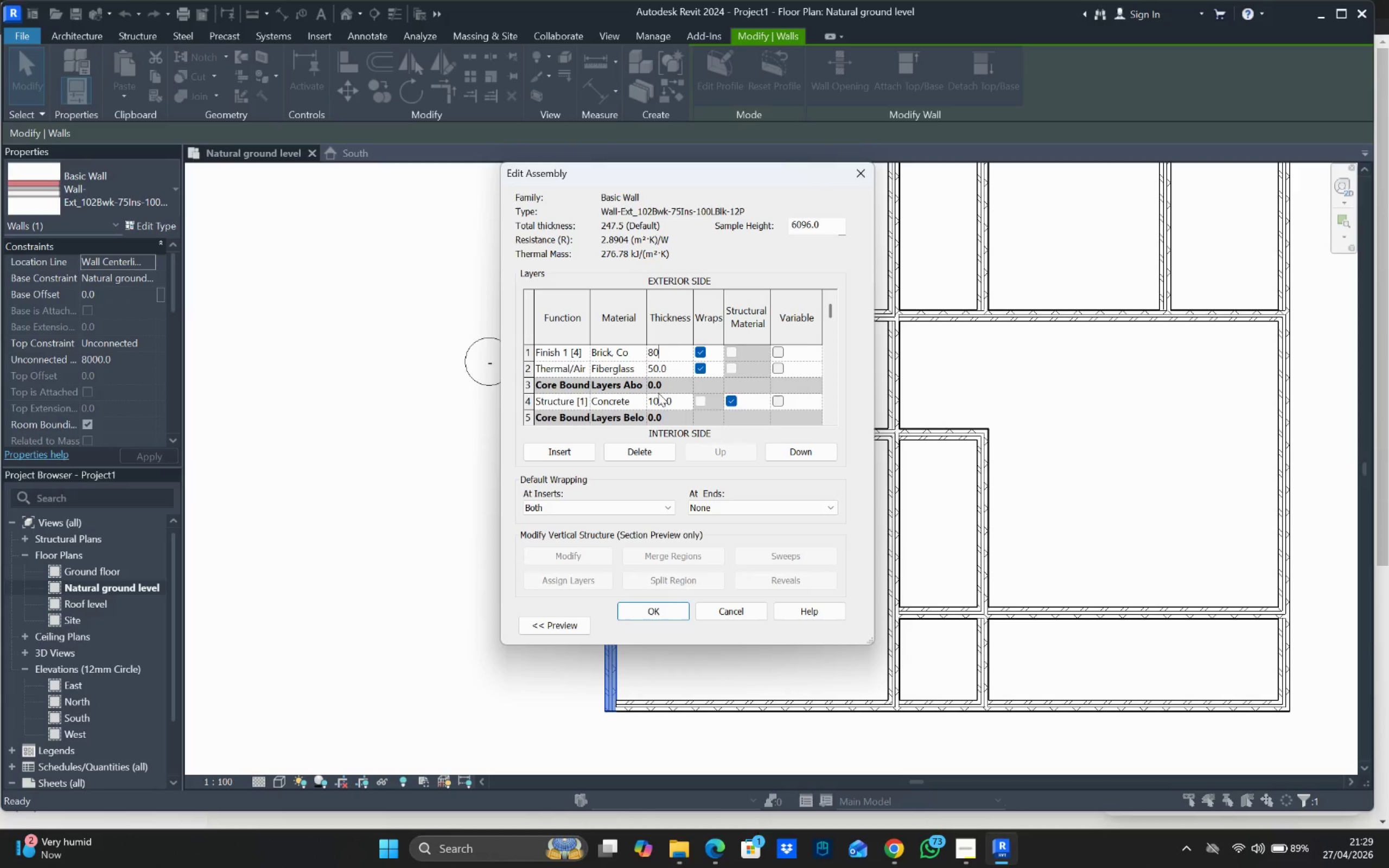 
wait(9.7)
 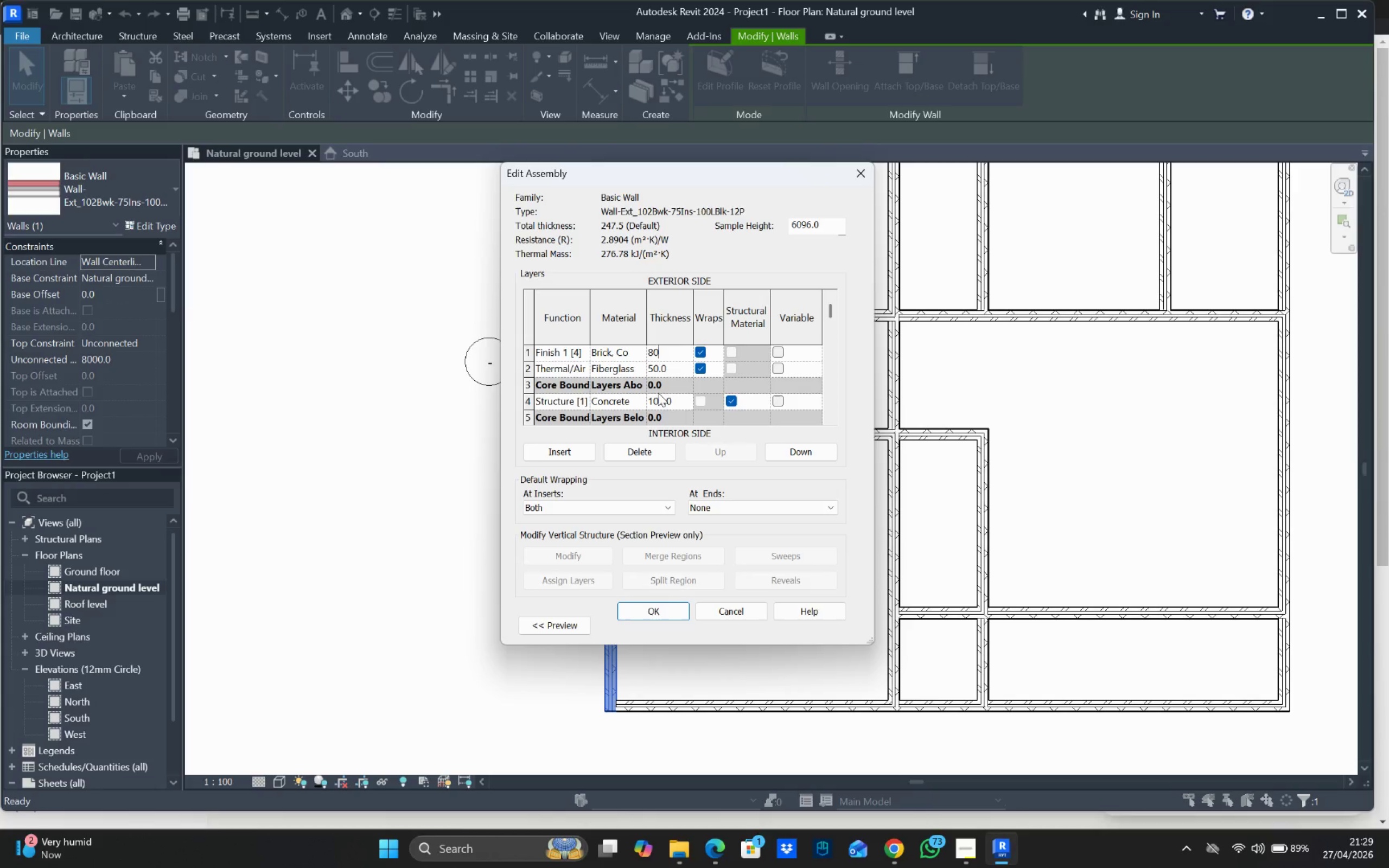 
scroll: coordinate [659, 385], scroll_direction: down, amount: 1.0
 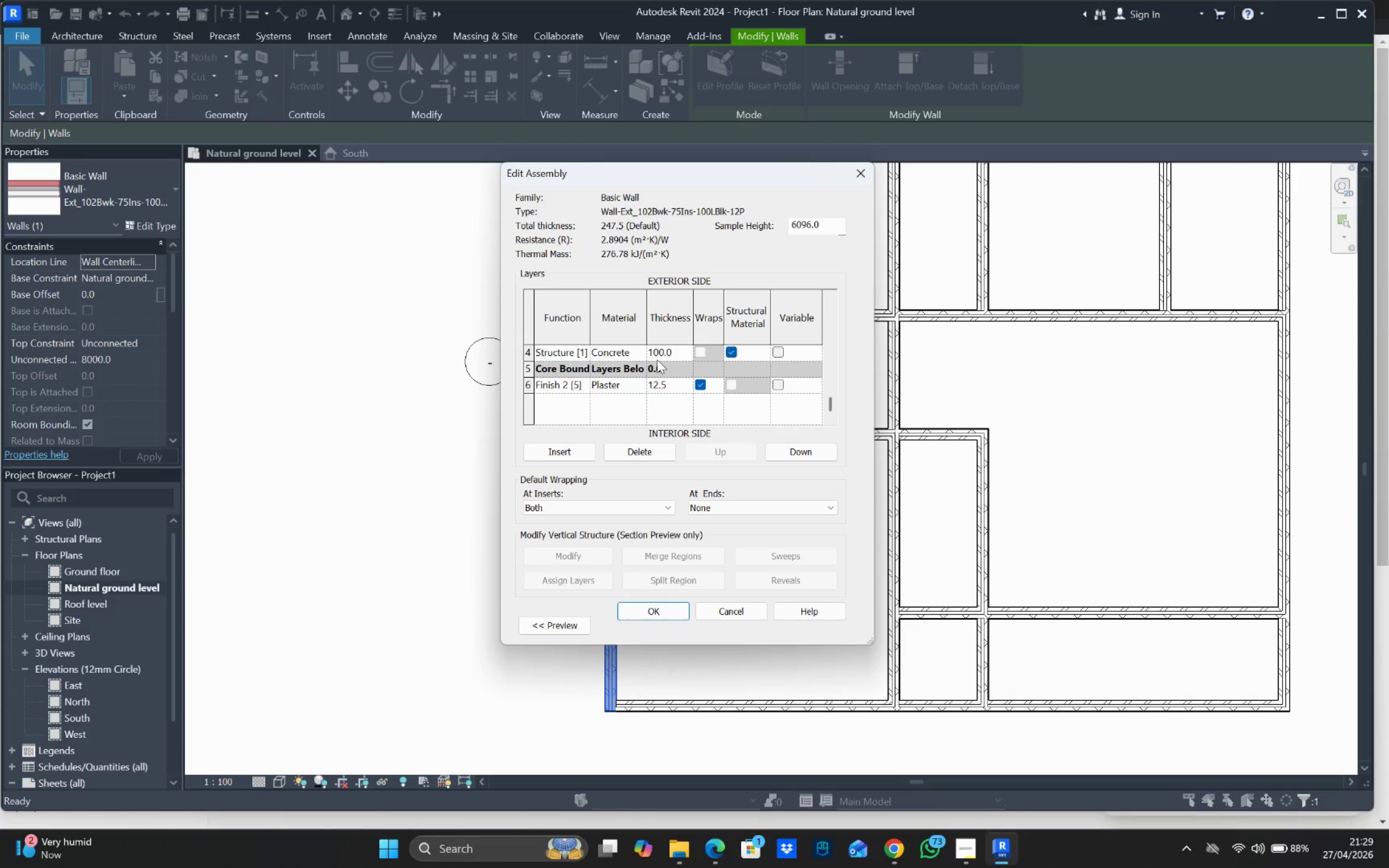 
double_click([662, 353])
 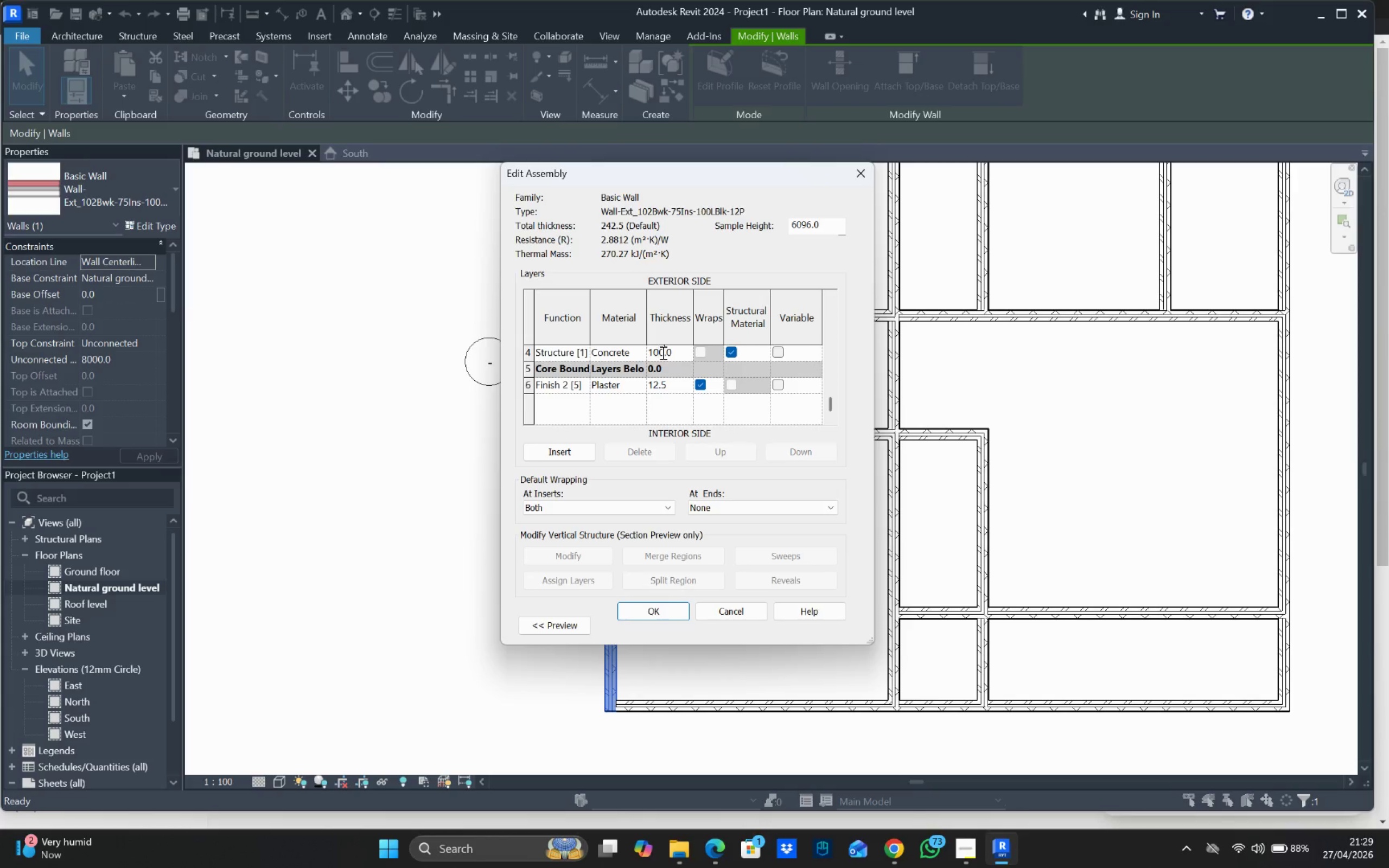 
triple_click([662, 353])
 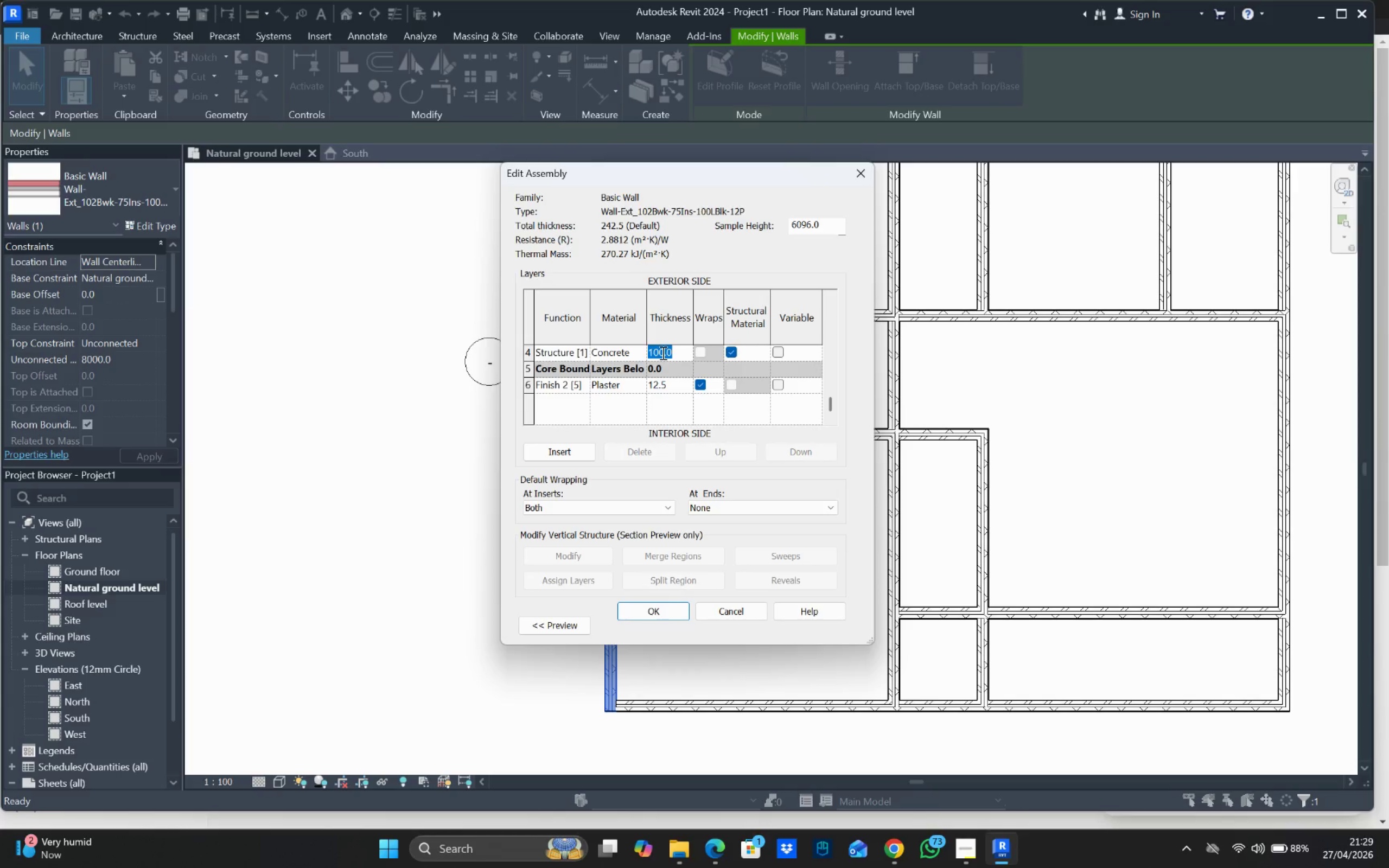 
type(90)
 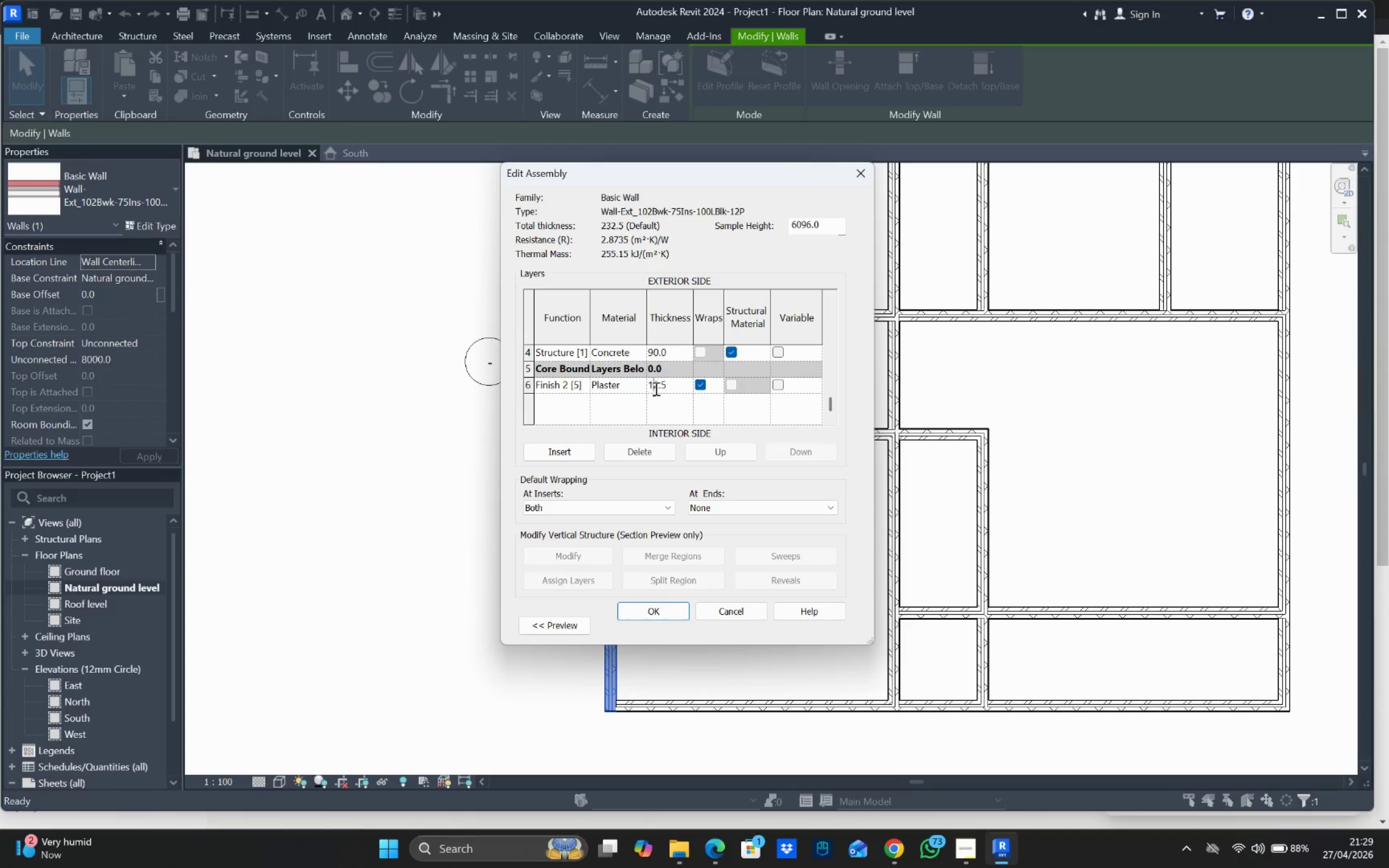 
double_click([655, 386])
 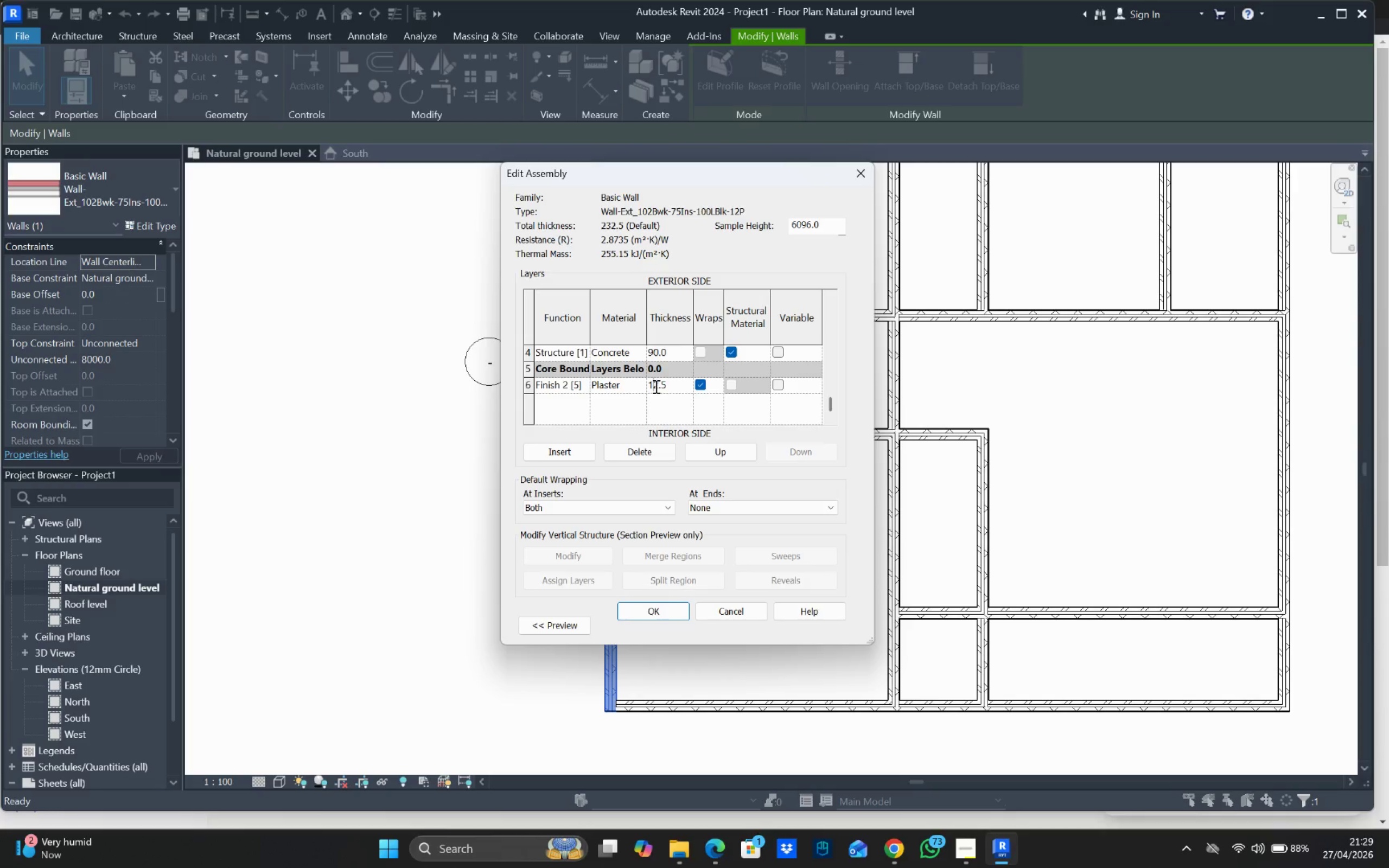 
triple_click([655, 386])
 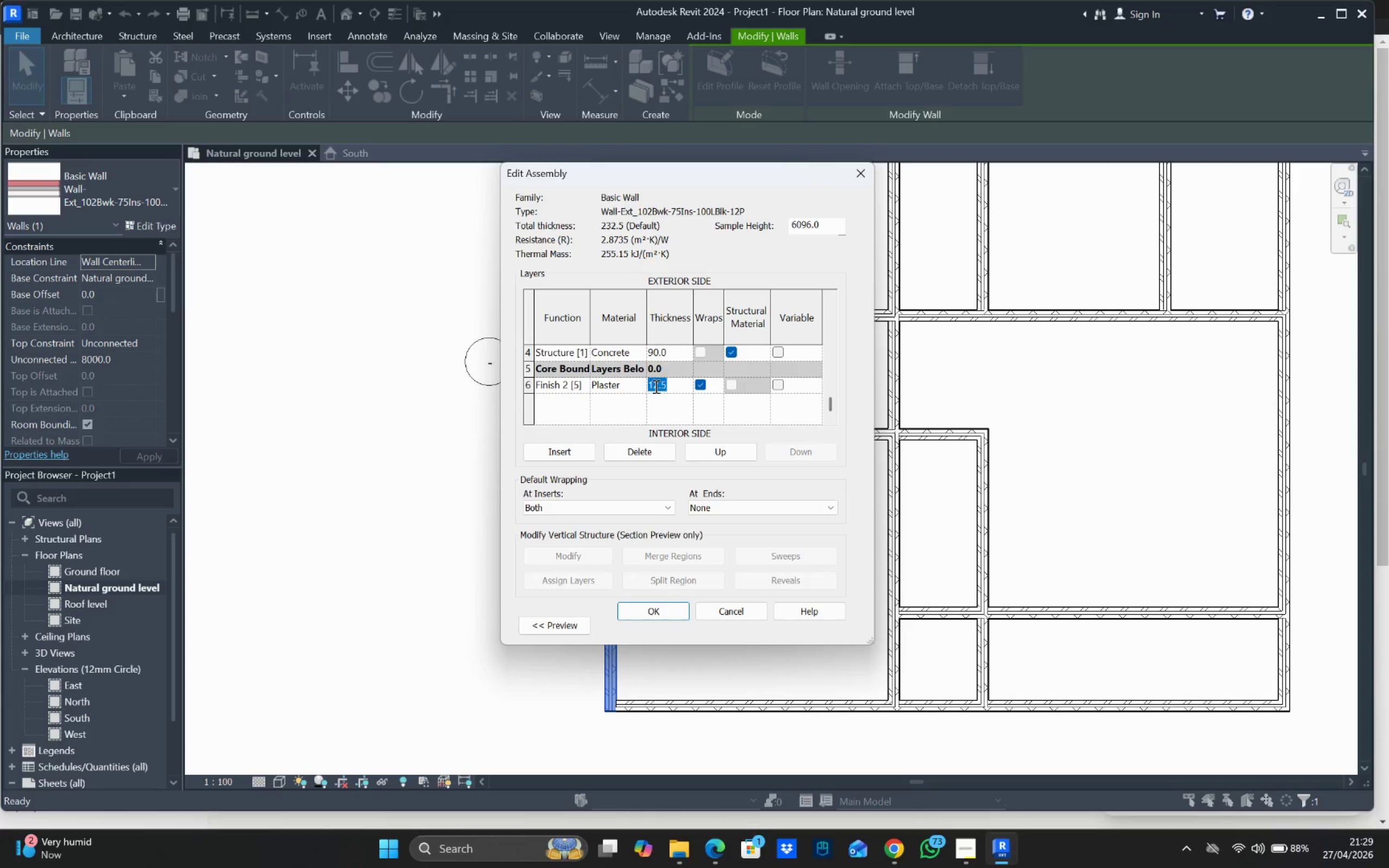 
type(10)
 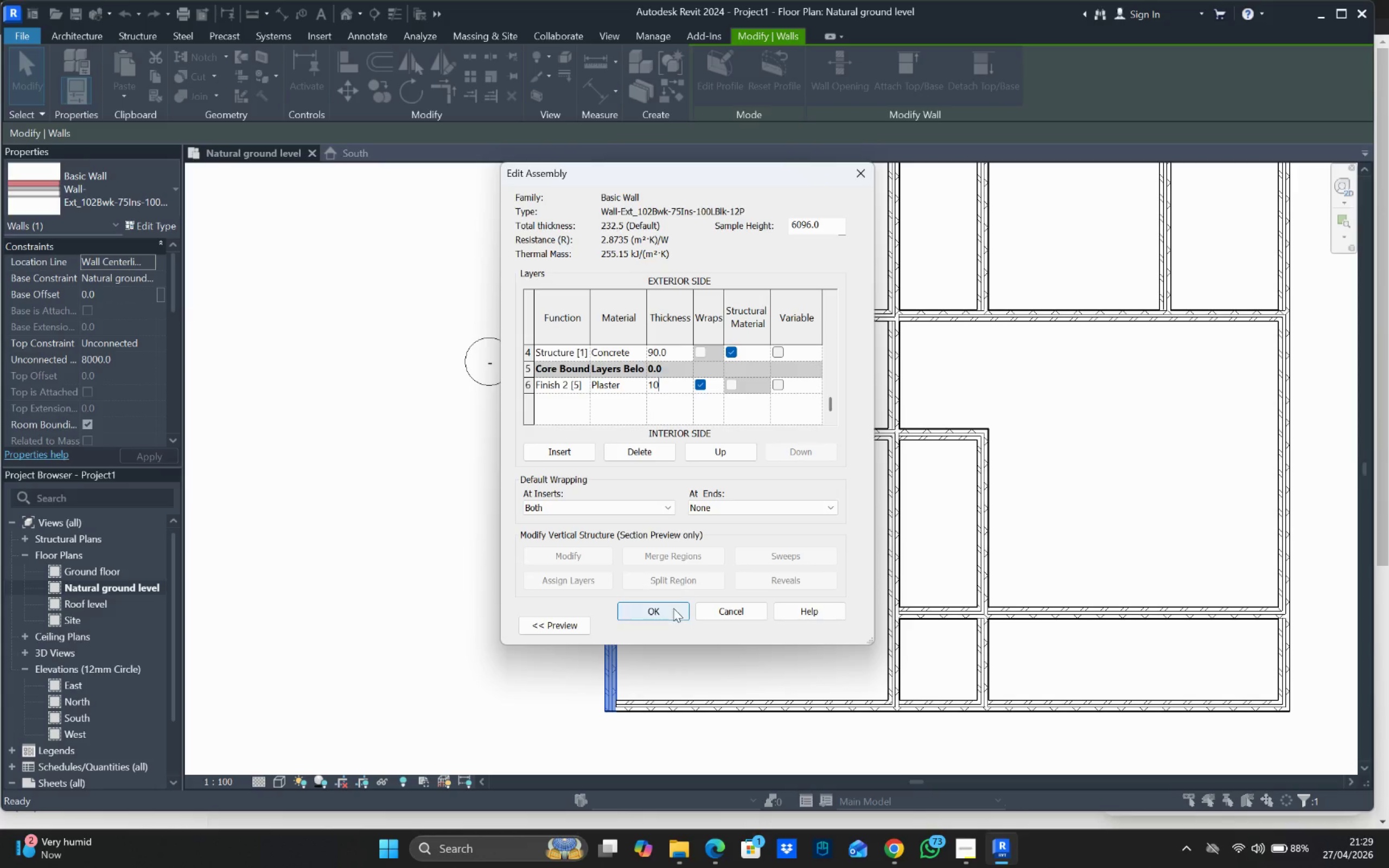 
left_click([673, 608])
 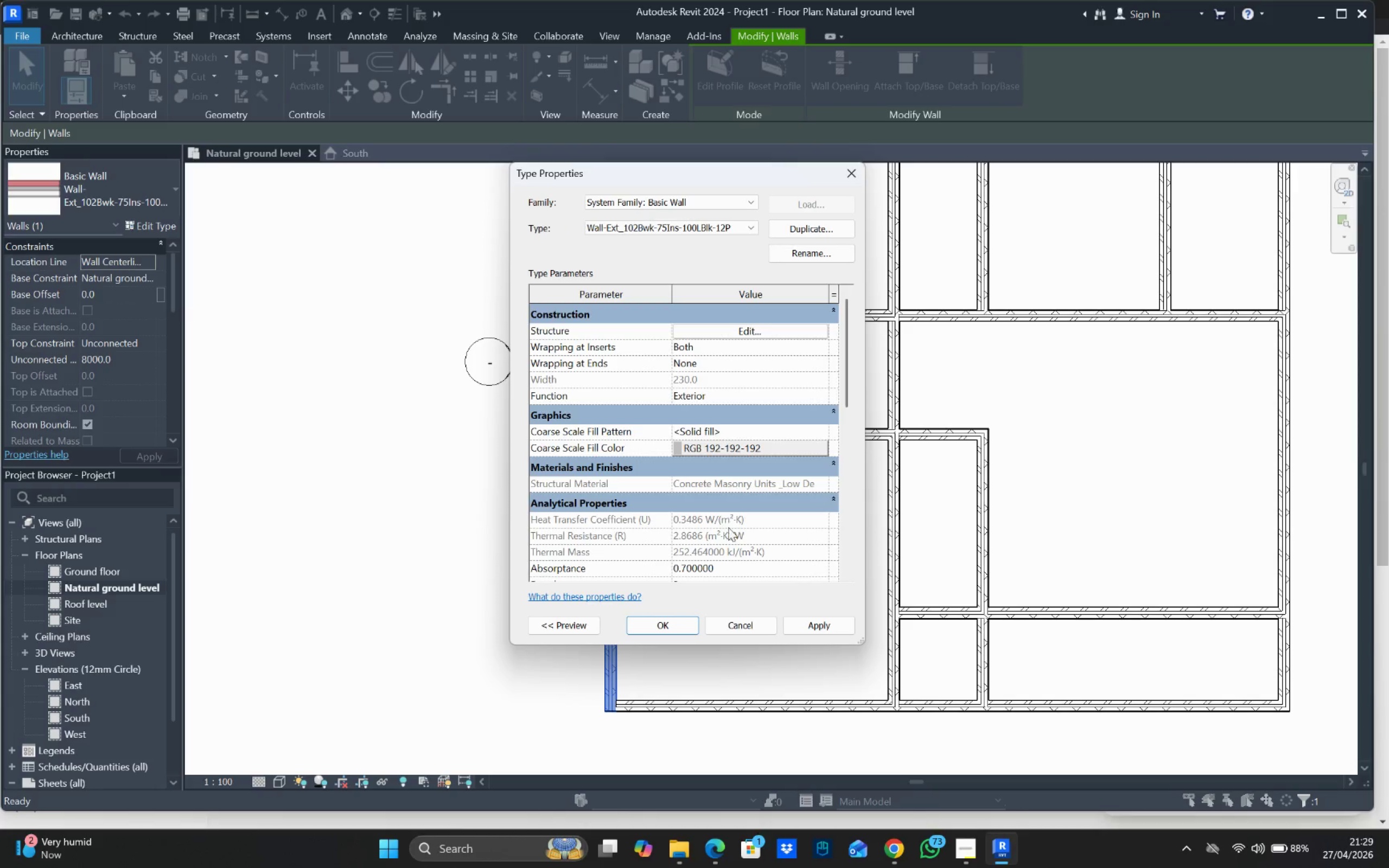 
scroll: coordinate [848, 606], scroll_direction: down, amount: 5.0
 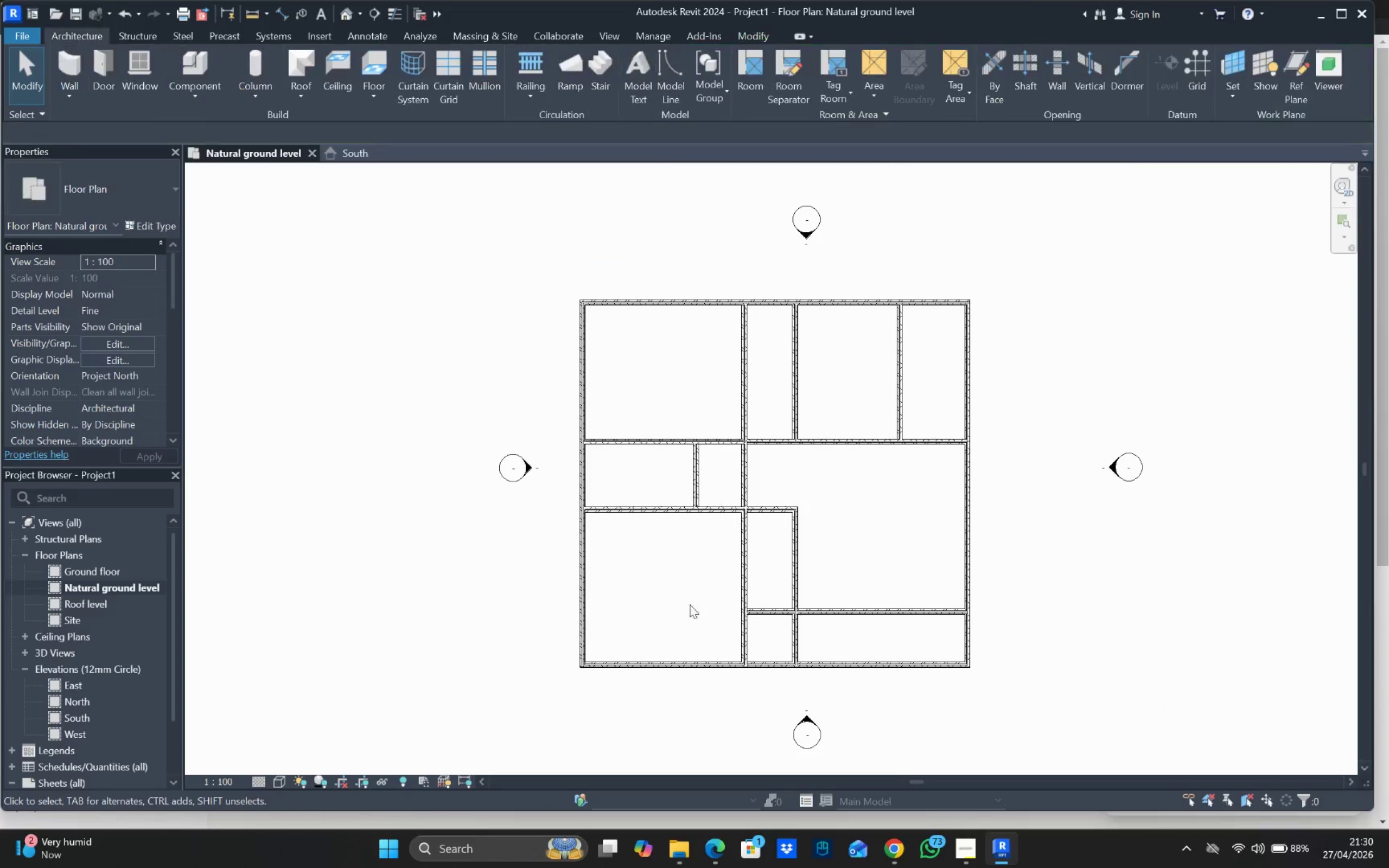 
scroll: coordinate [719, 660], scroll_direction: up, amount: 1.0
 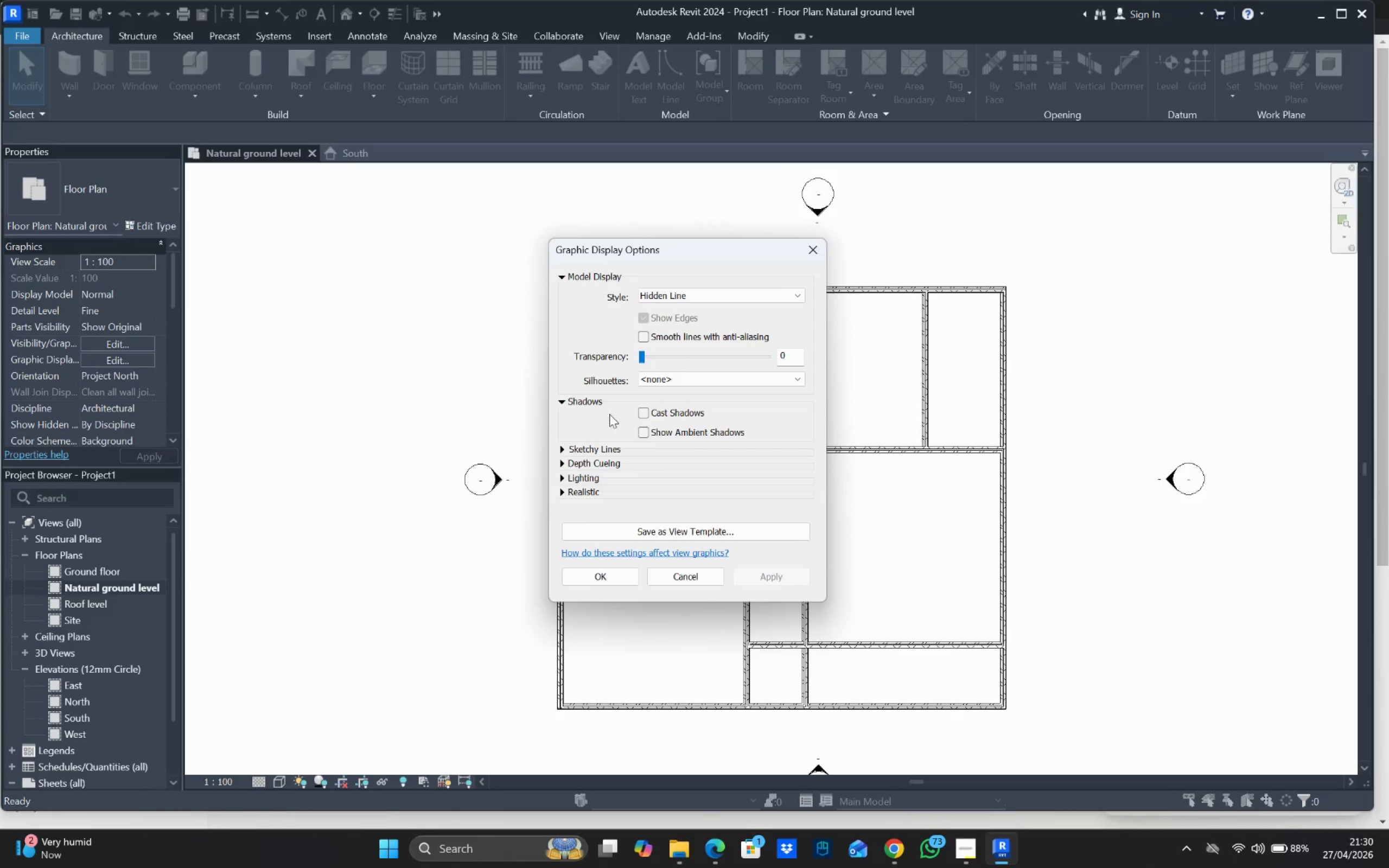 
wait(6.69)
 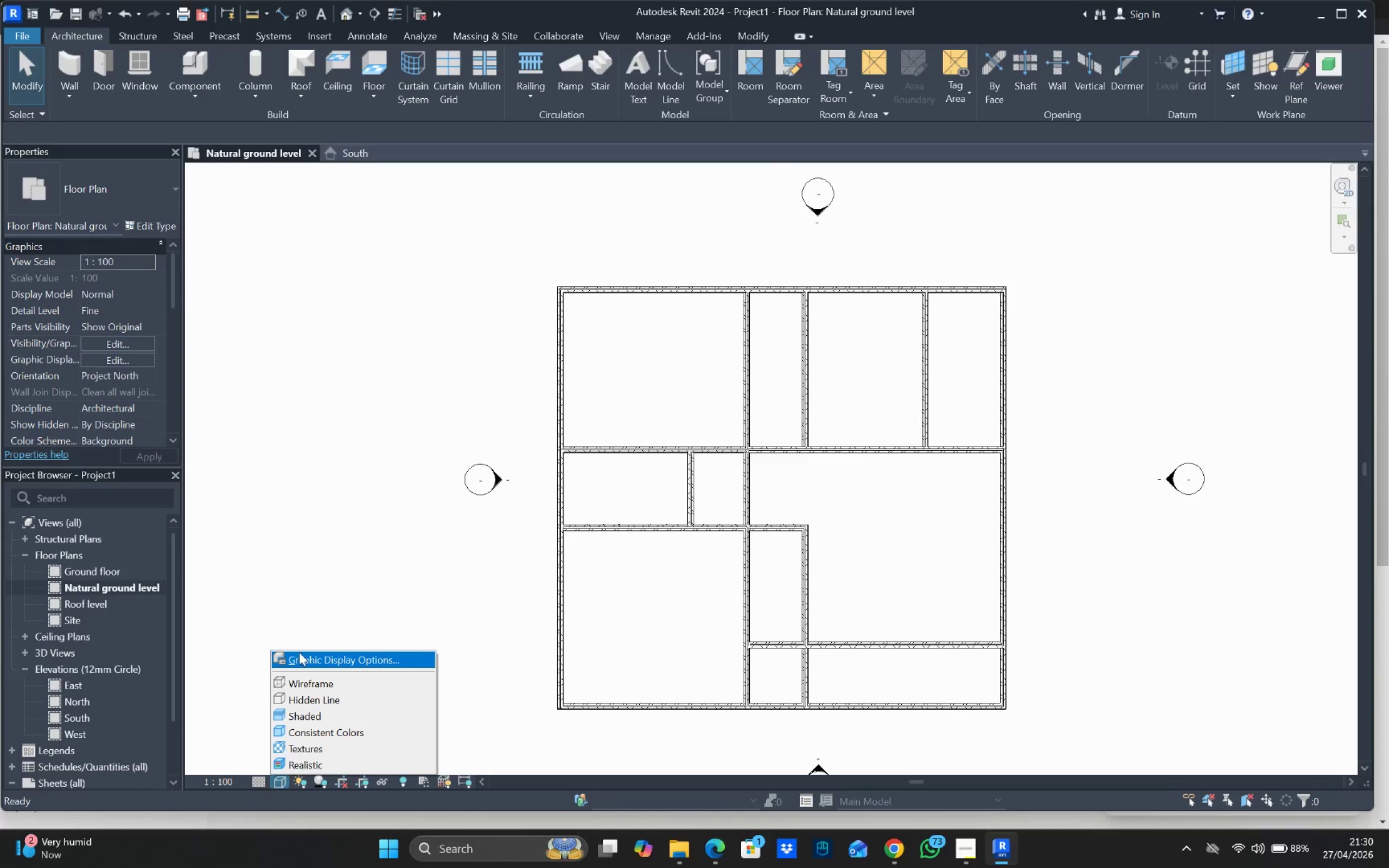 
left_click([560, 400])
 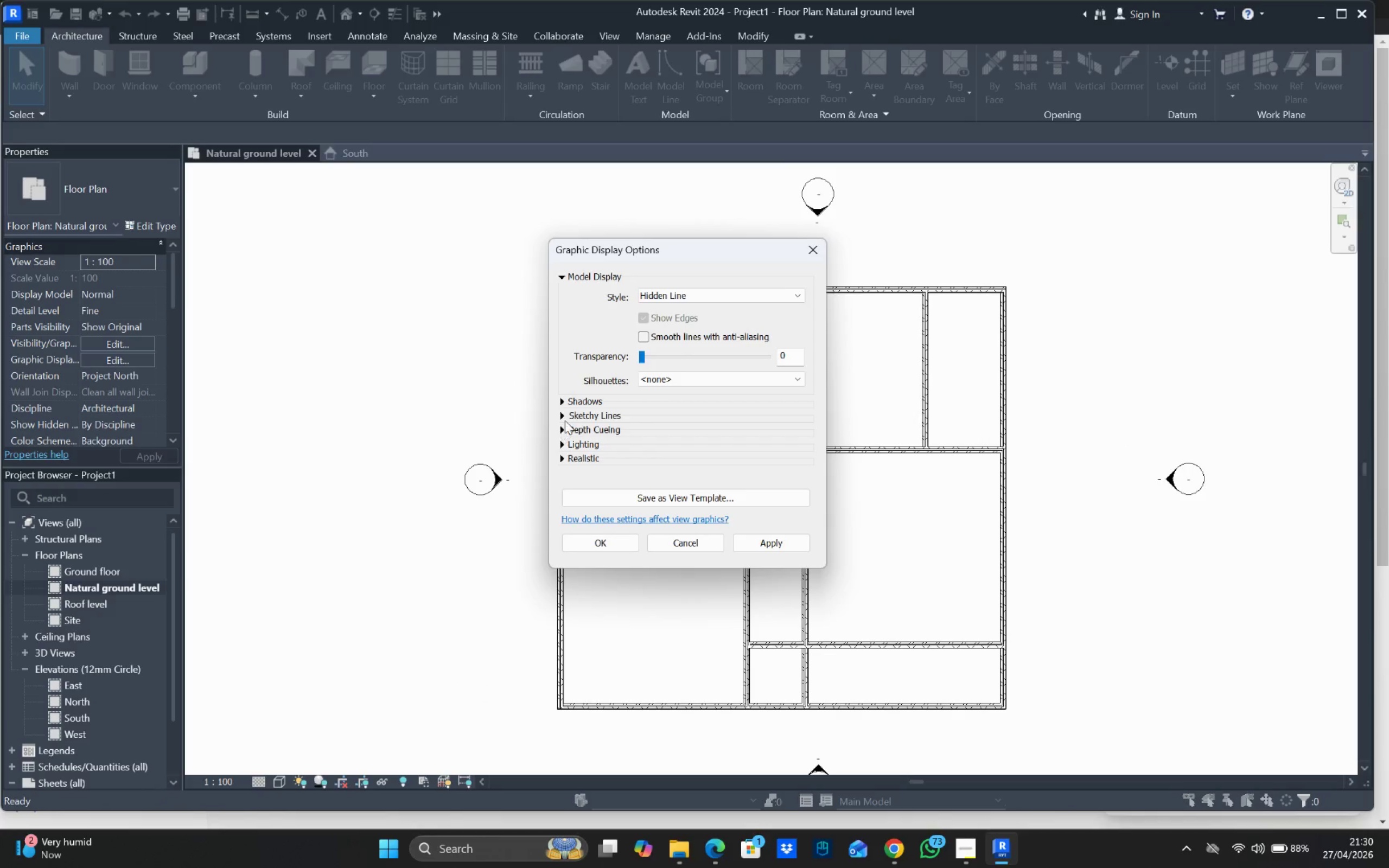 
left_click([564, 416])
 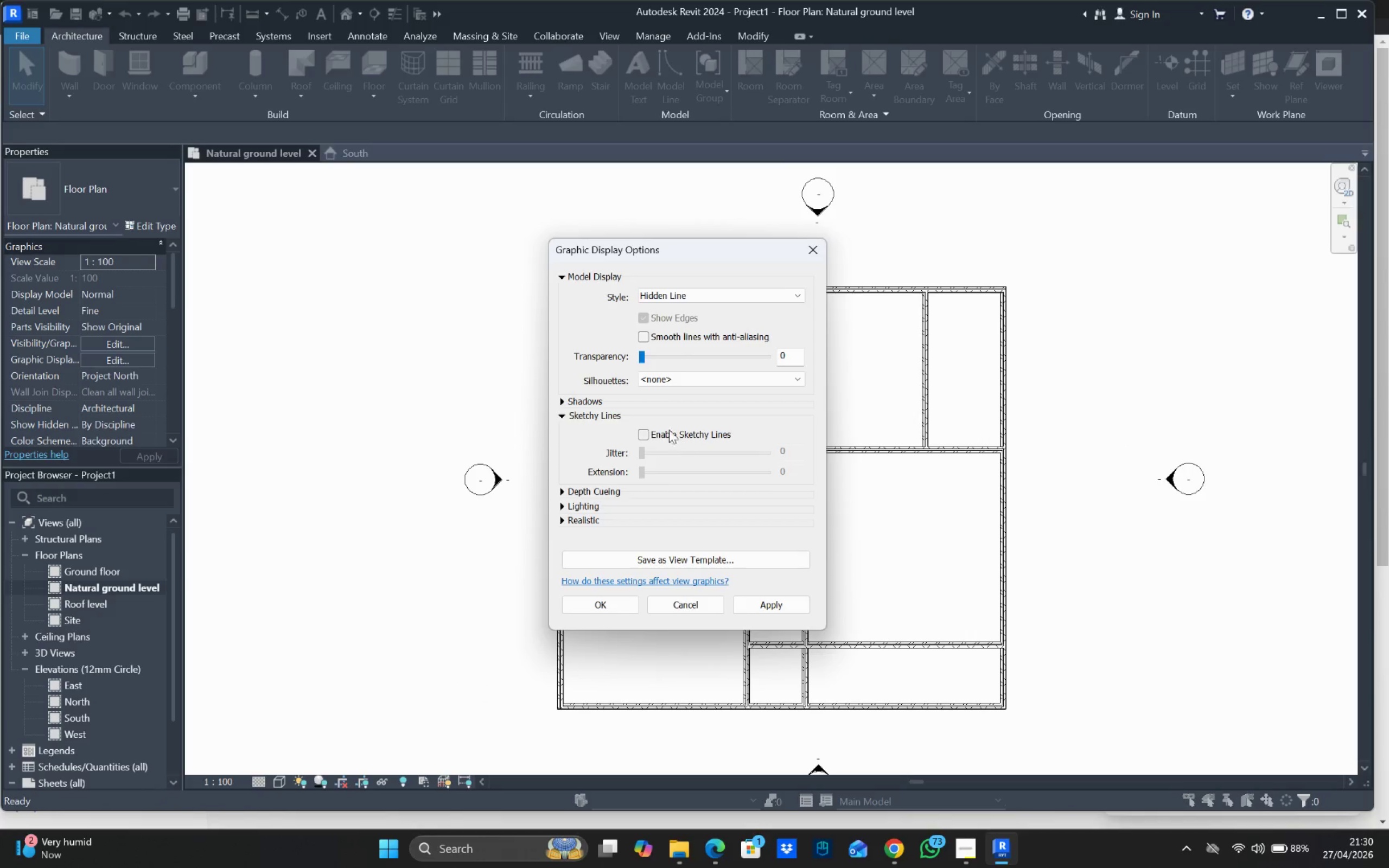 
left_click_drag(start_coordinate=[648, 430], to_coordinate=[652, 434])
 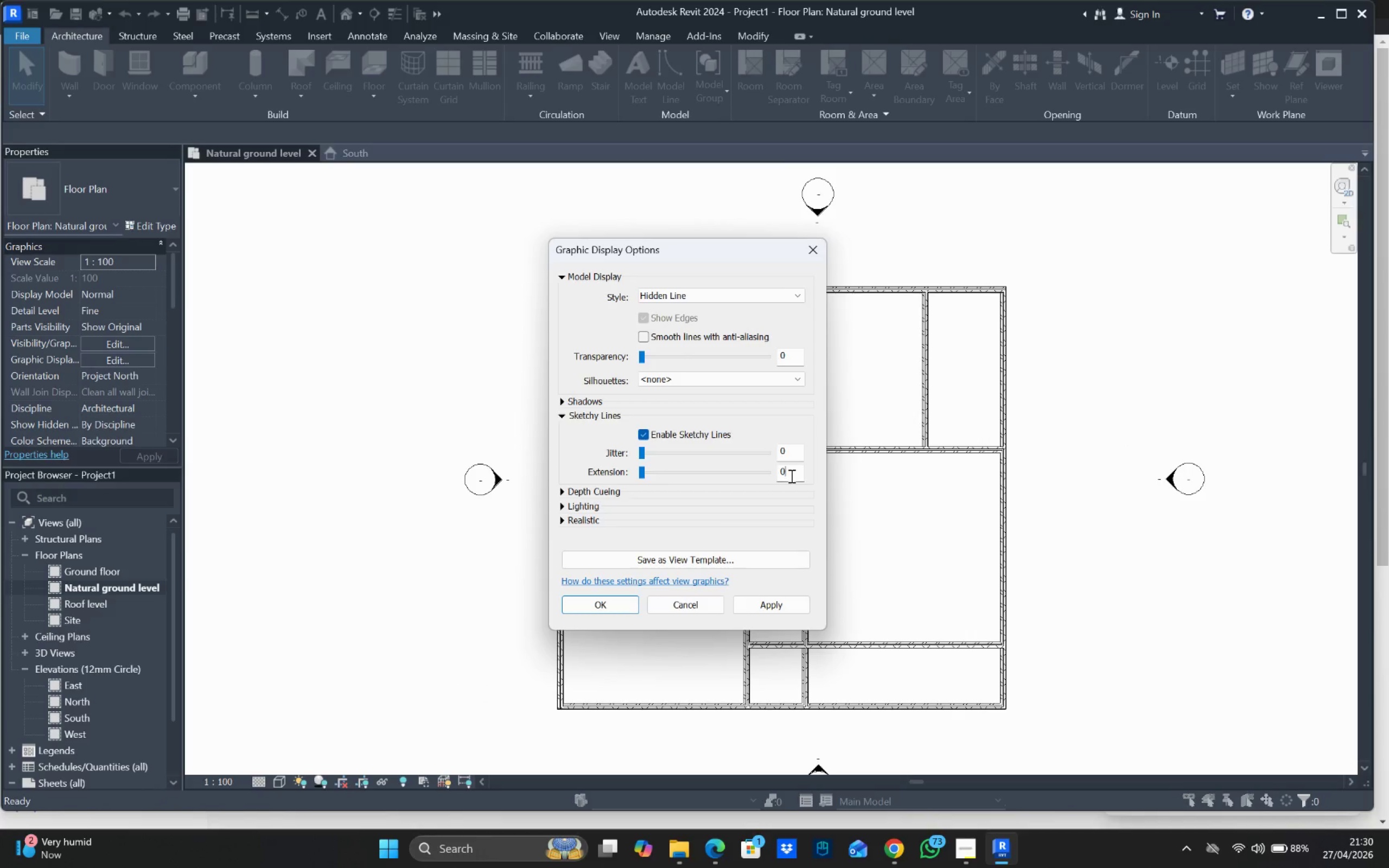 
double_click([791, 476])
 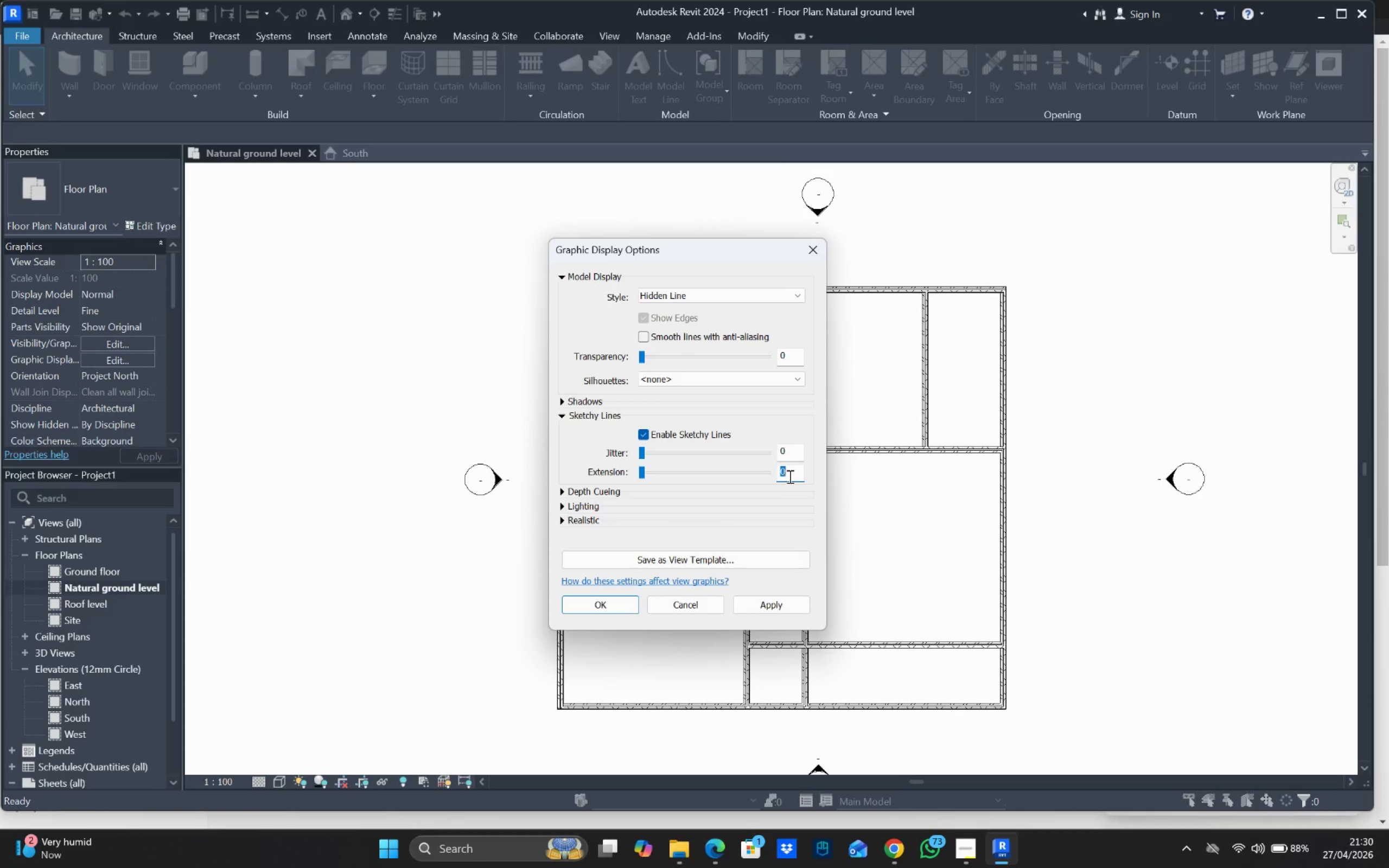 
key(5)
 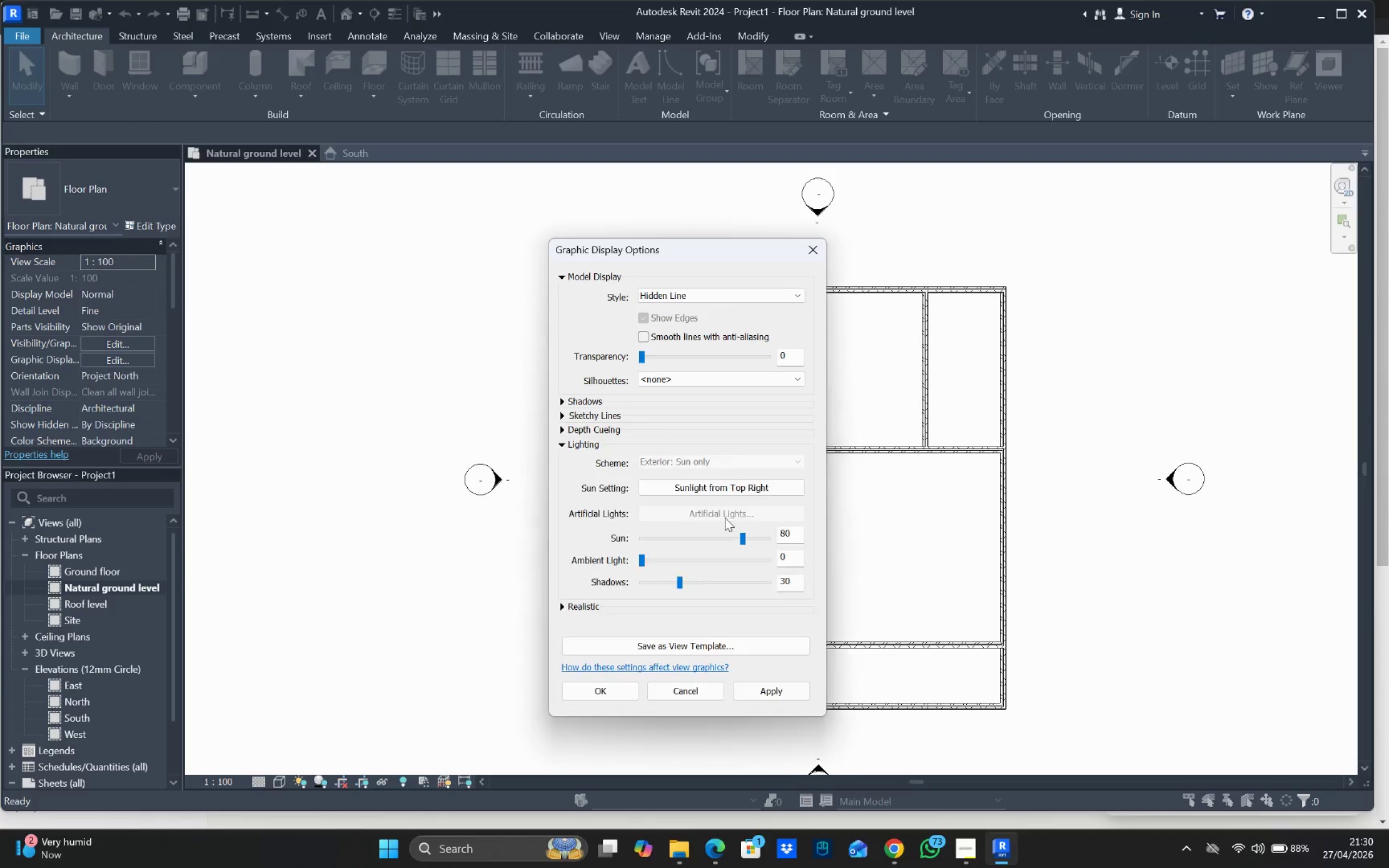 
double_click([792, 540])
 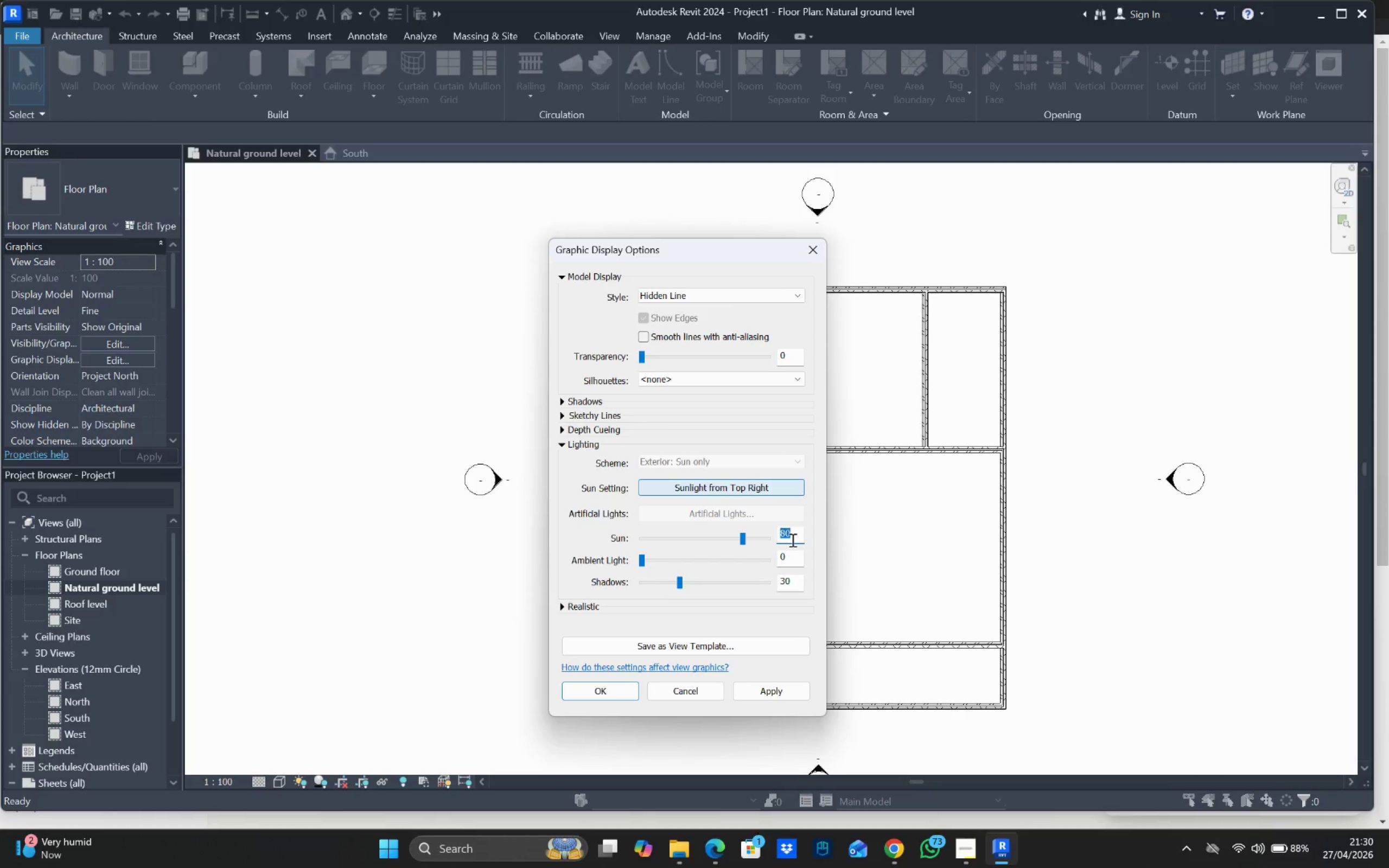 
triple_click([792, 538])
 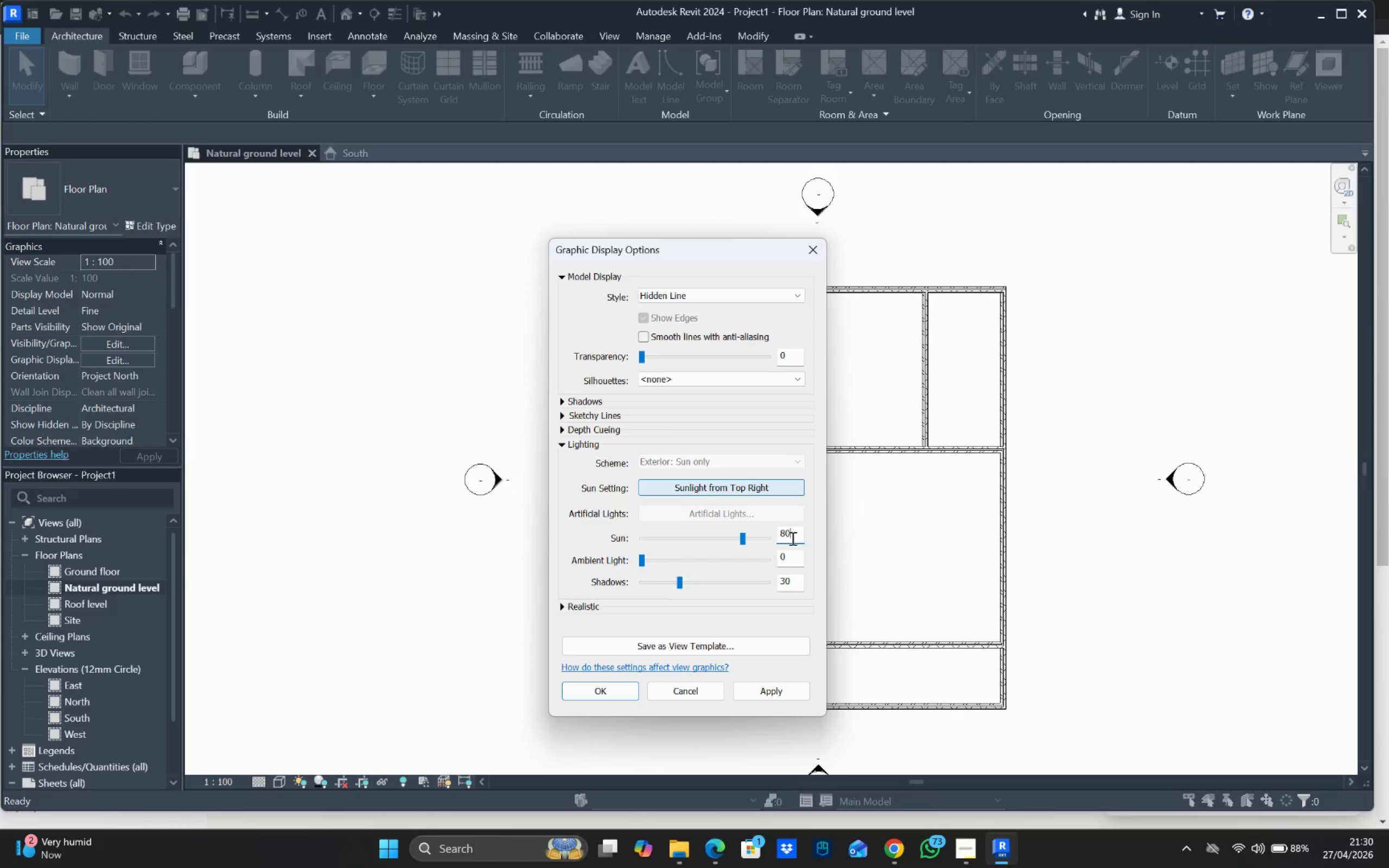 
triple_click([792, 538])
 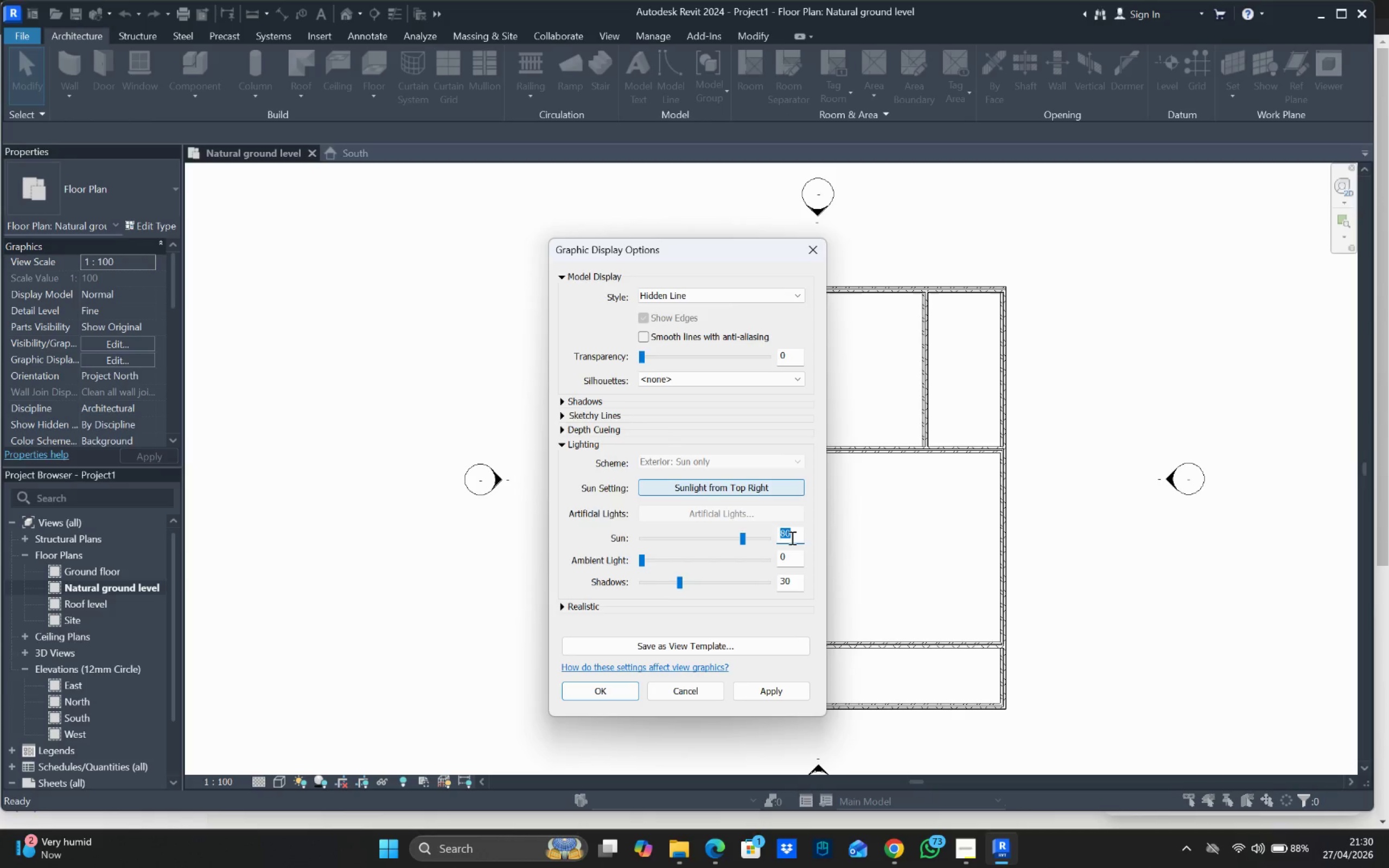 
type(70)
 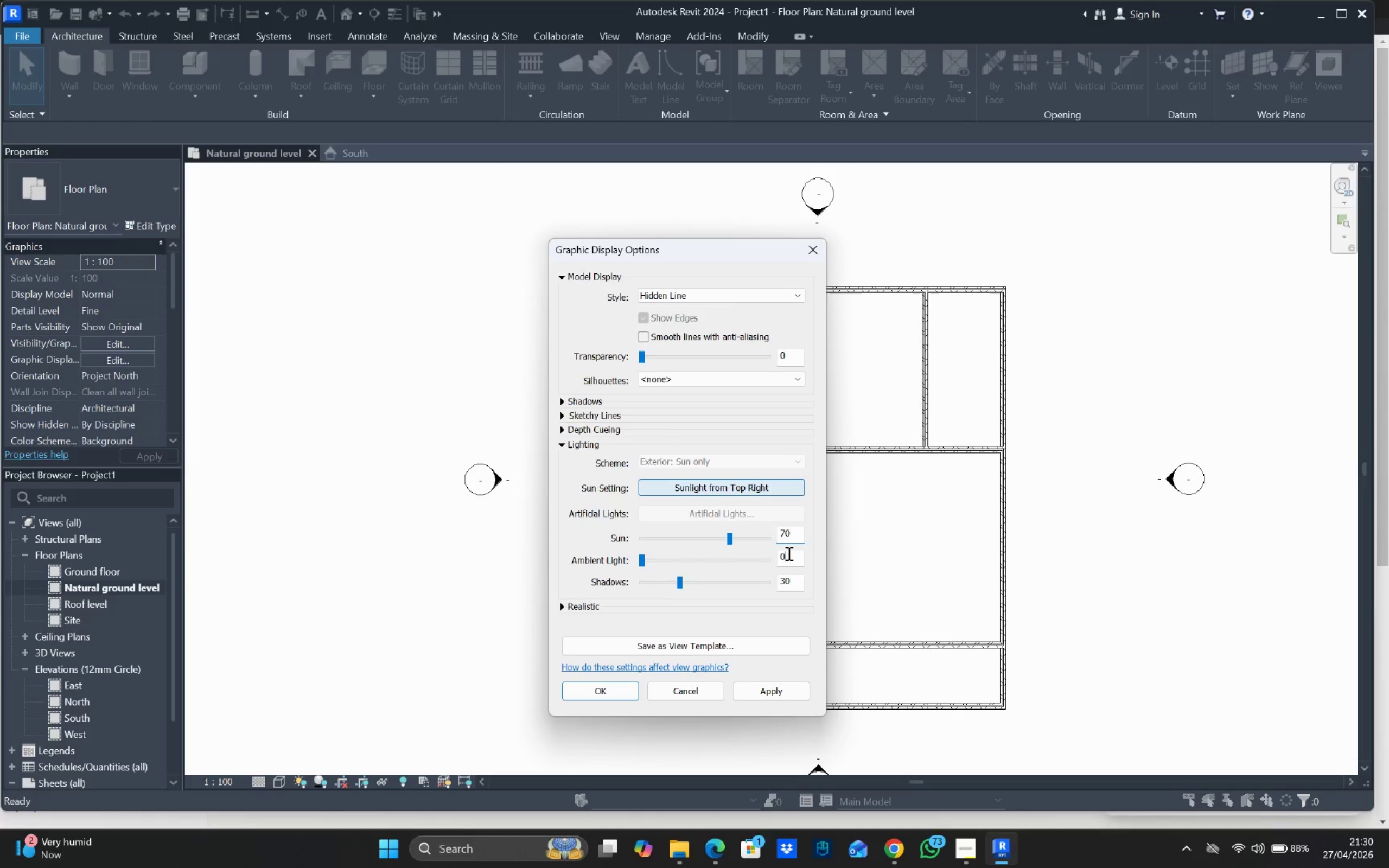 
double_click([788, 553])
 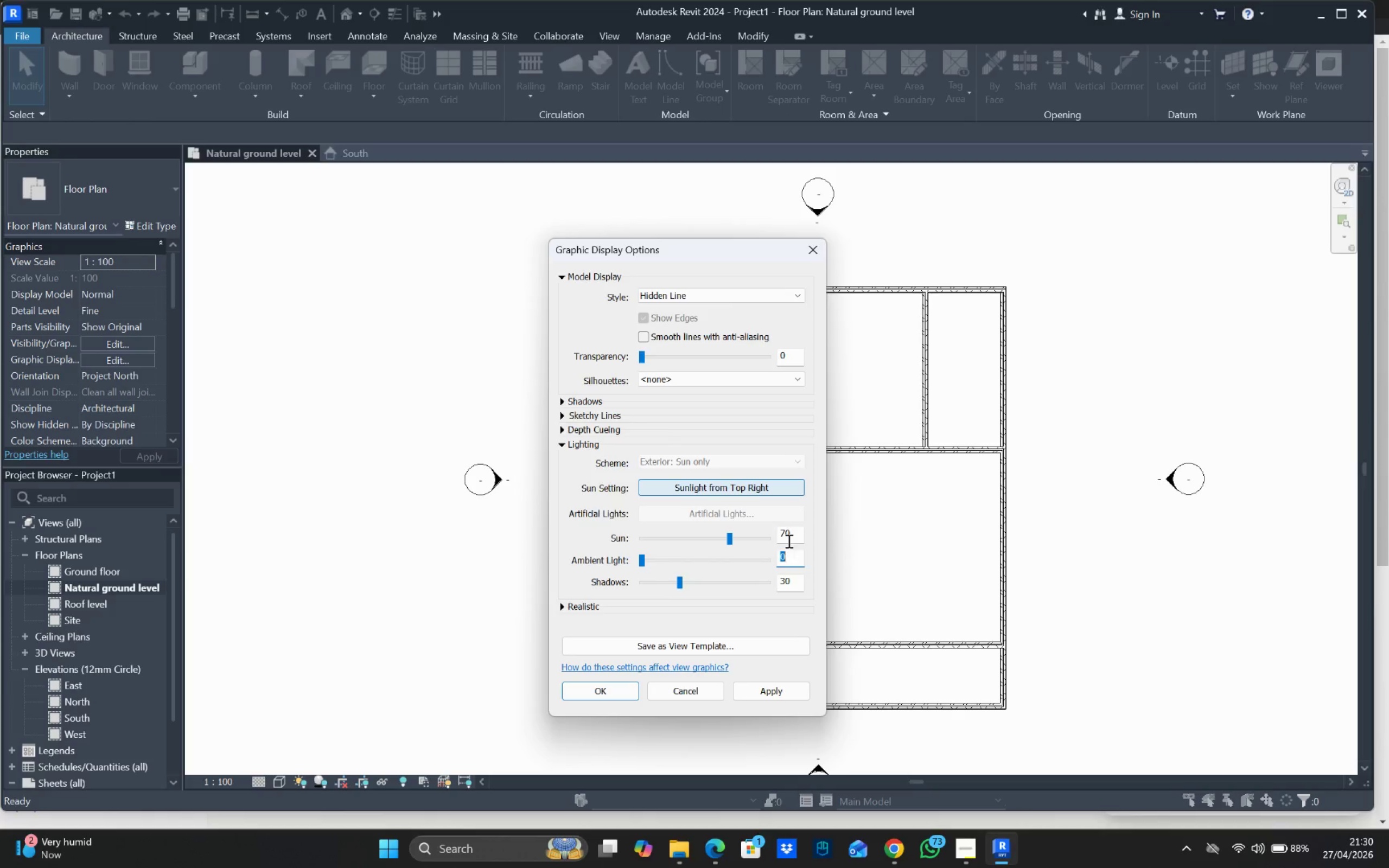 
triple_click([787, 535])
 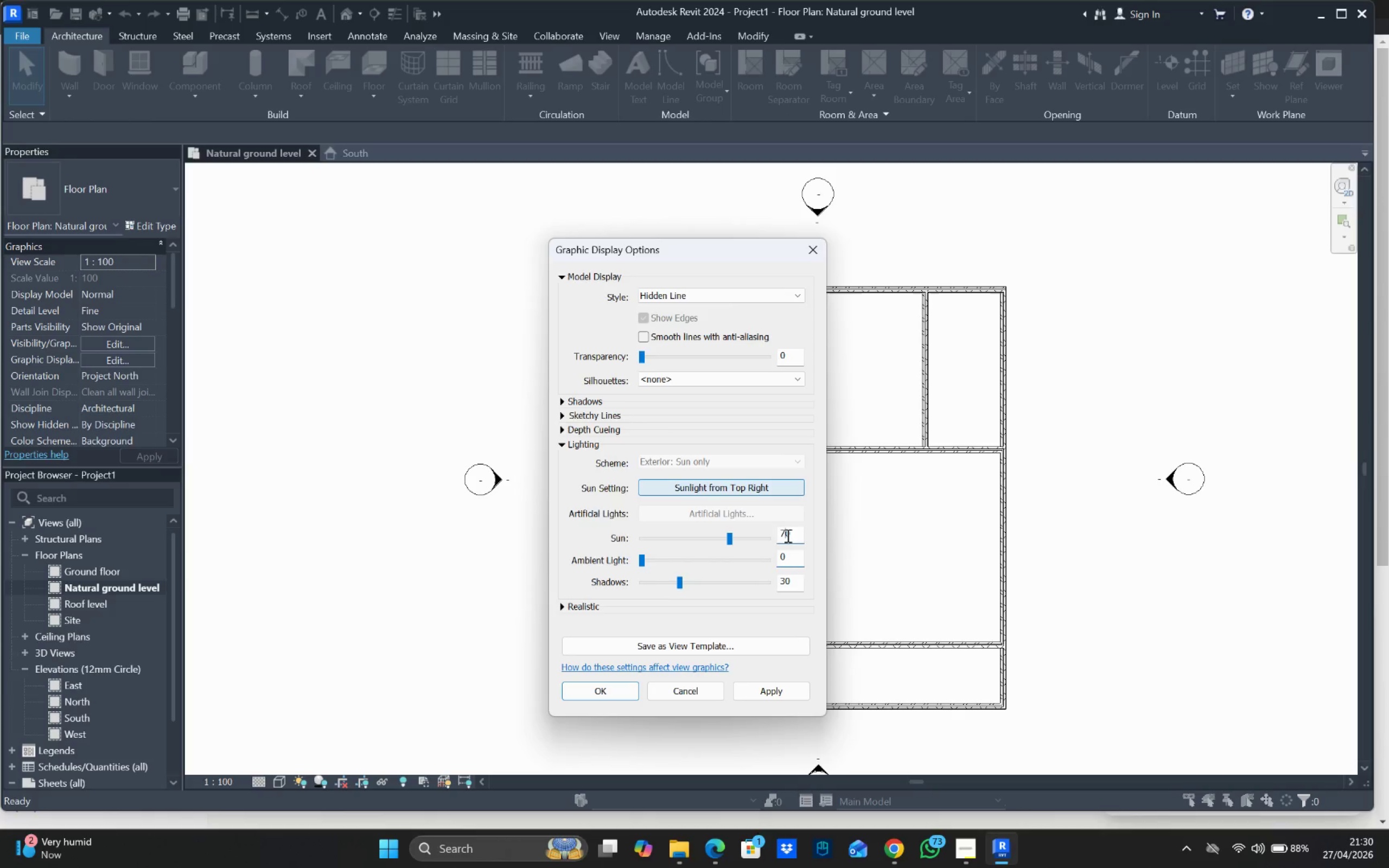 
triple_click([787, 535])
 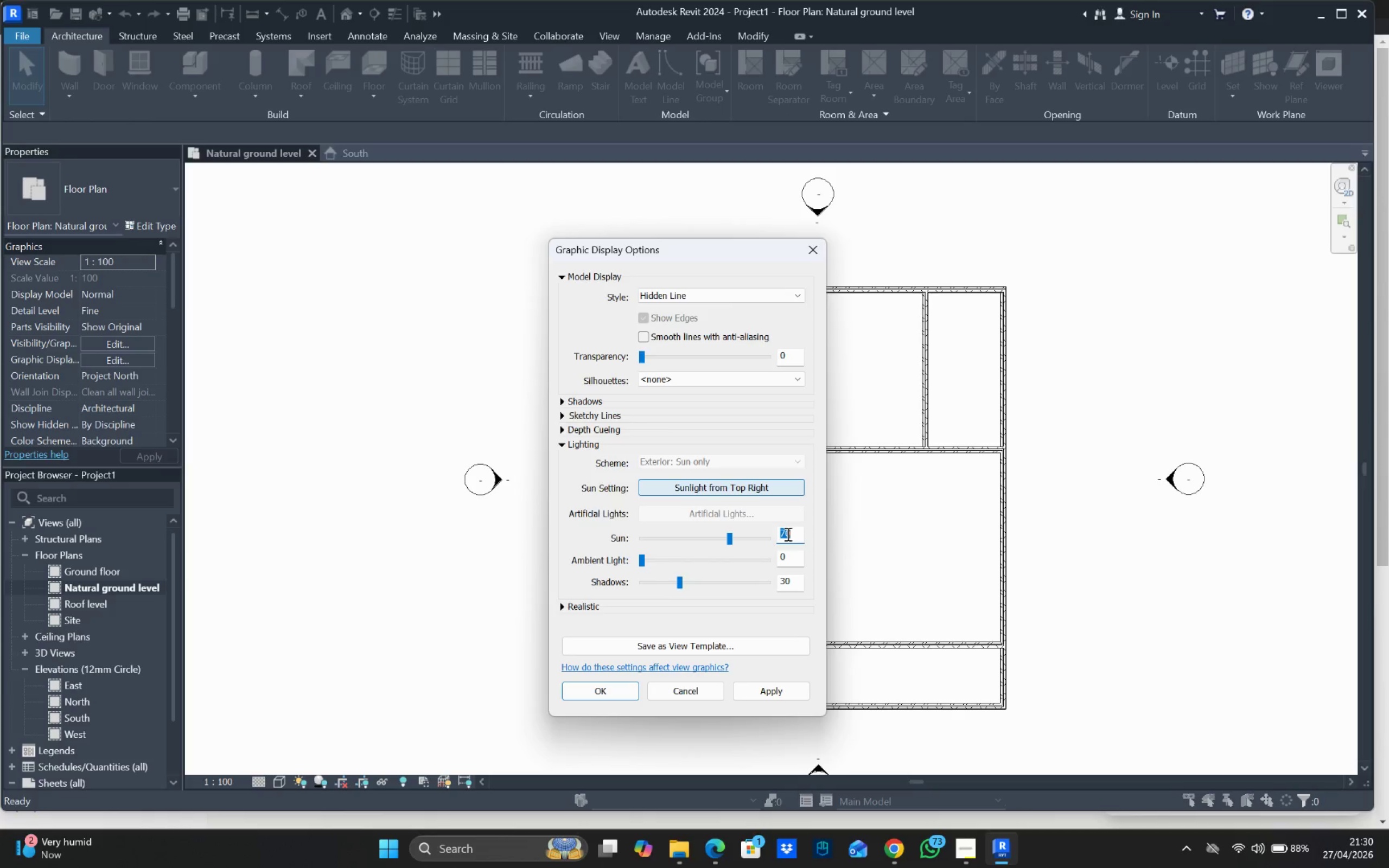 
type(50)
 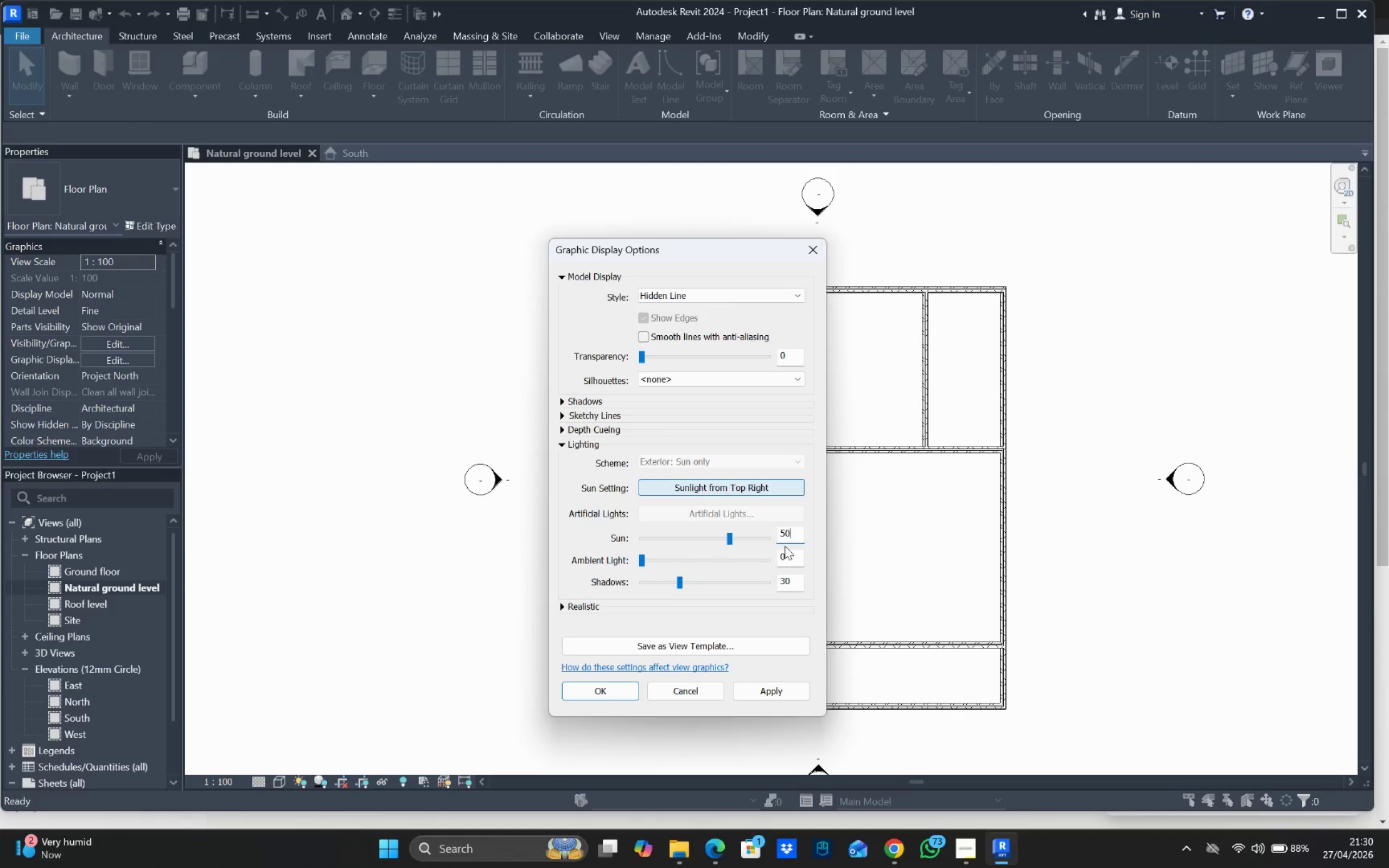 
left_click([785, 546])
 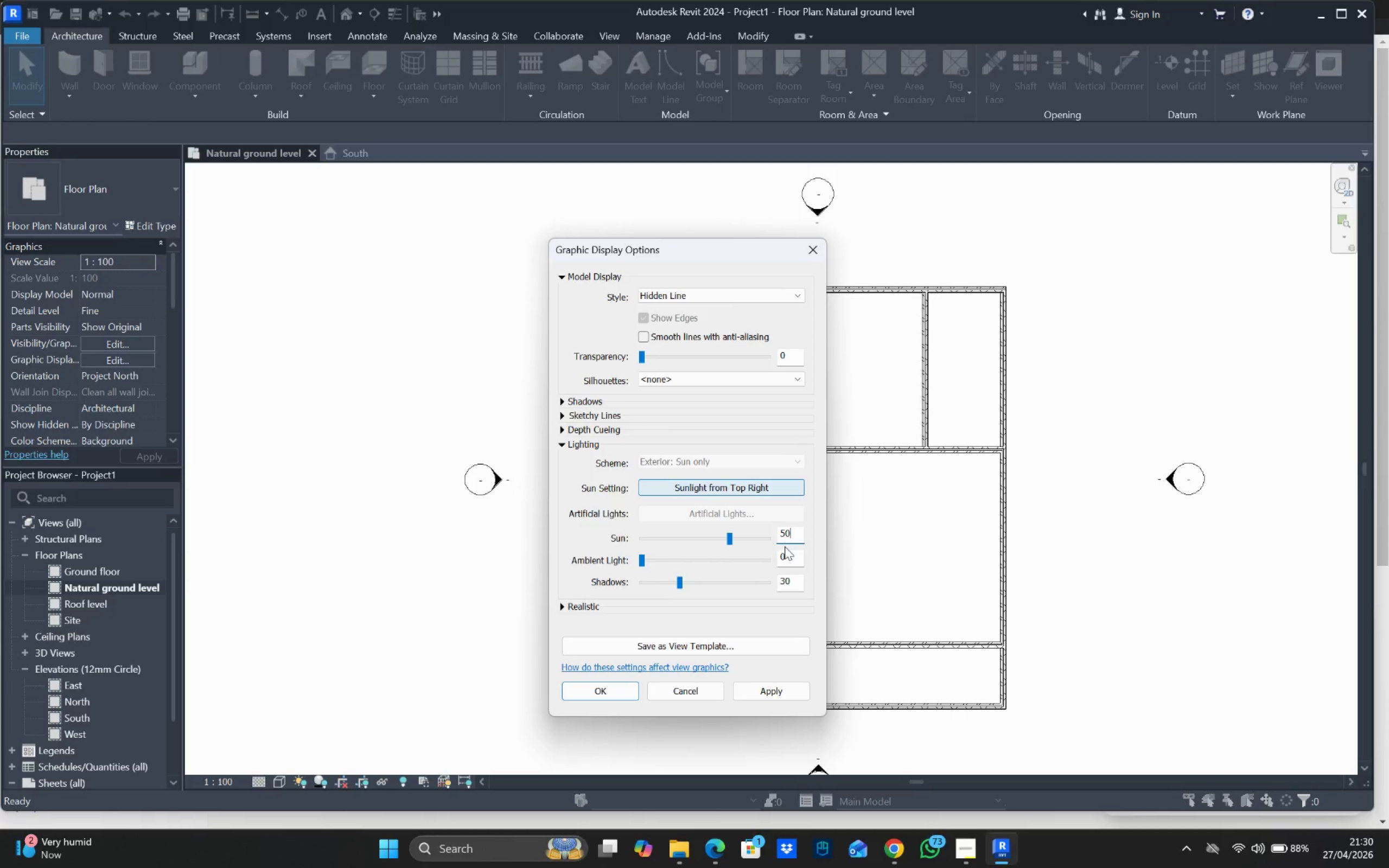 
left_click_drag(start_coordinate=[785, 546], to_coordinate=[785, 550])
 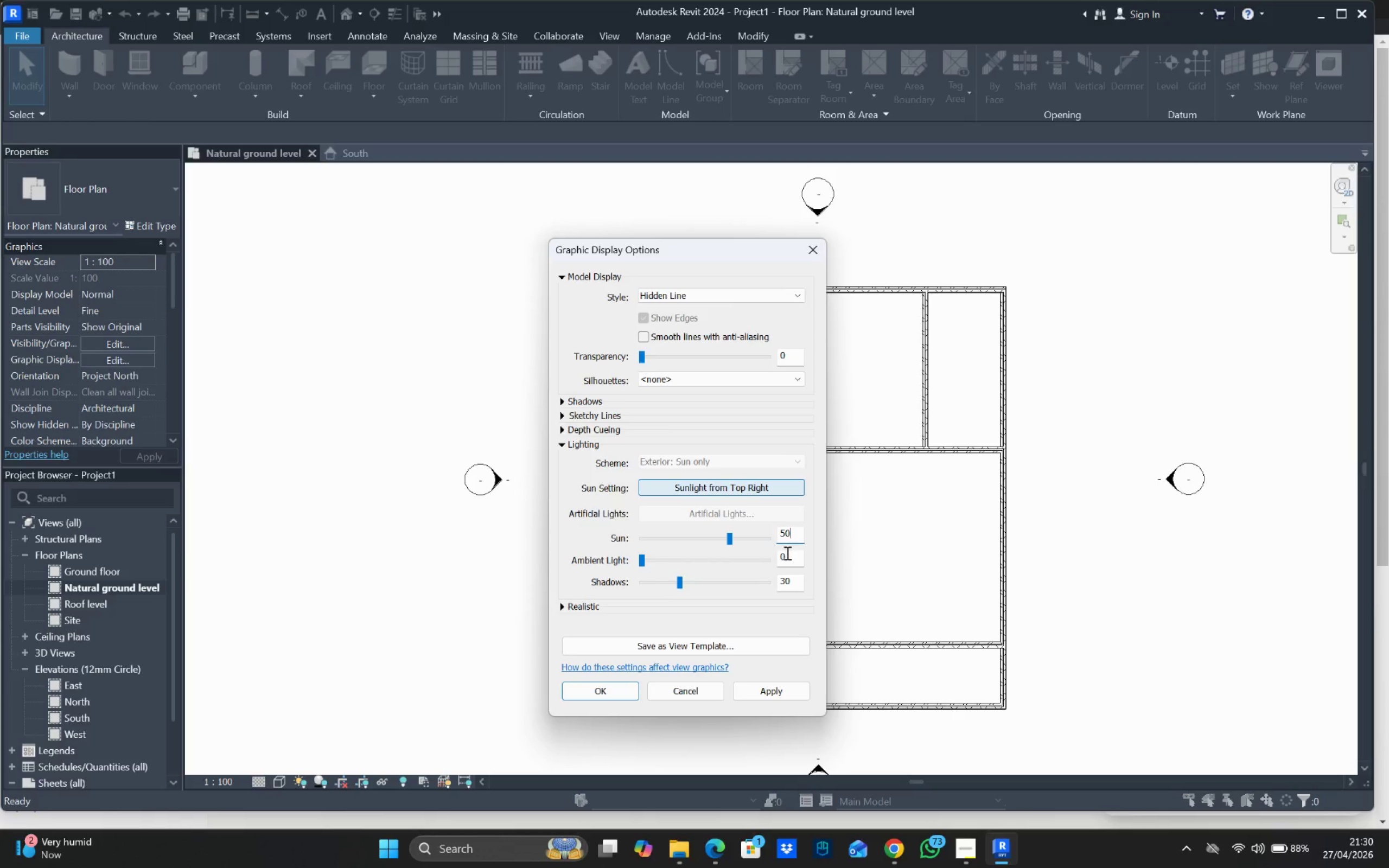 
triple_click([786, 553])
 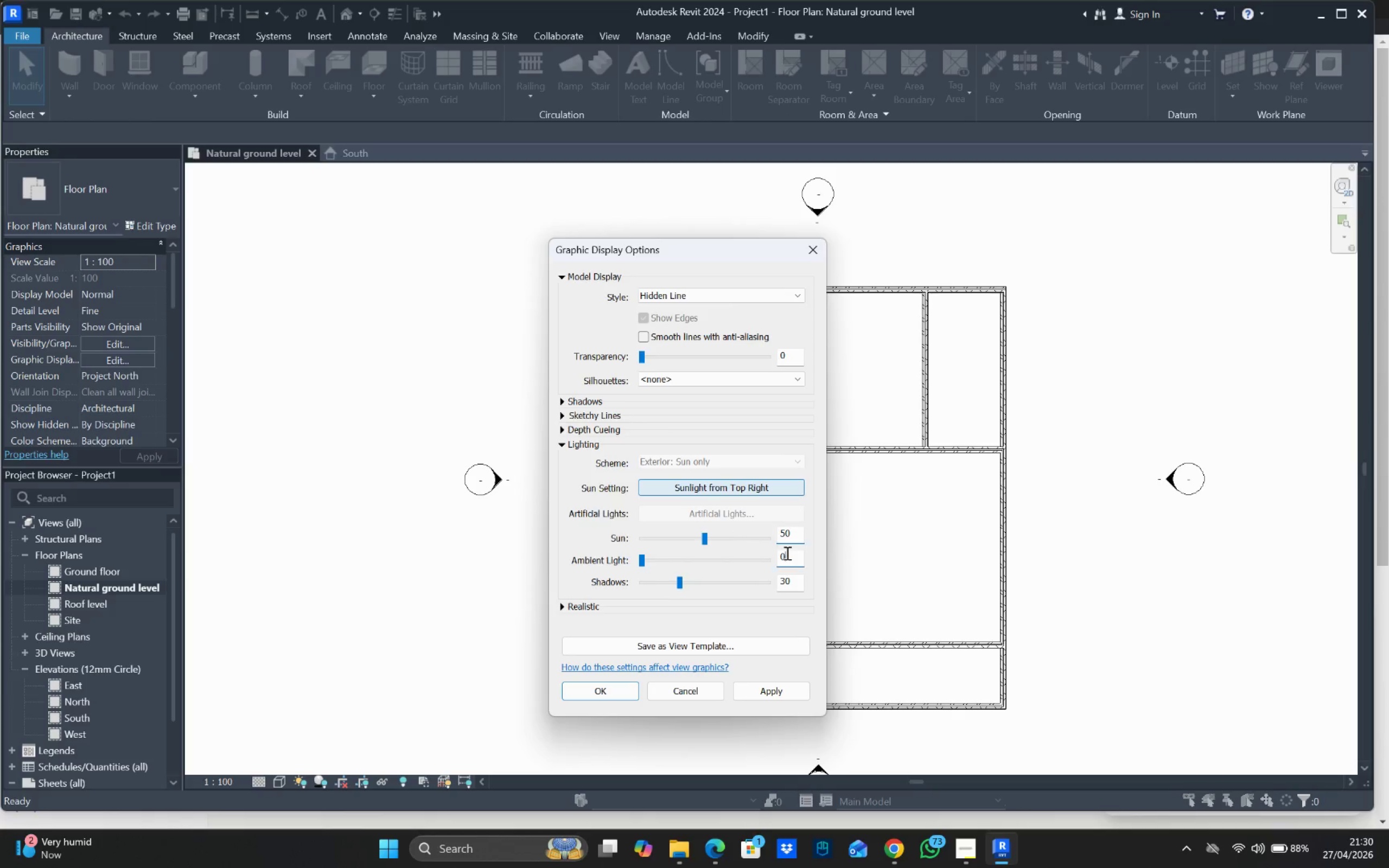 
triple_click([786, 553])
 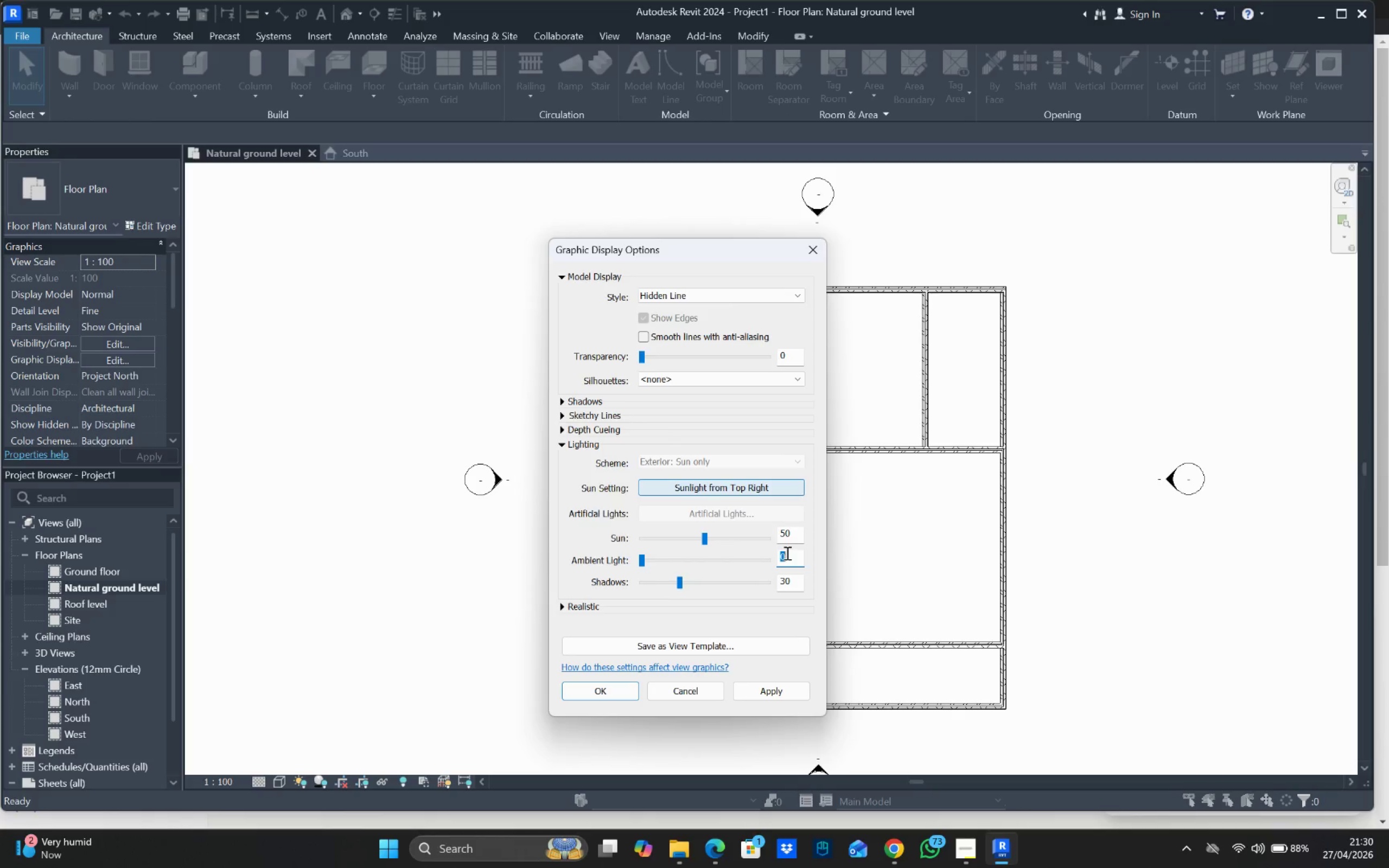 
type(70)
 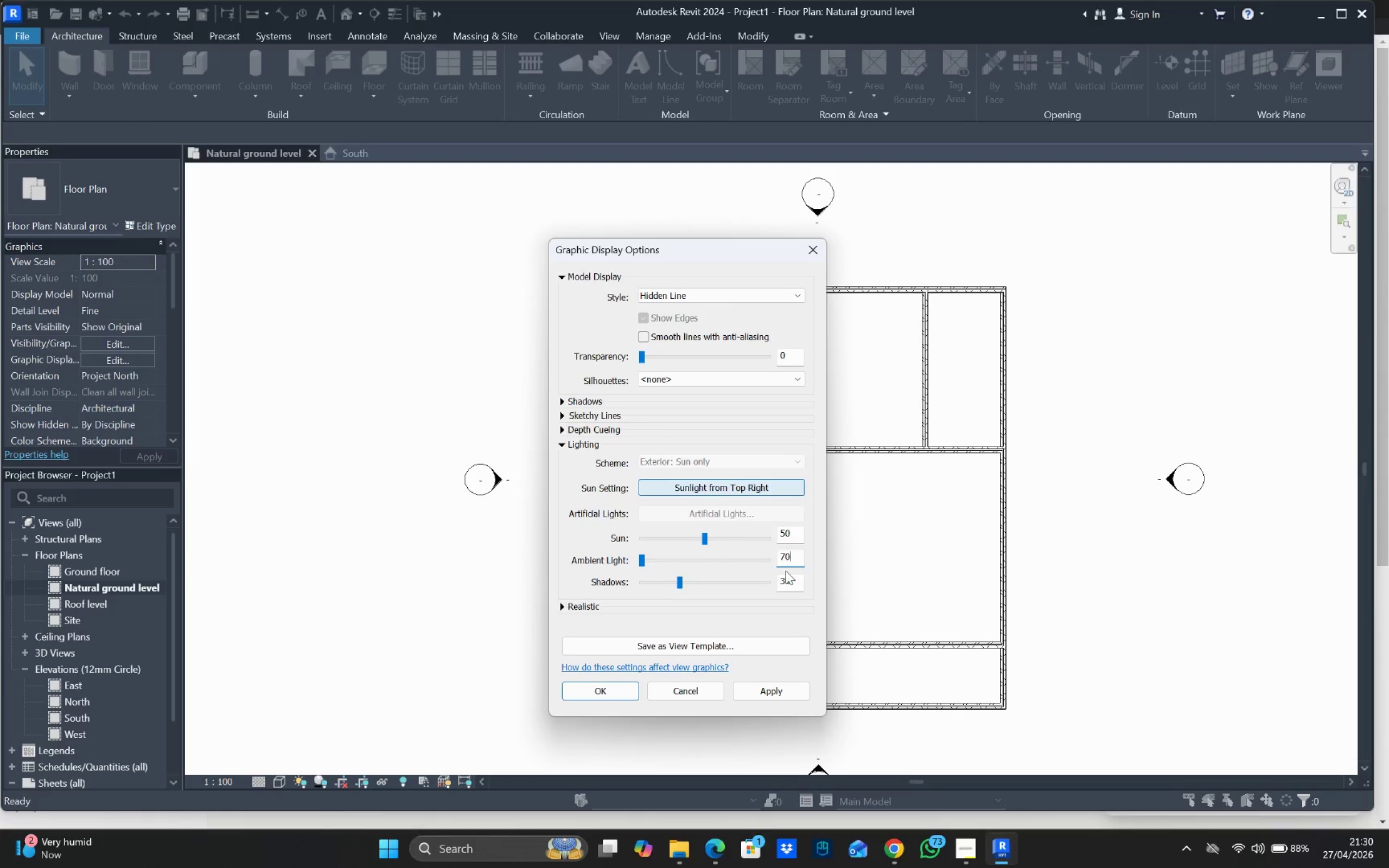 
left_click([786, 571])
 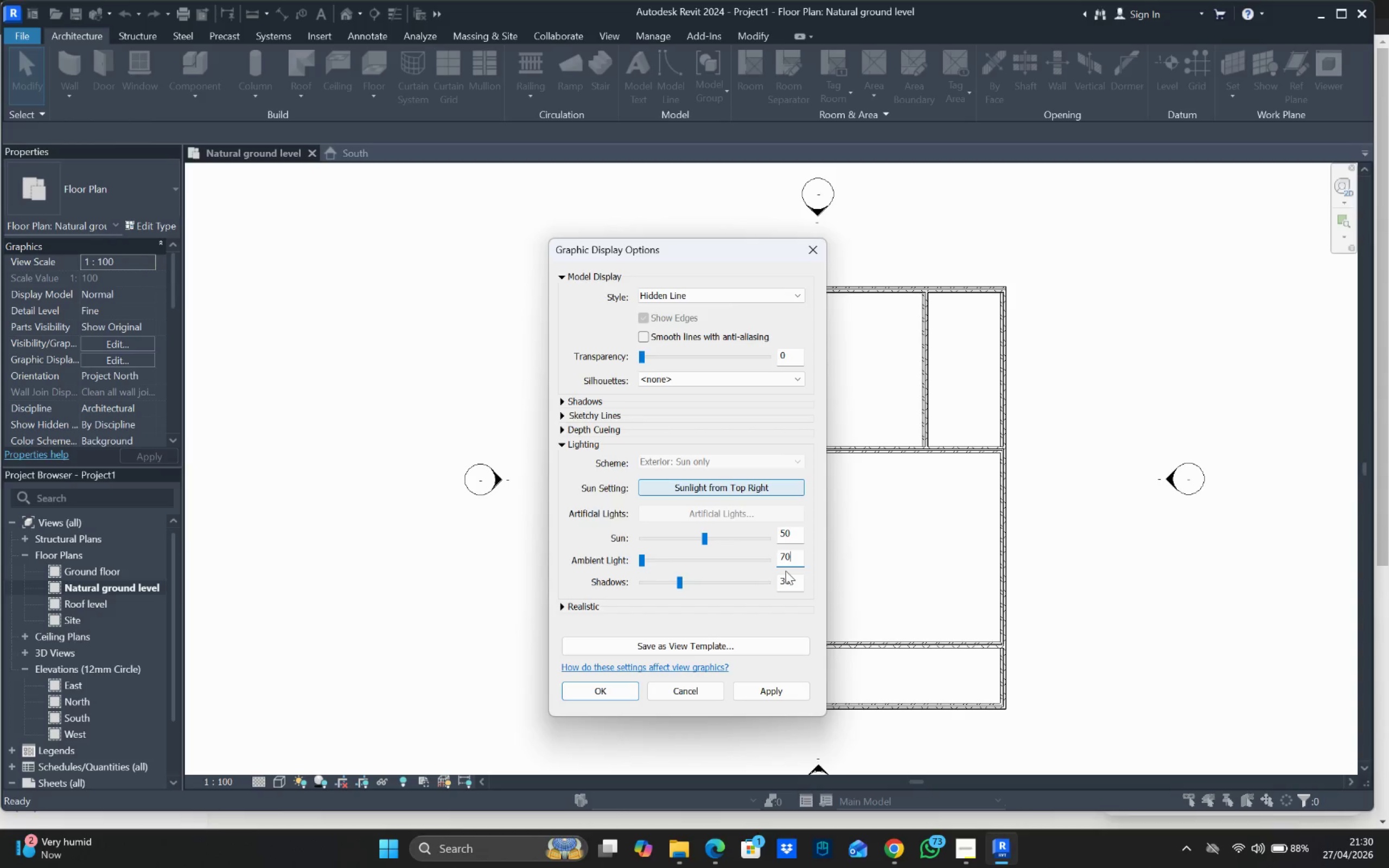 
left_click_drag(start_coordinate=[786, 572], to_coordinate=[787, 580])
 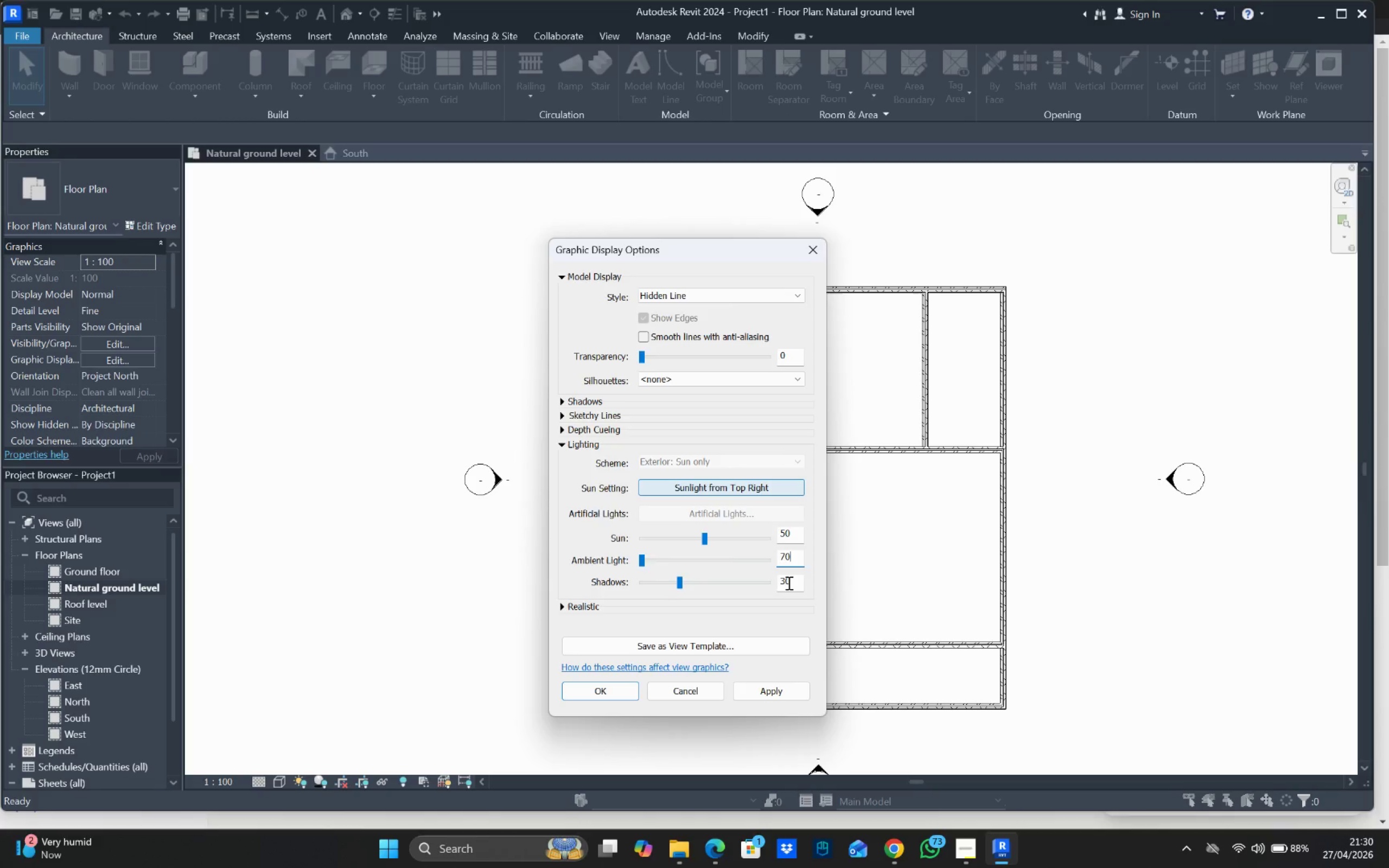 
triple_click([788, 583])
 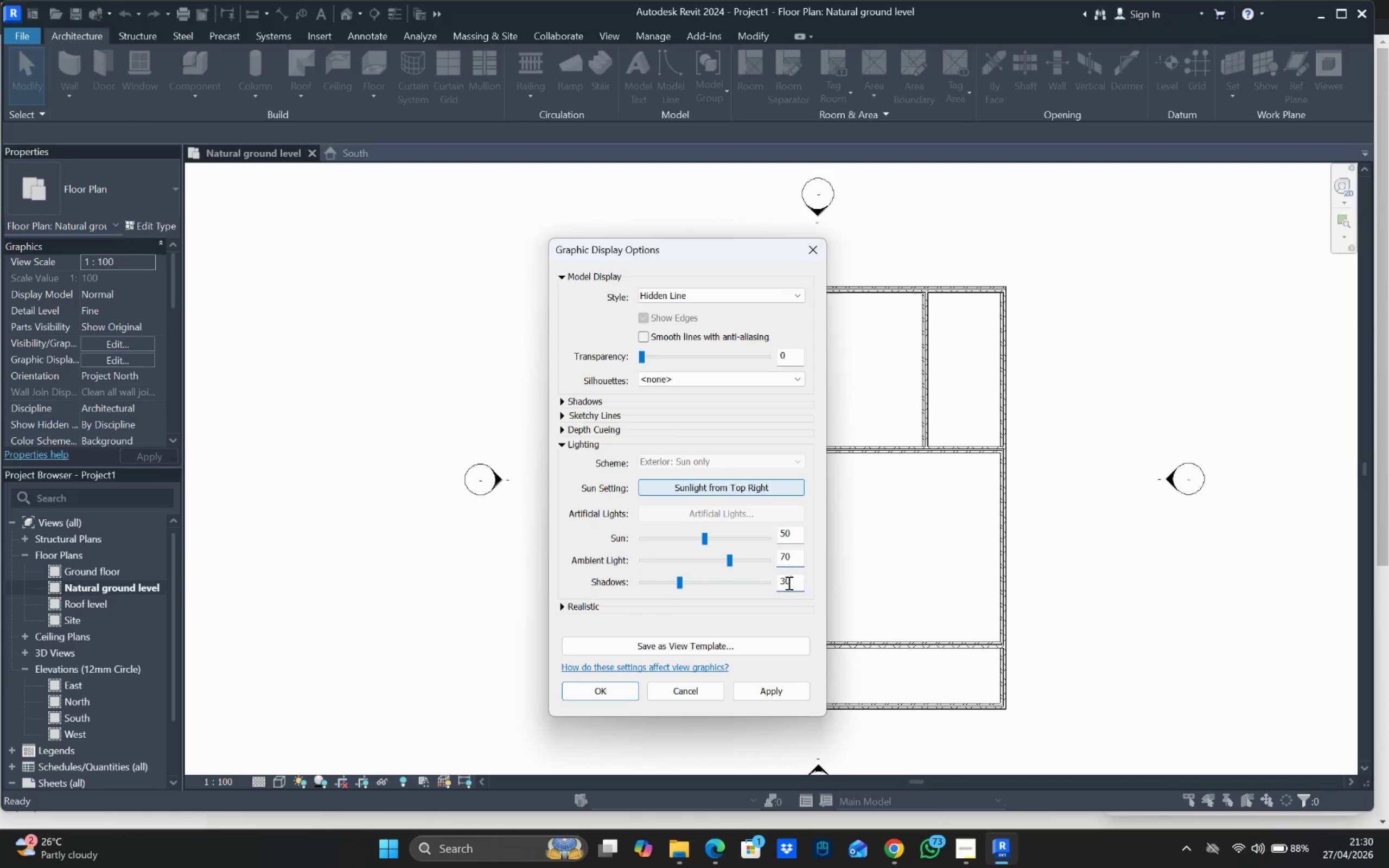 
triple_click([788, 583])
 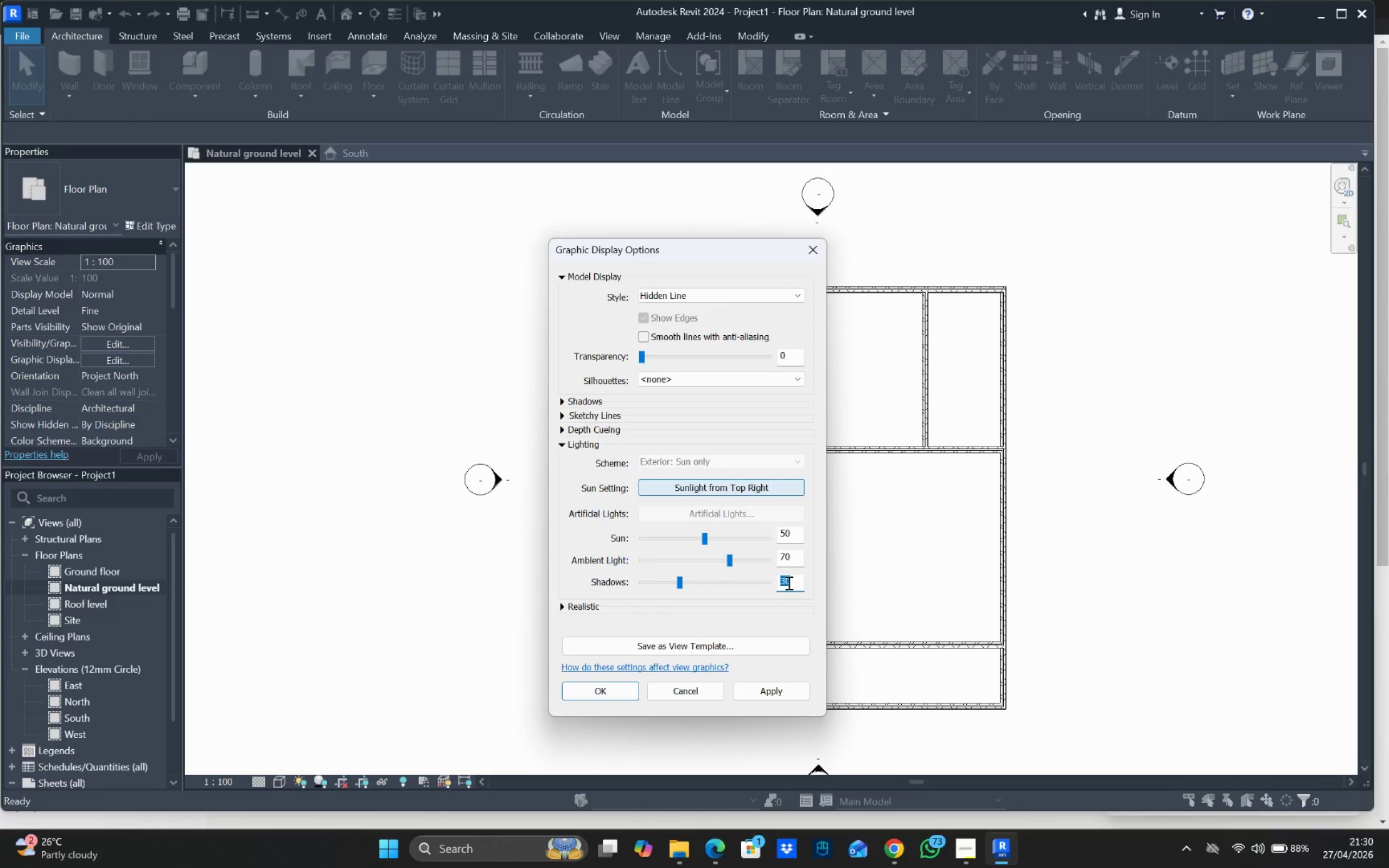 
type(20)
 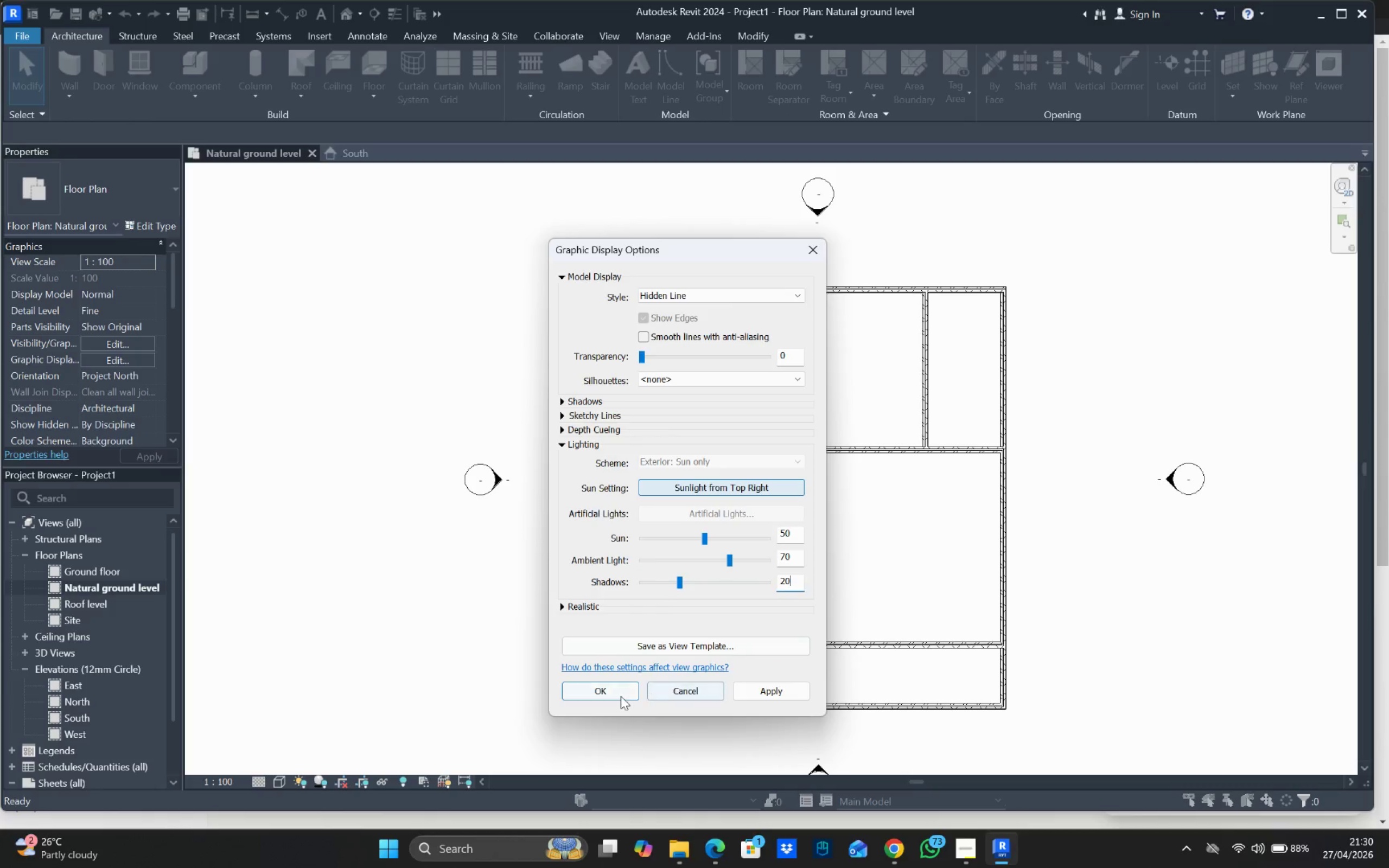 
left_click([619, 695])
 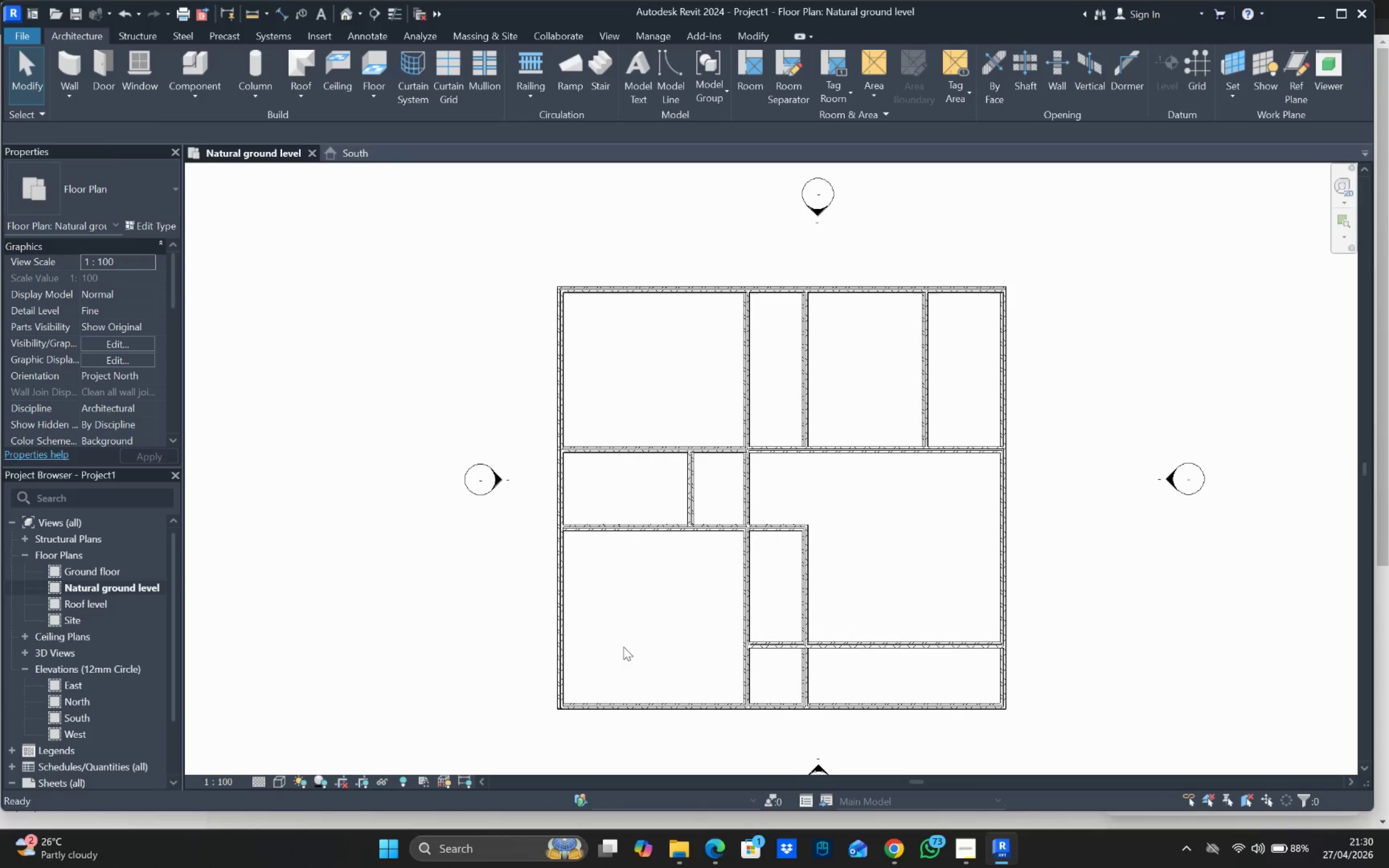 
scroll: coordinate [628, 525], scroll_direction: up, amount: 4.0
 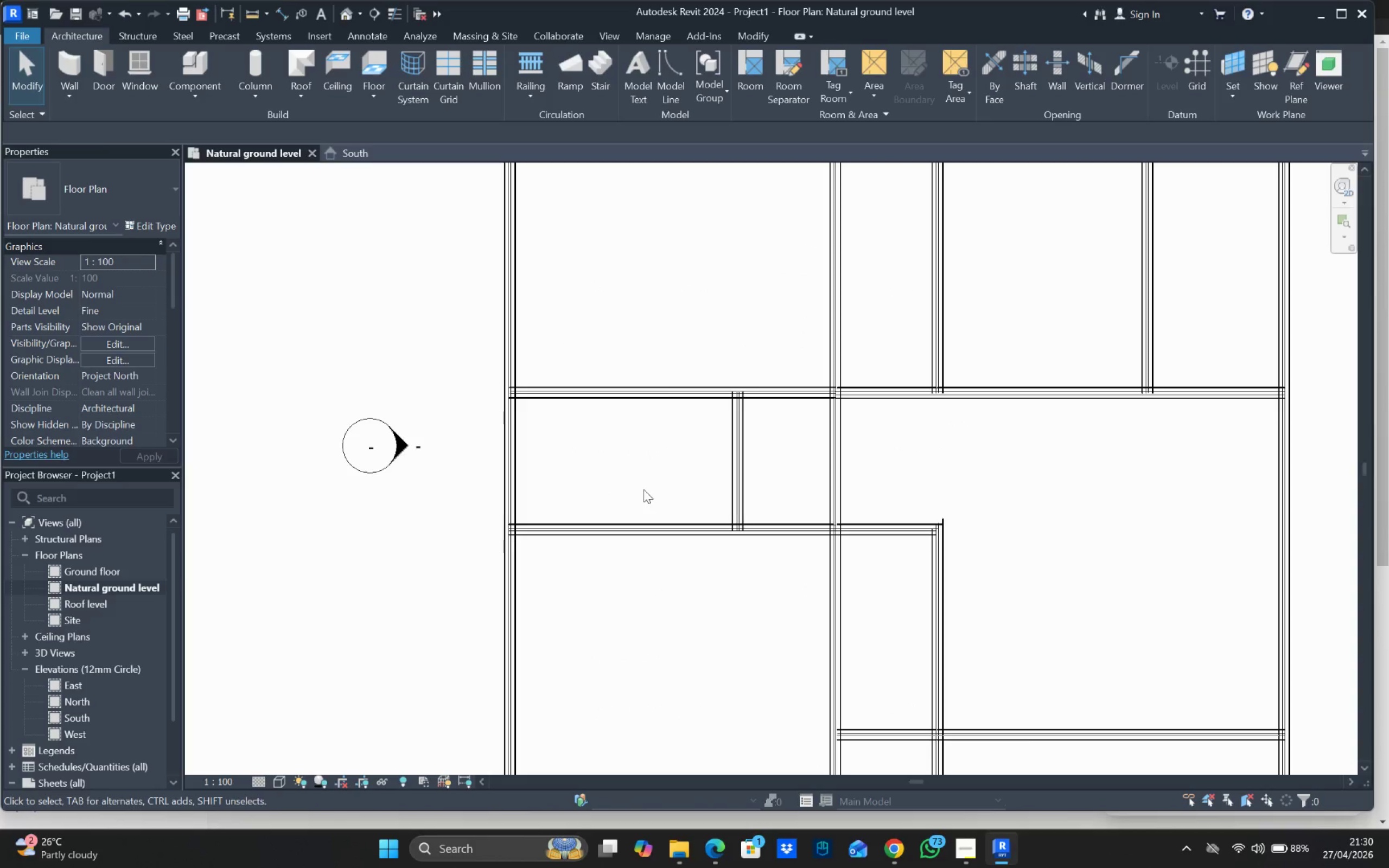 
scroll: coordinate [665, 467], scroll_direction: down, amount: 4.0
 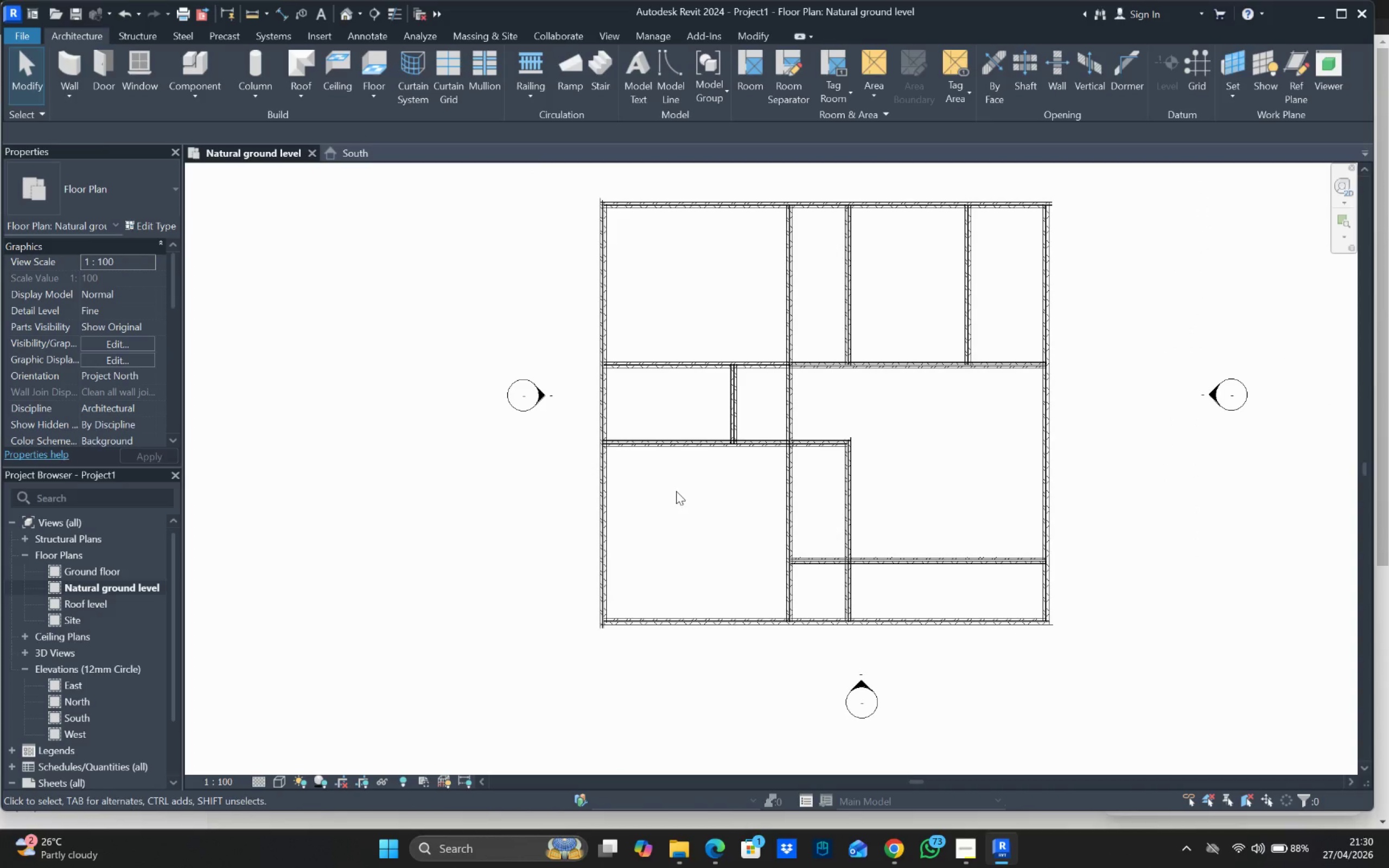 
type(vg)
 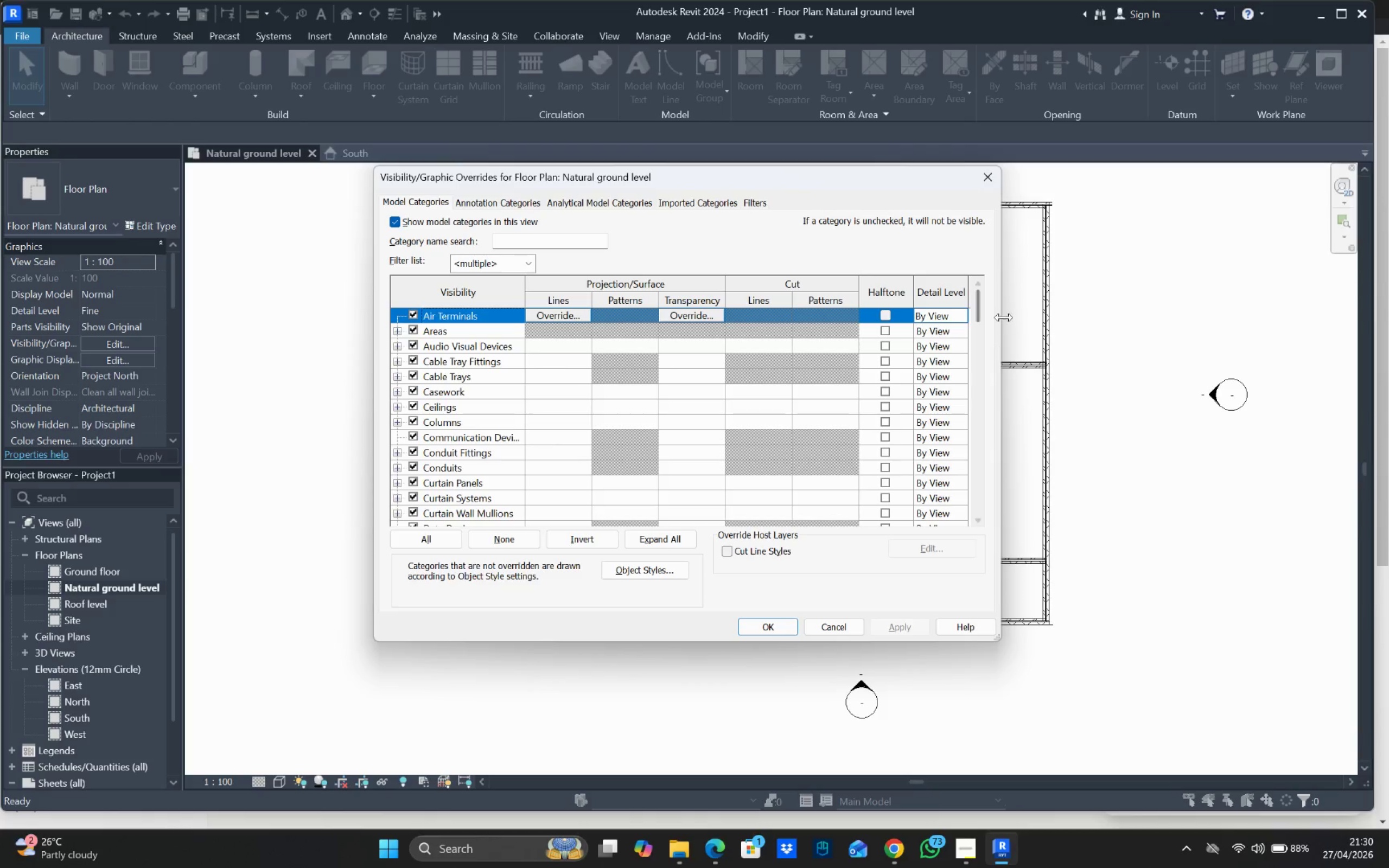 
left_click_drag(start_coordinate=[984, 312], to_coordinate=[962, 422])
 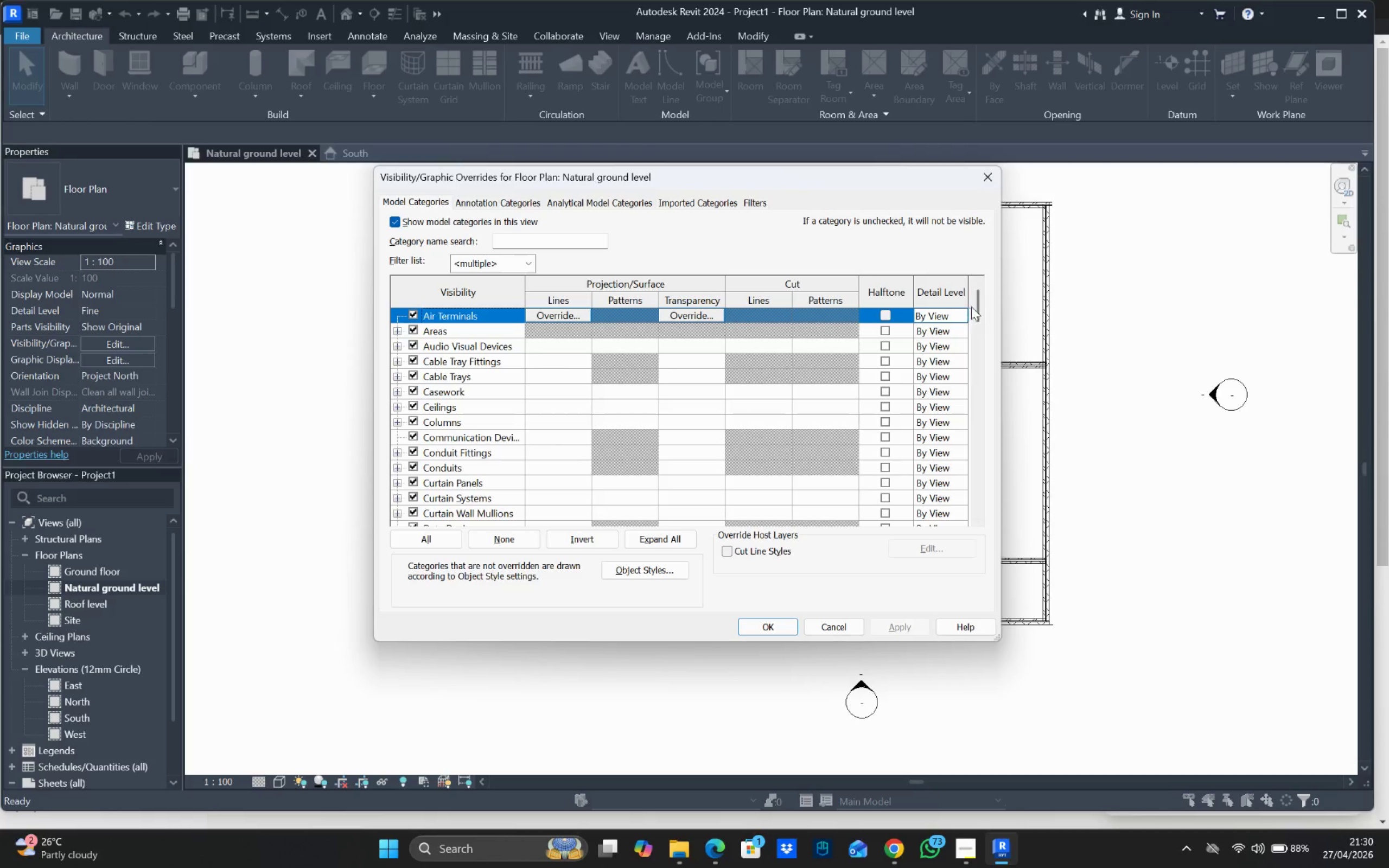 
left_click_drag(start_coordinate=[974, 302], to_coordinate=[977, 515])
 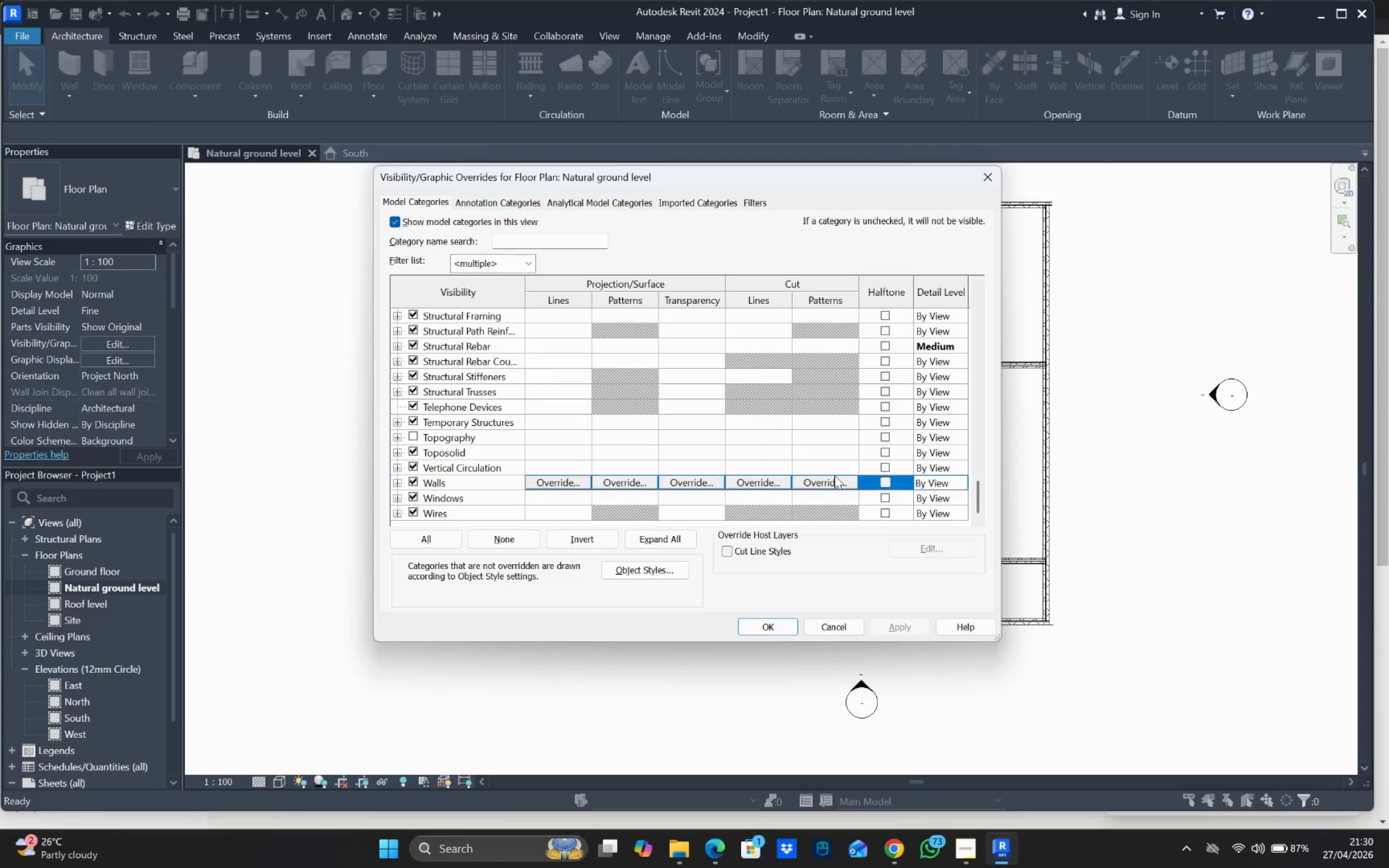 
double_click([834, 475])
 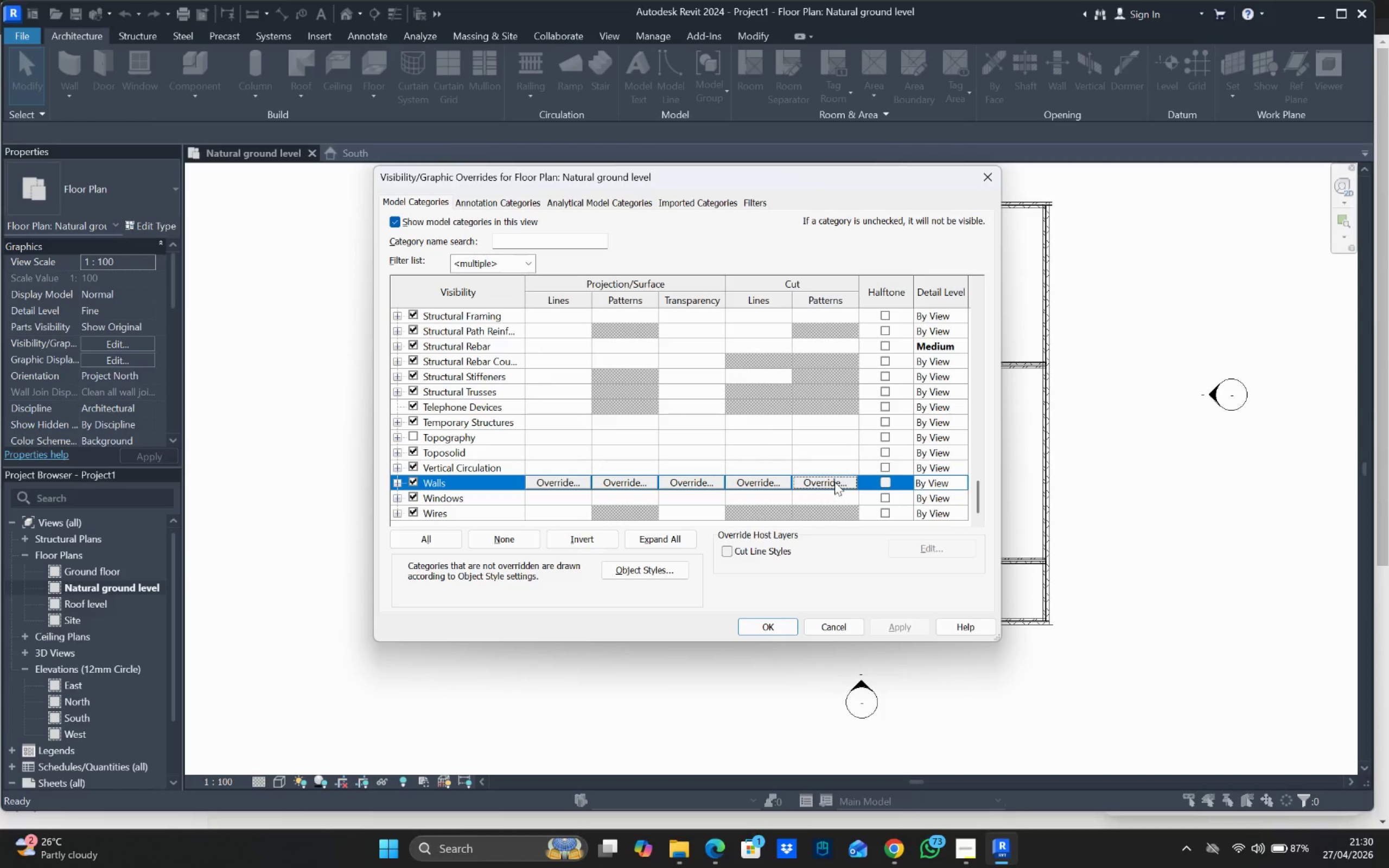 
left_click([834, 484])
 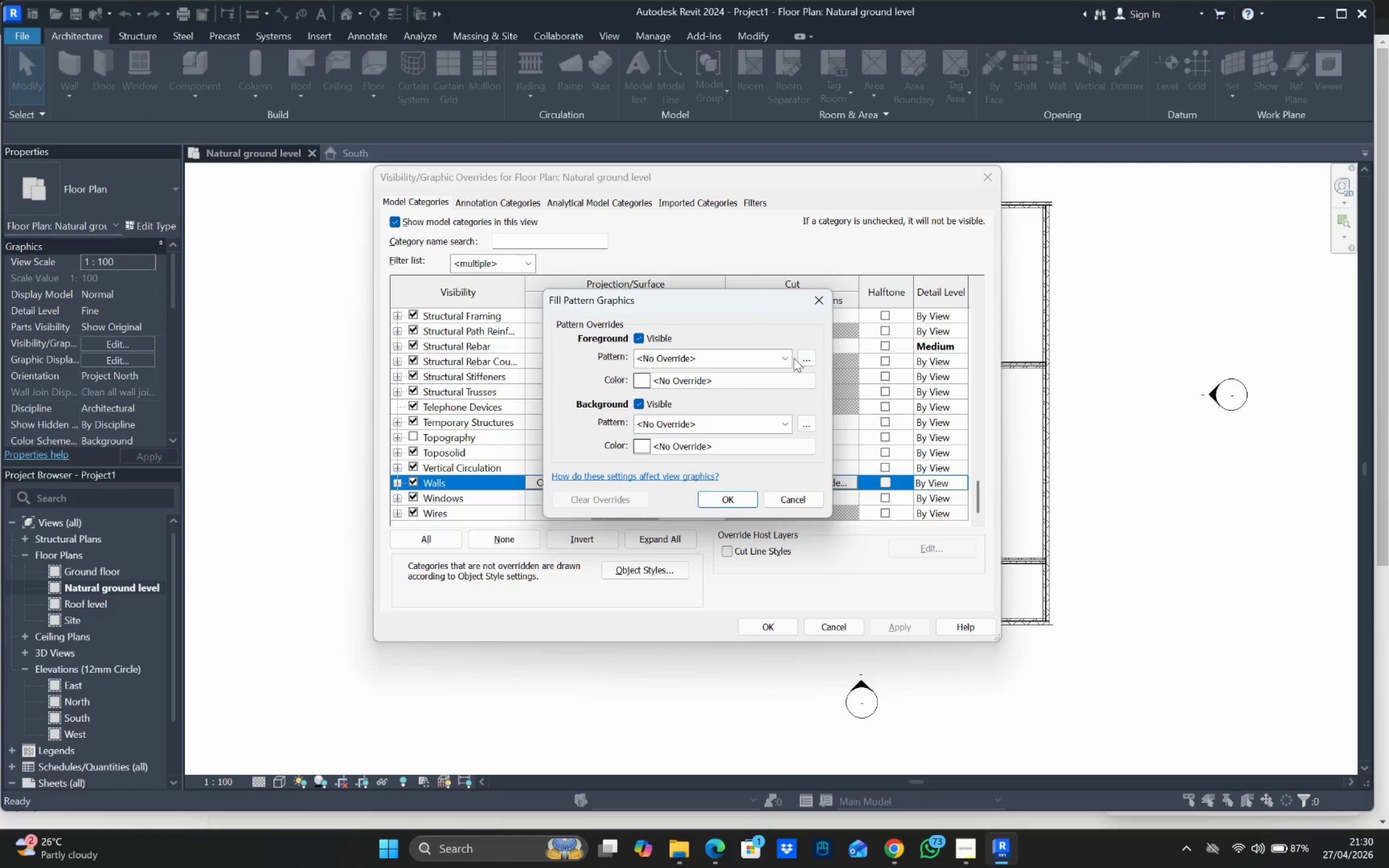 
left_click([788, 354])
 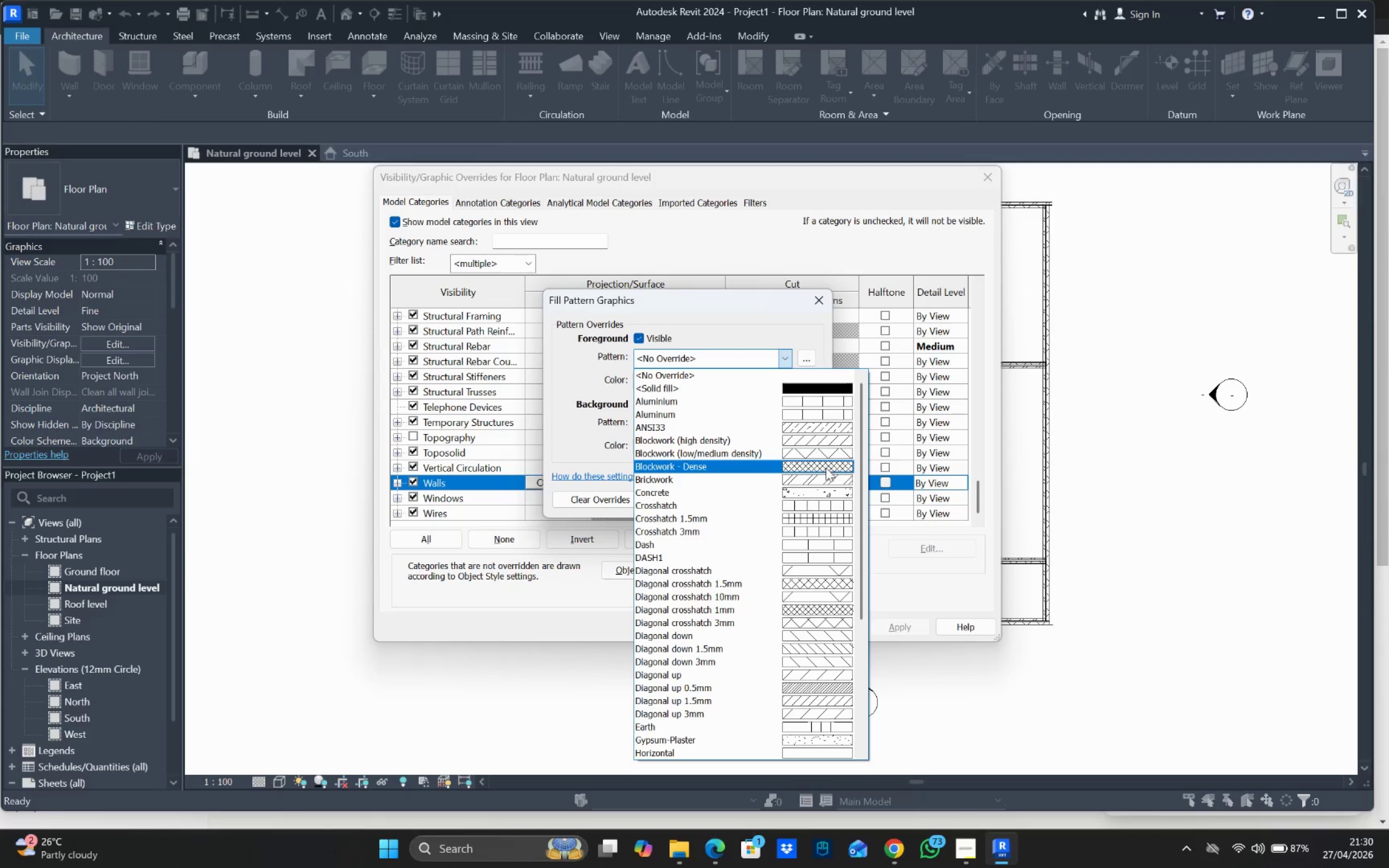 
left_click([828, 477])
 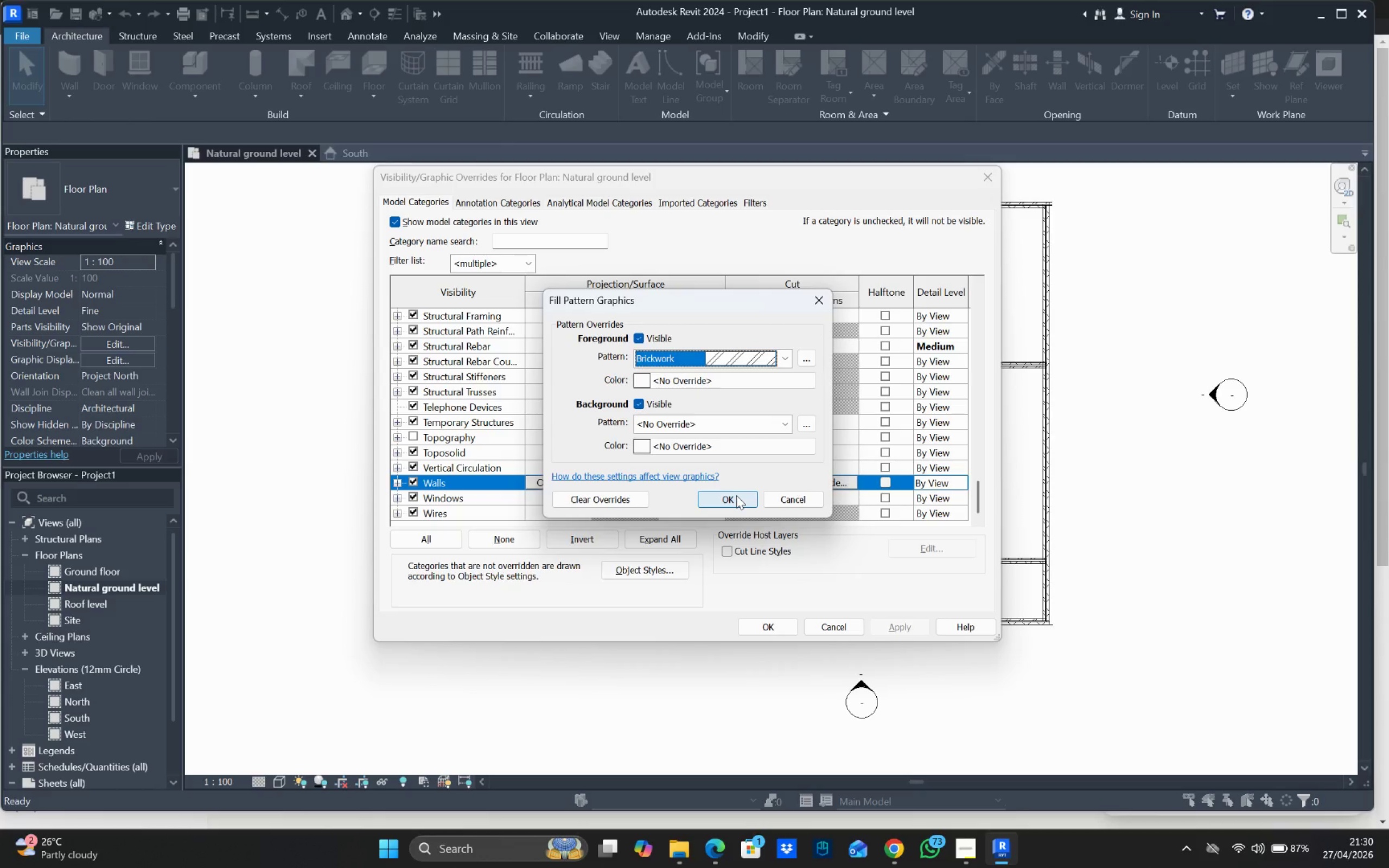 
left_click([765, 481])
 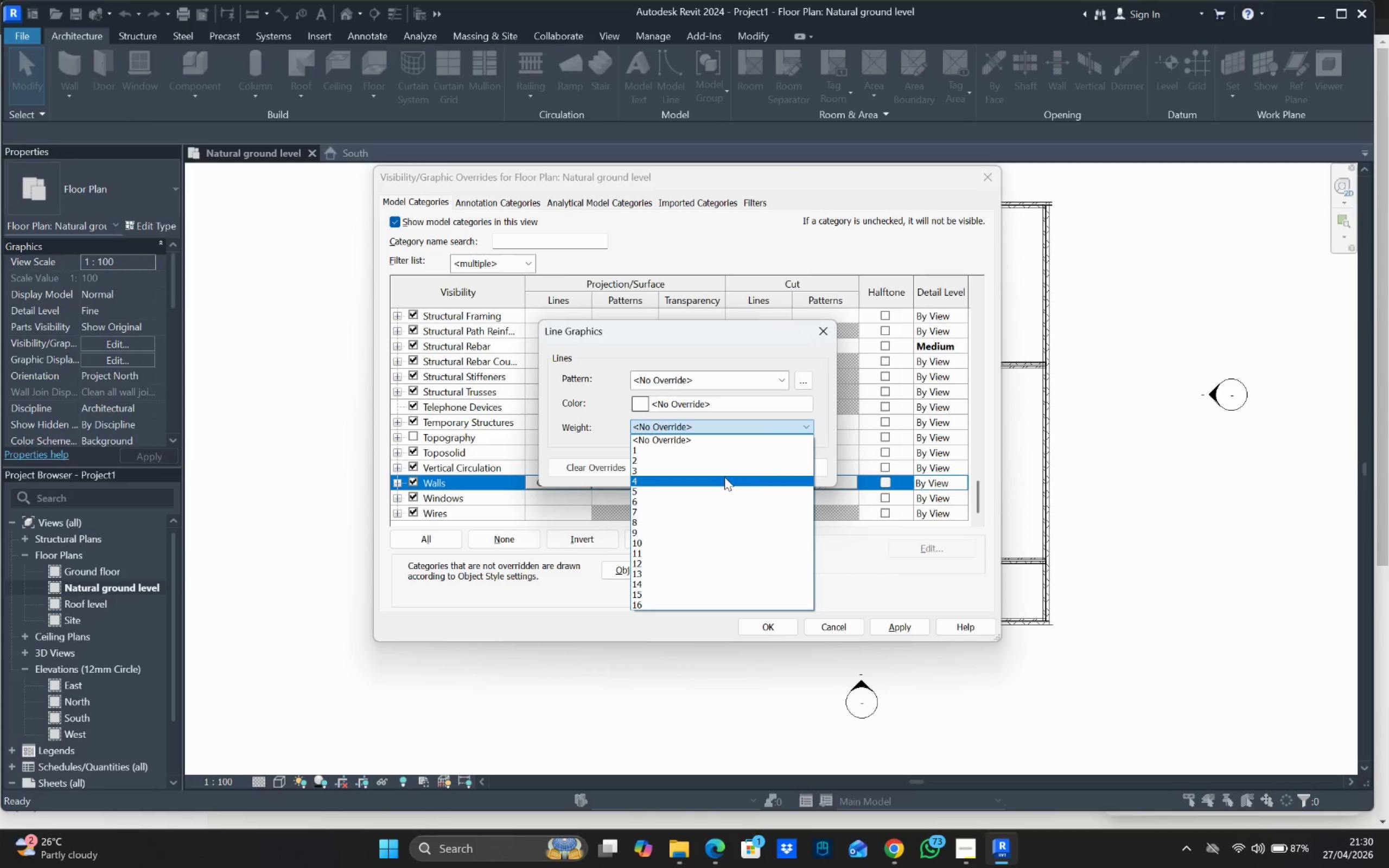 
left_click([719, 490])
 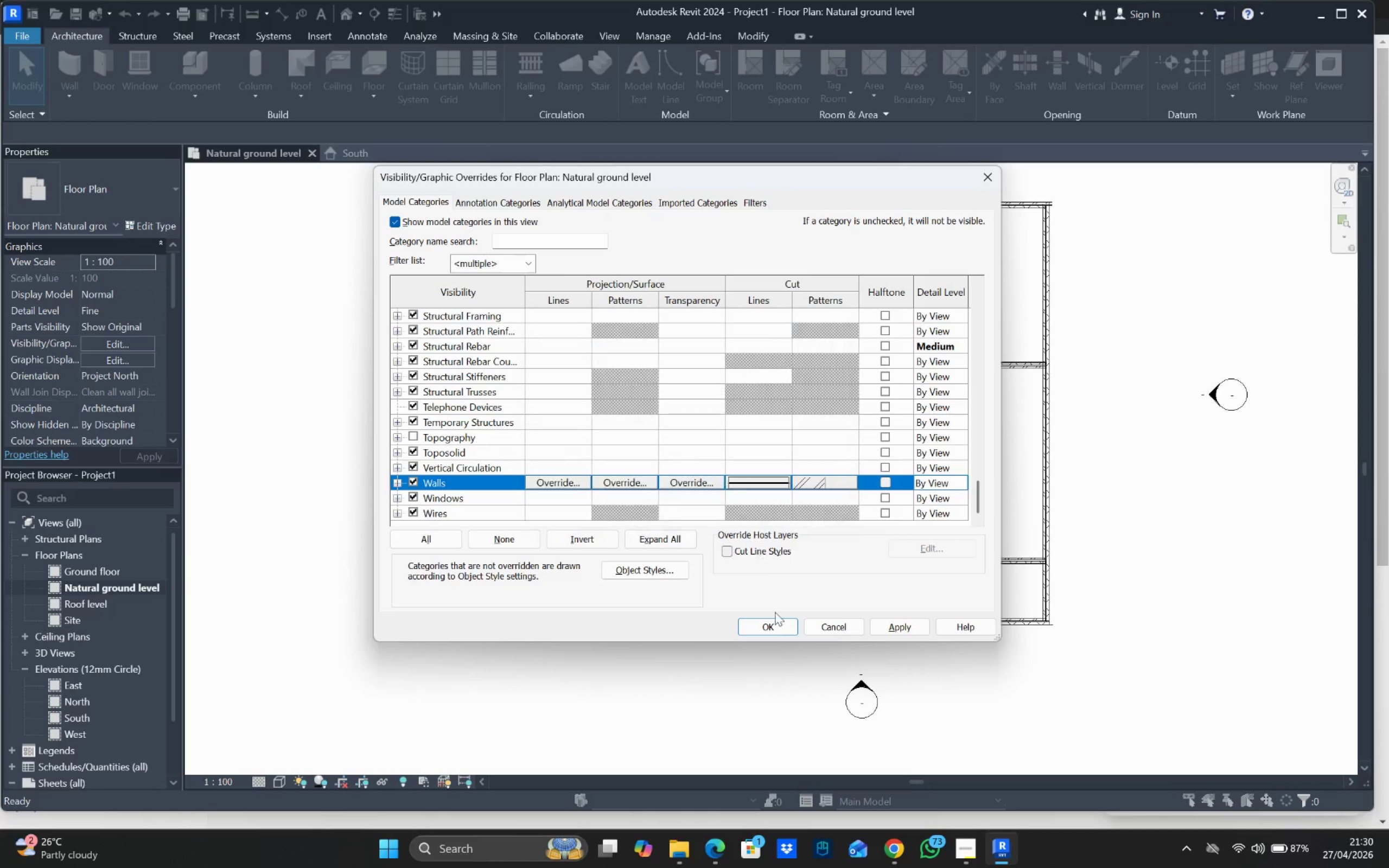 
left_click([774, 628])
 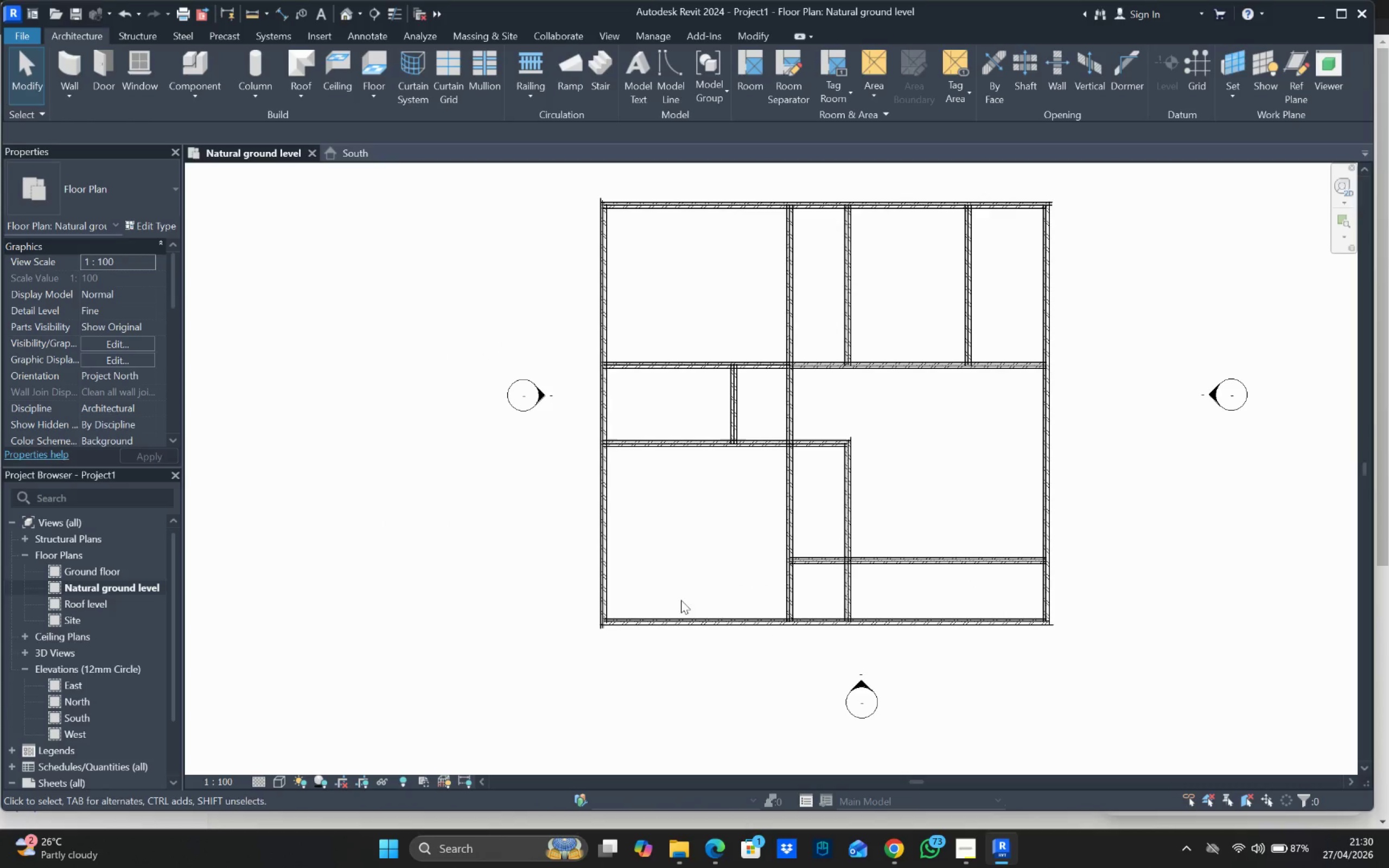 
scroll: coordinate [748, 536], scroll_direction: up, amount: 1.0
 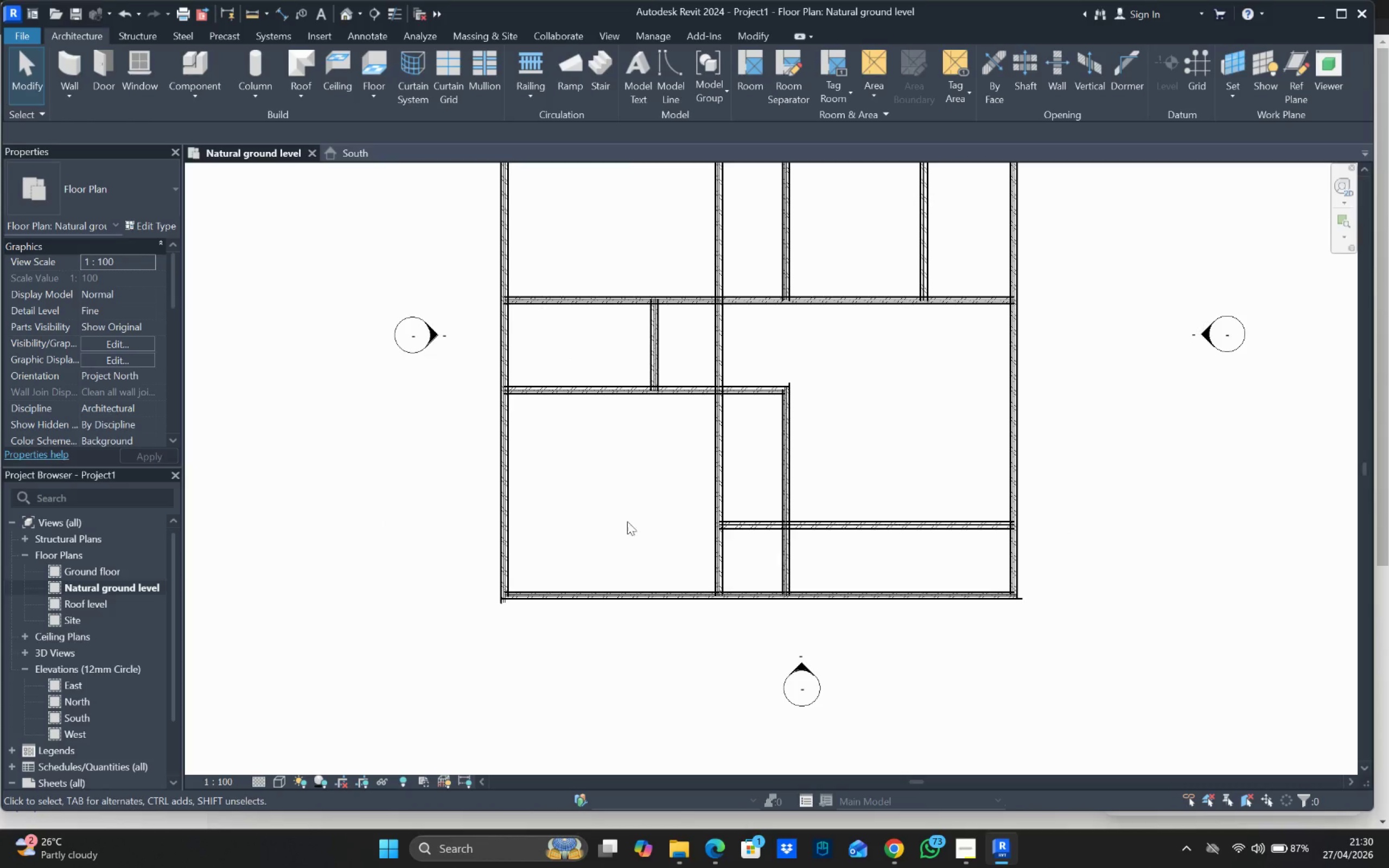 
scroll: coordinate [660, 508], scroll_direction: down, amount: 3.0
 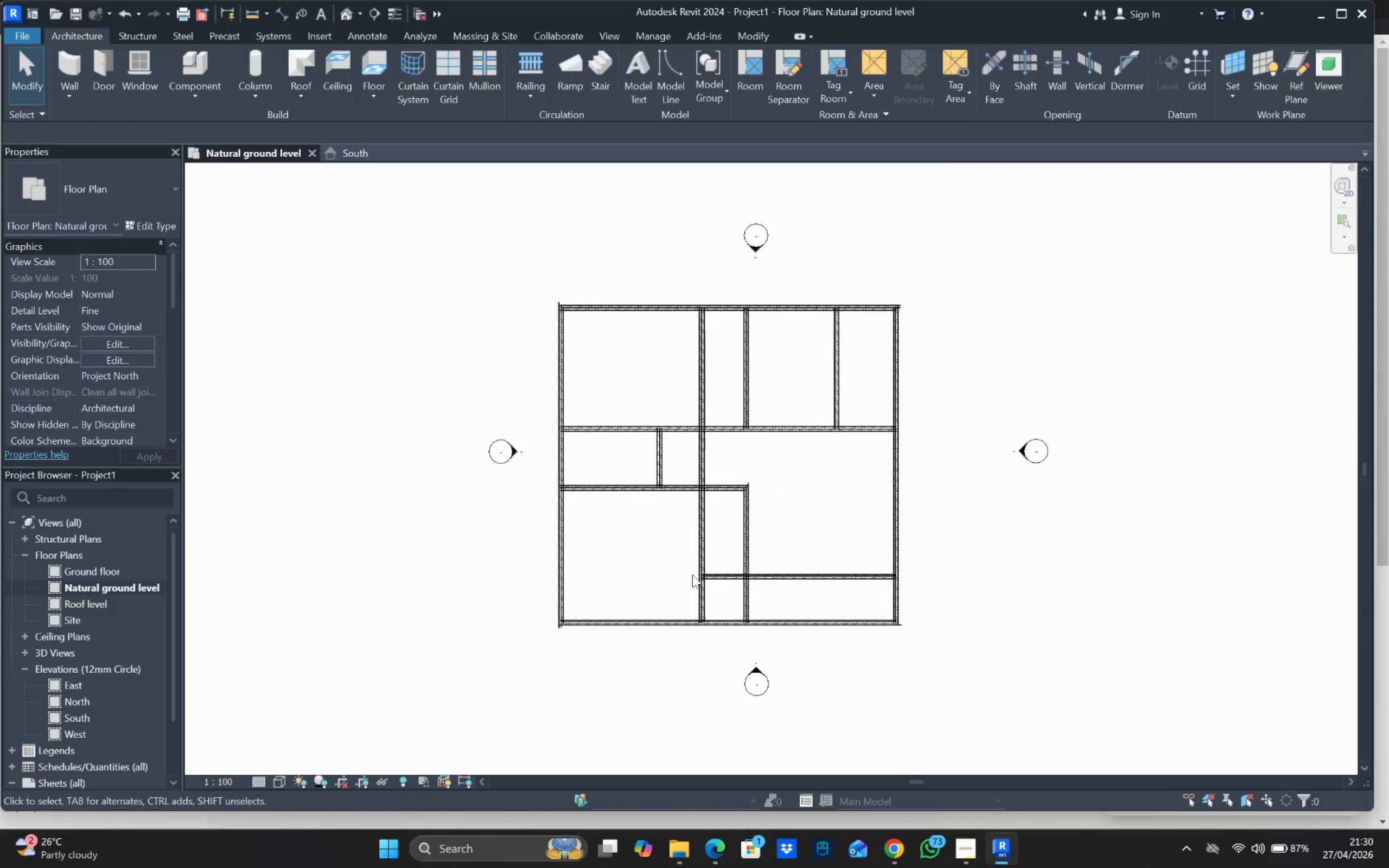 
scroll: coordinate [751, 578], scroll_direction: up, amount: 4.0
 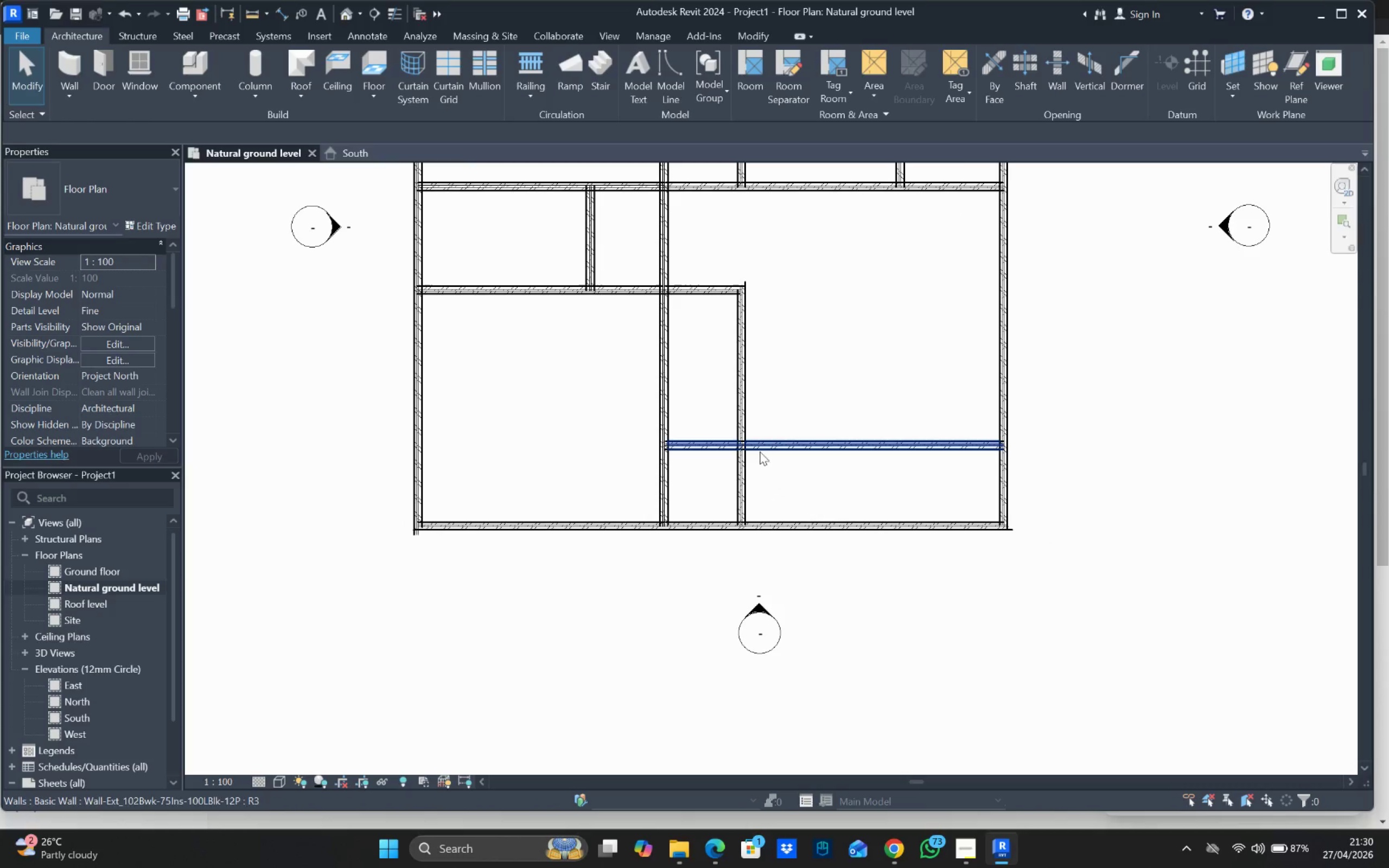 
scroll: coordinate [750, 475], scroll_direction: down, amount: 1.0
 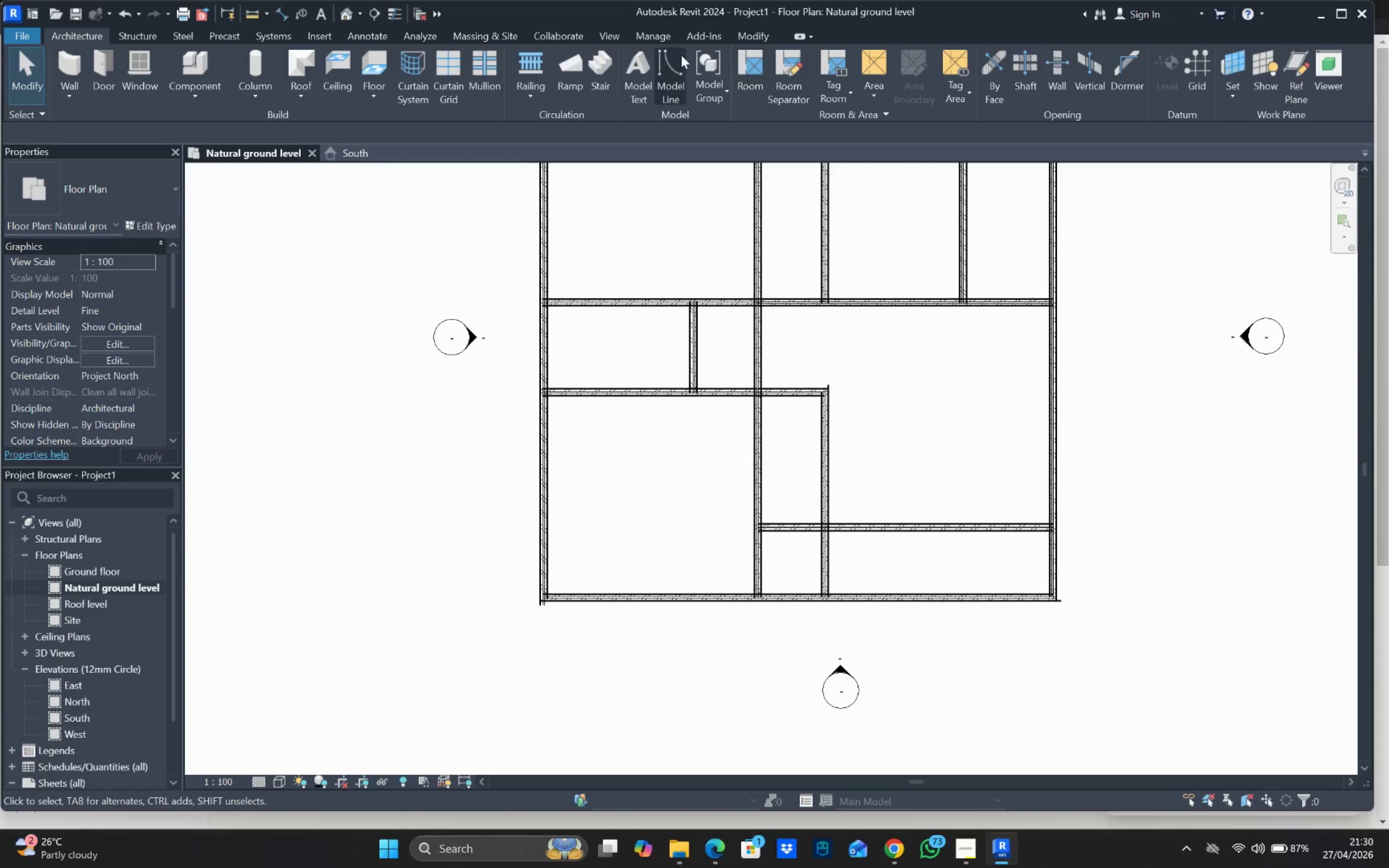 
left_click([756, 33])
 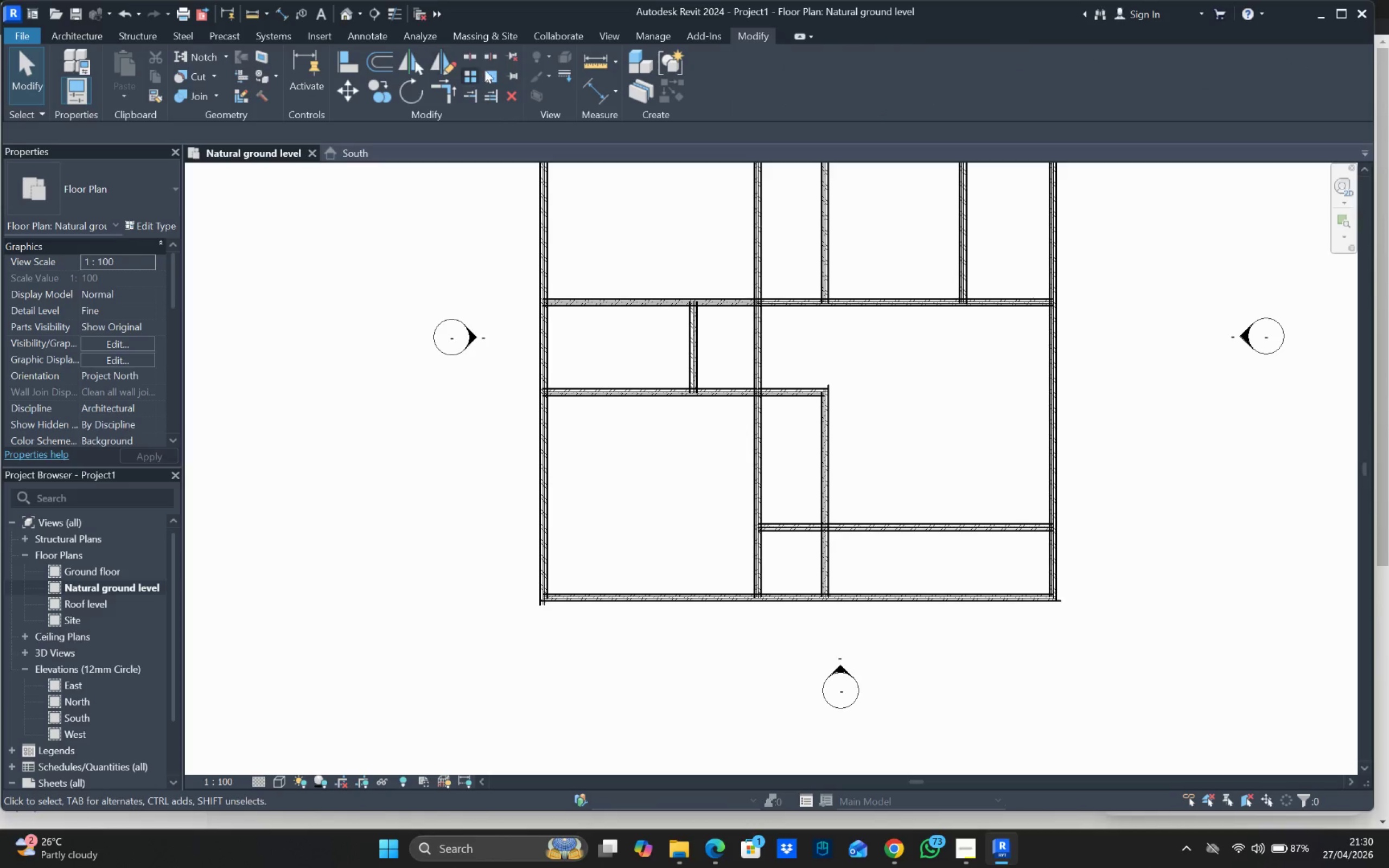 
left_click([591, 86])
 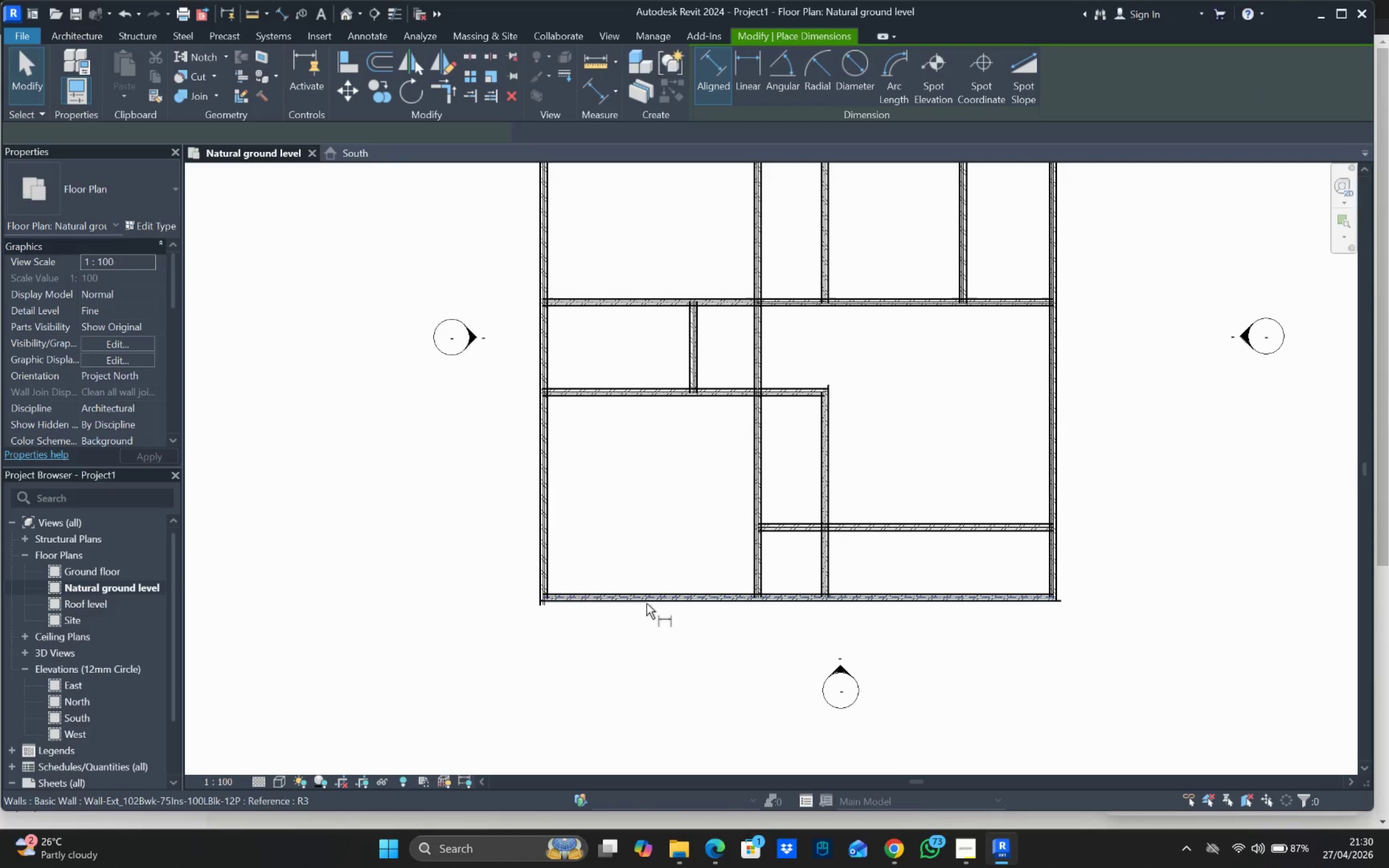 
scroll: coordinate [726, 543], scroll_direction: none, amount: 0.0
 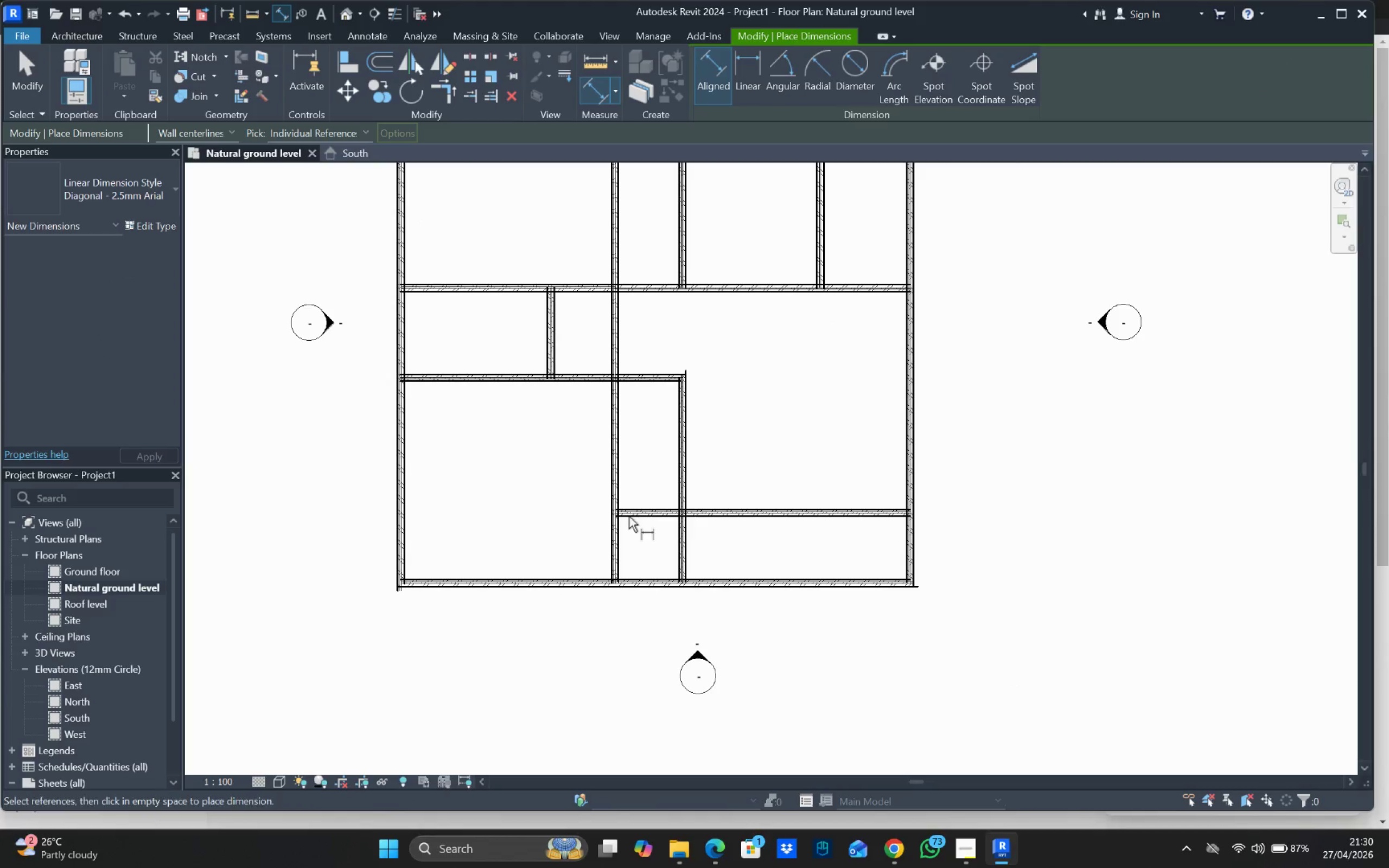 
scroll: coordinate [695, 502], scroll_direction: down, amount: 2.0
 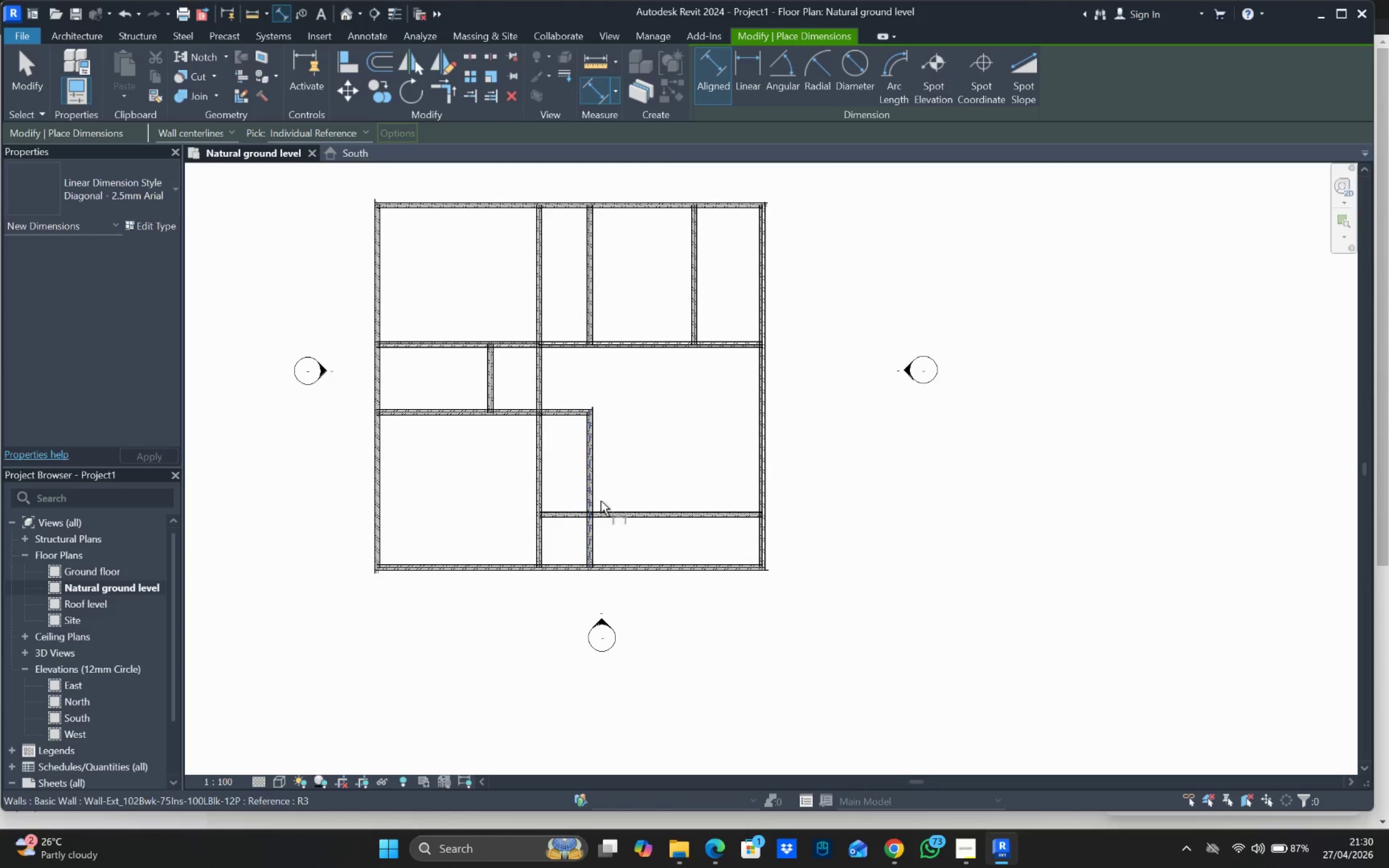 
scroll: coordinate [611, 493], scroll_direction: up, amount: 2.0
 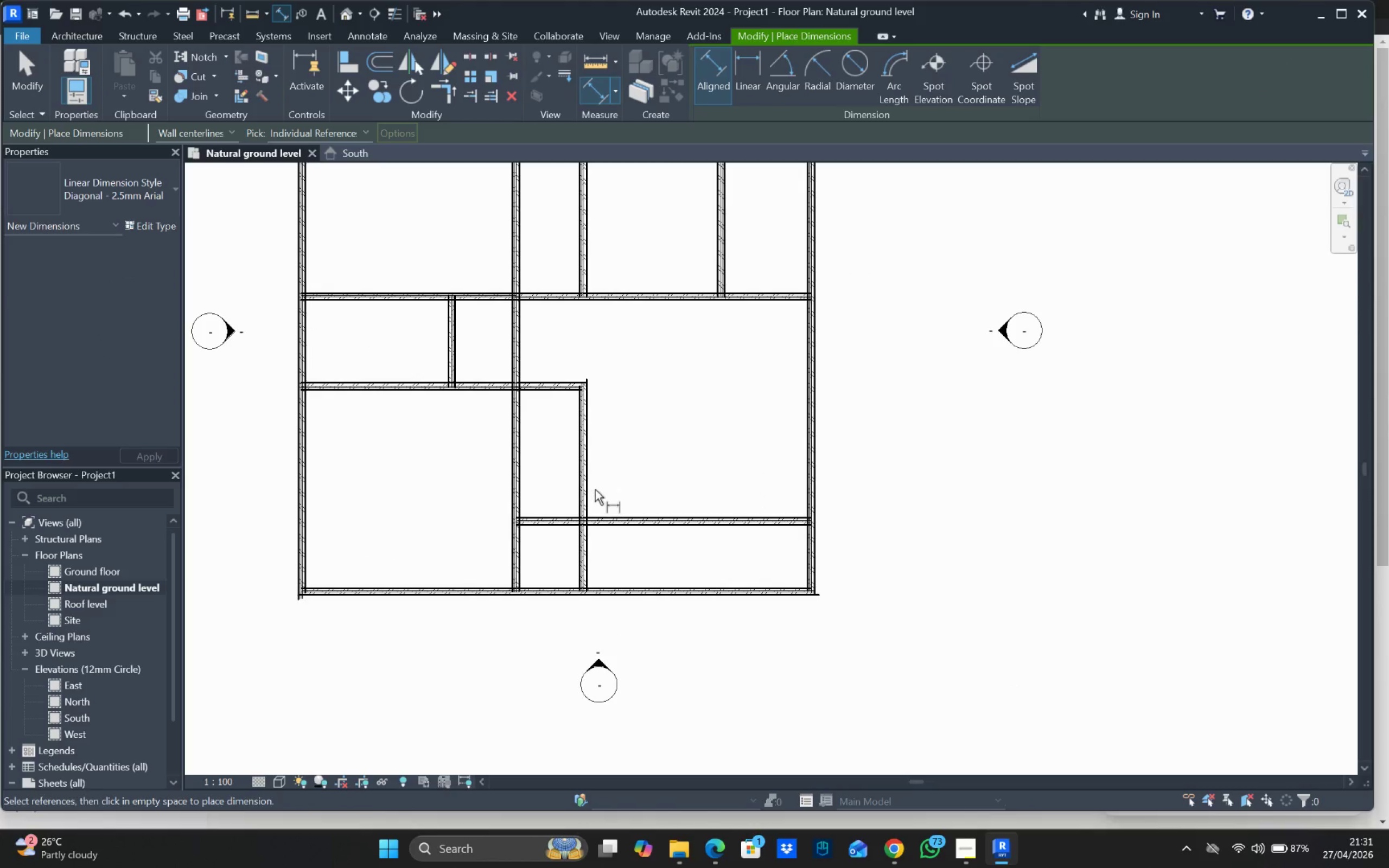 
left_click([592, 489])
 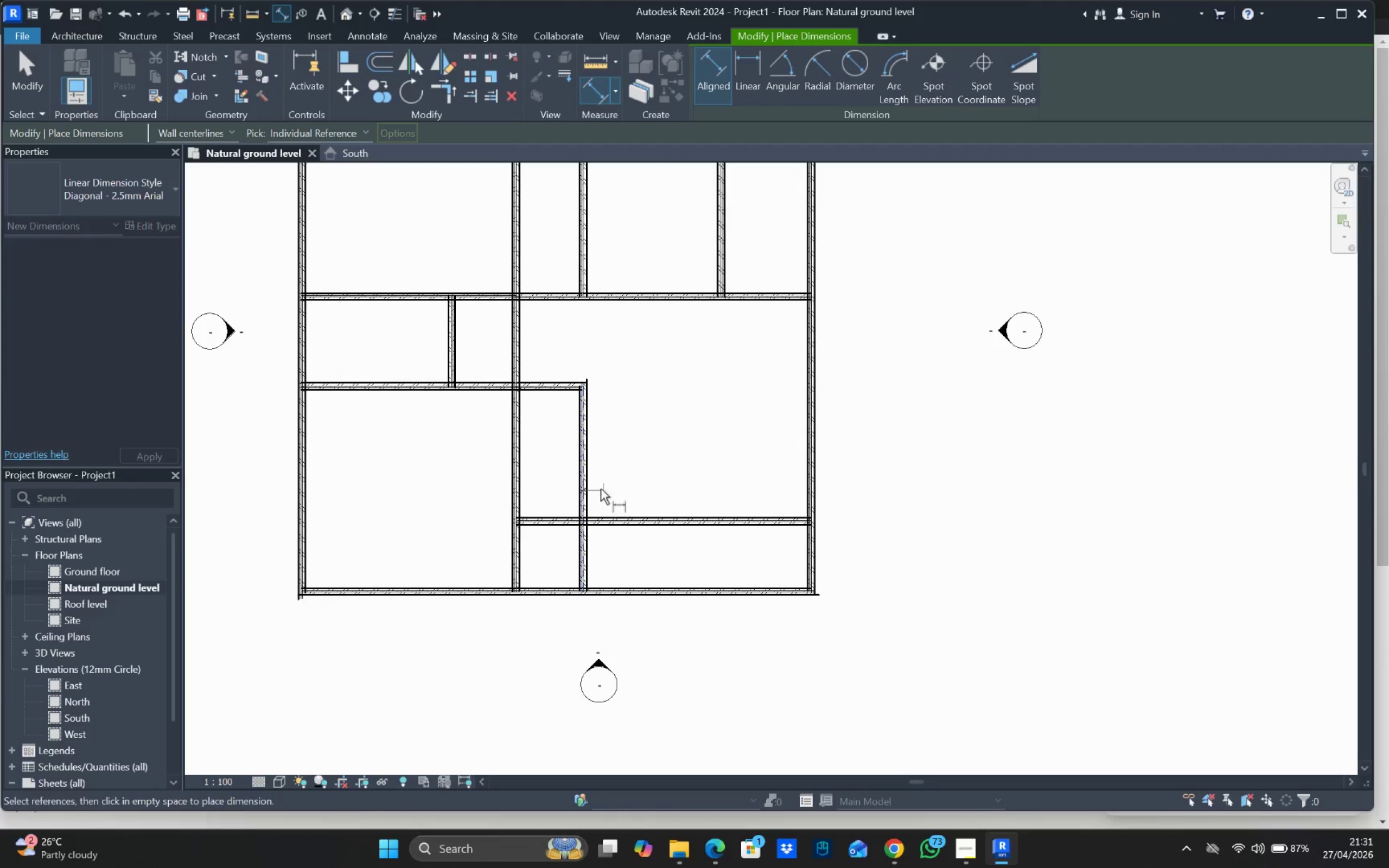 
scroll: coordinate [586, 481], scroll_direction: up, amount: 5.0
 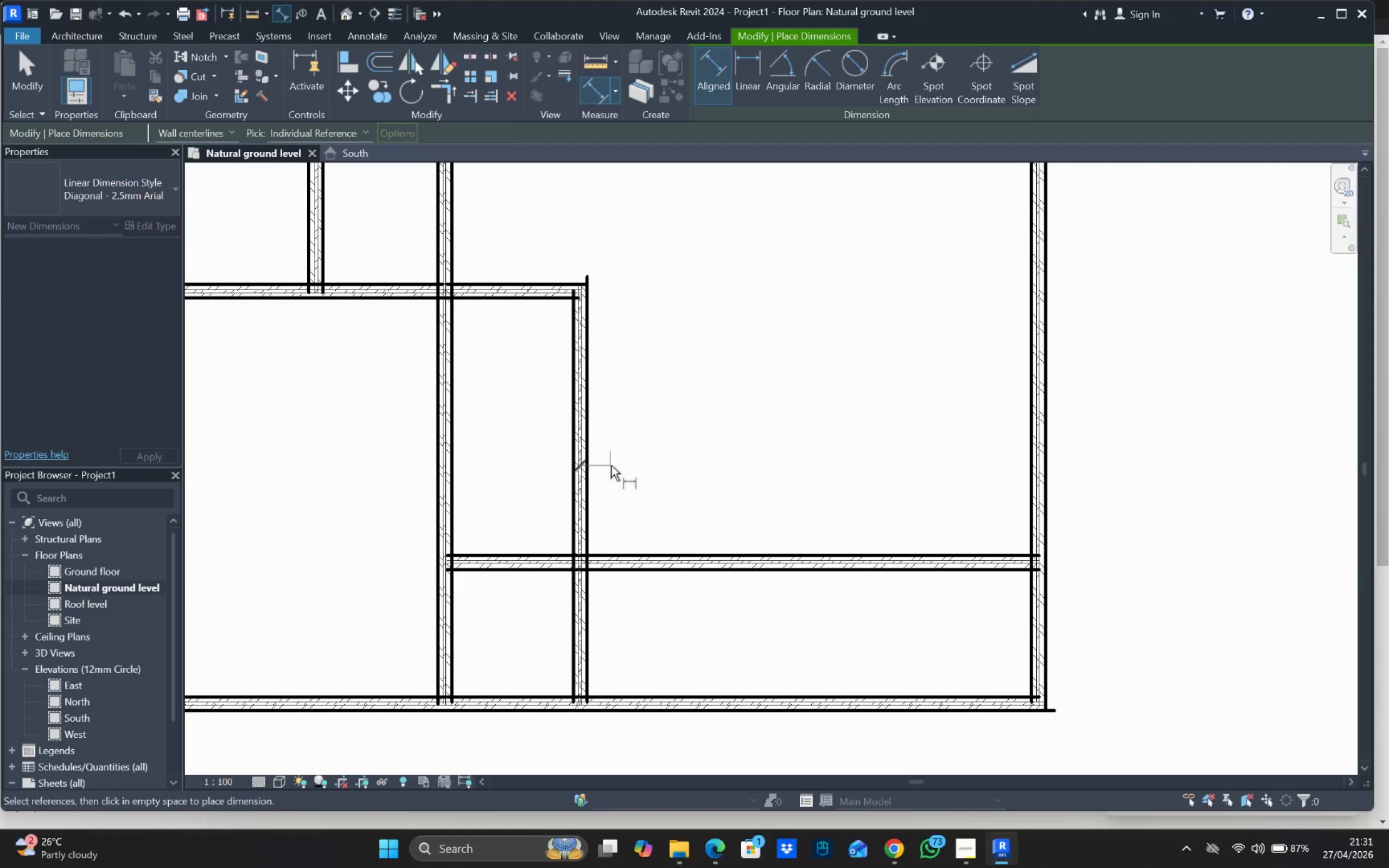 
left_click([611, 465])
 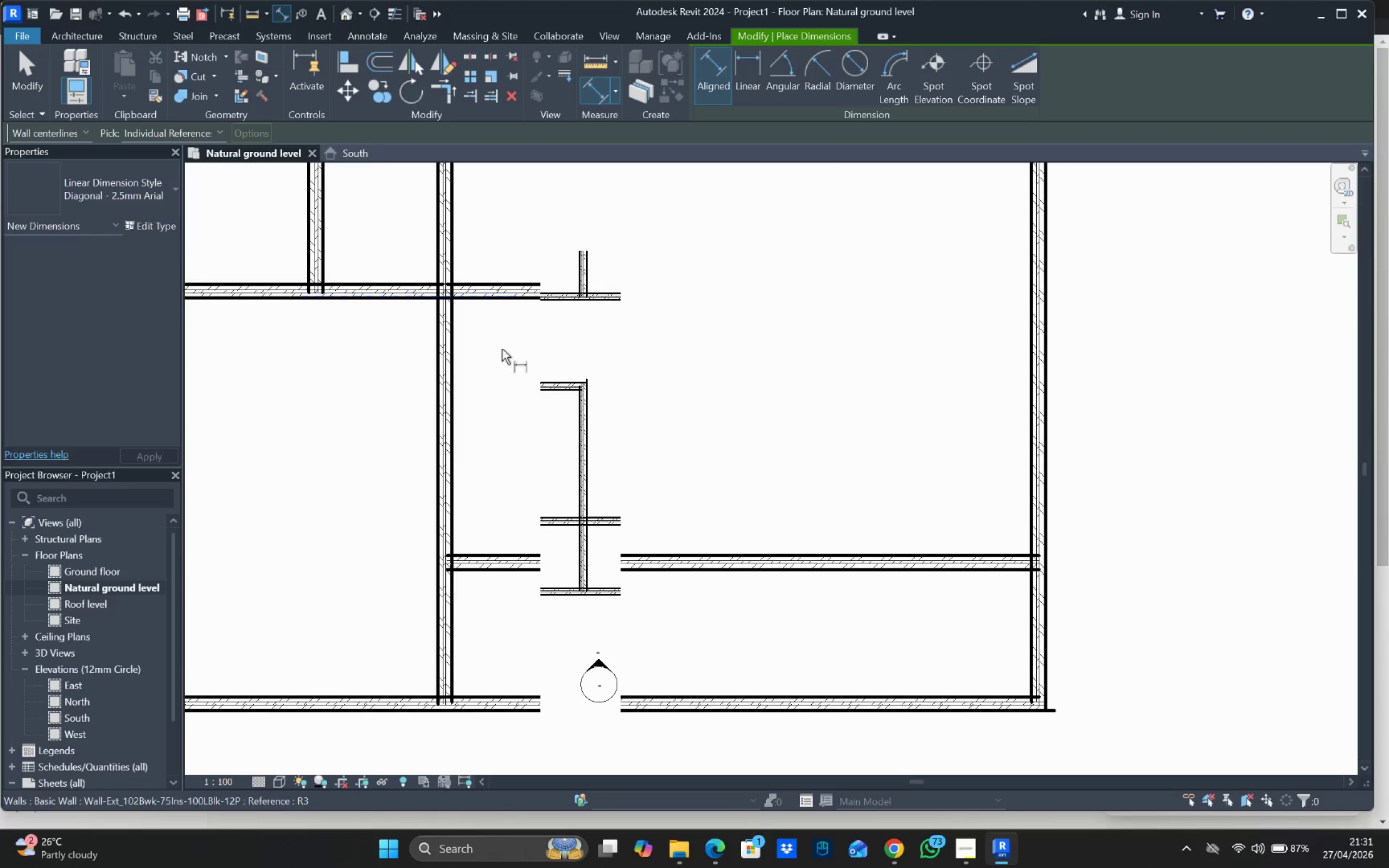 
key(Escape)
 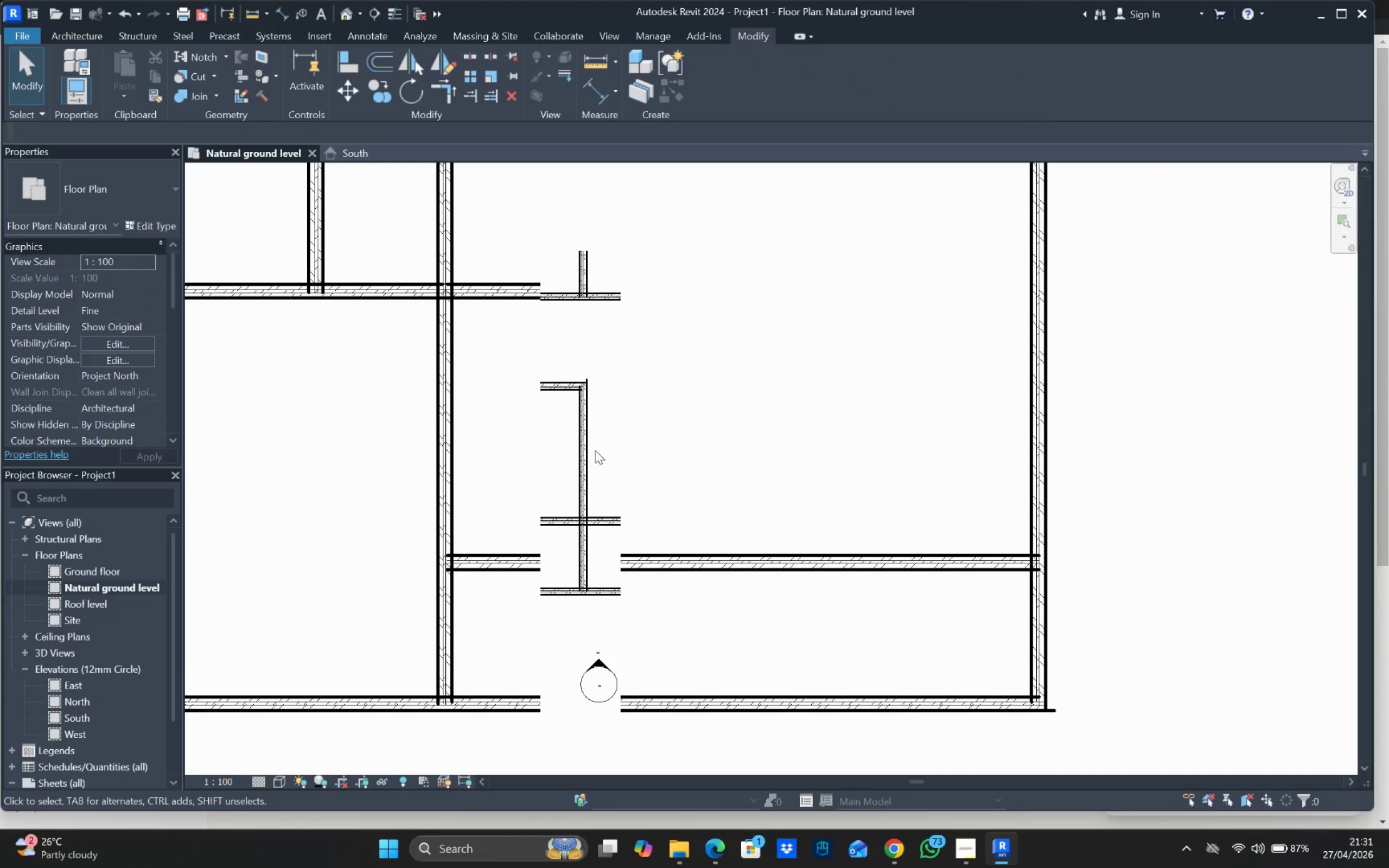 
left_click([595, 449])
 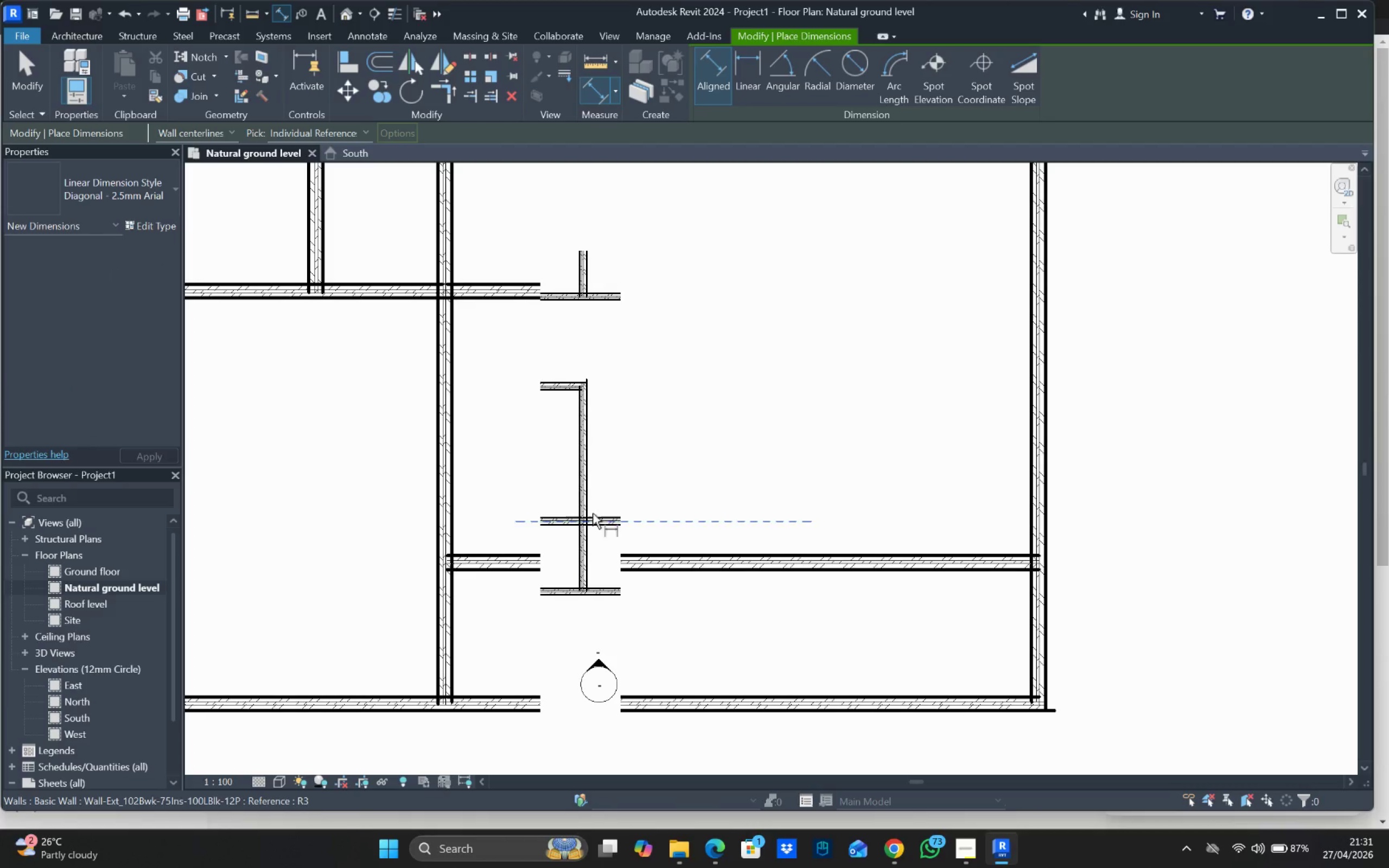 
scroll: coordinate [678, 556], scroll_direction: down, amount: 5.0
 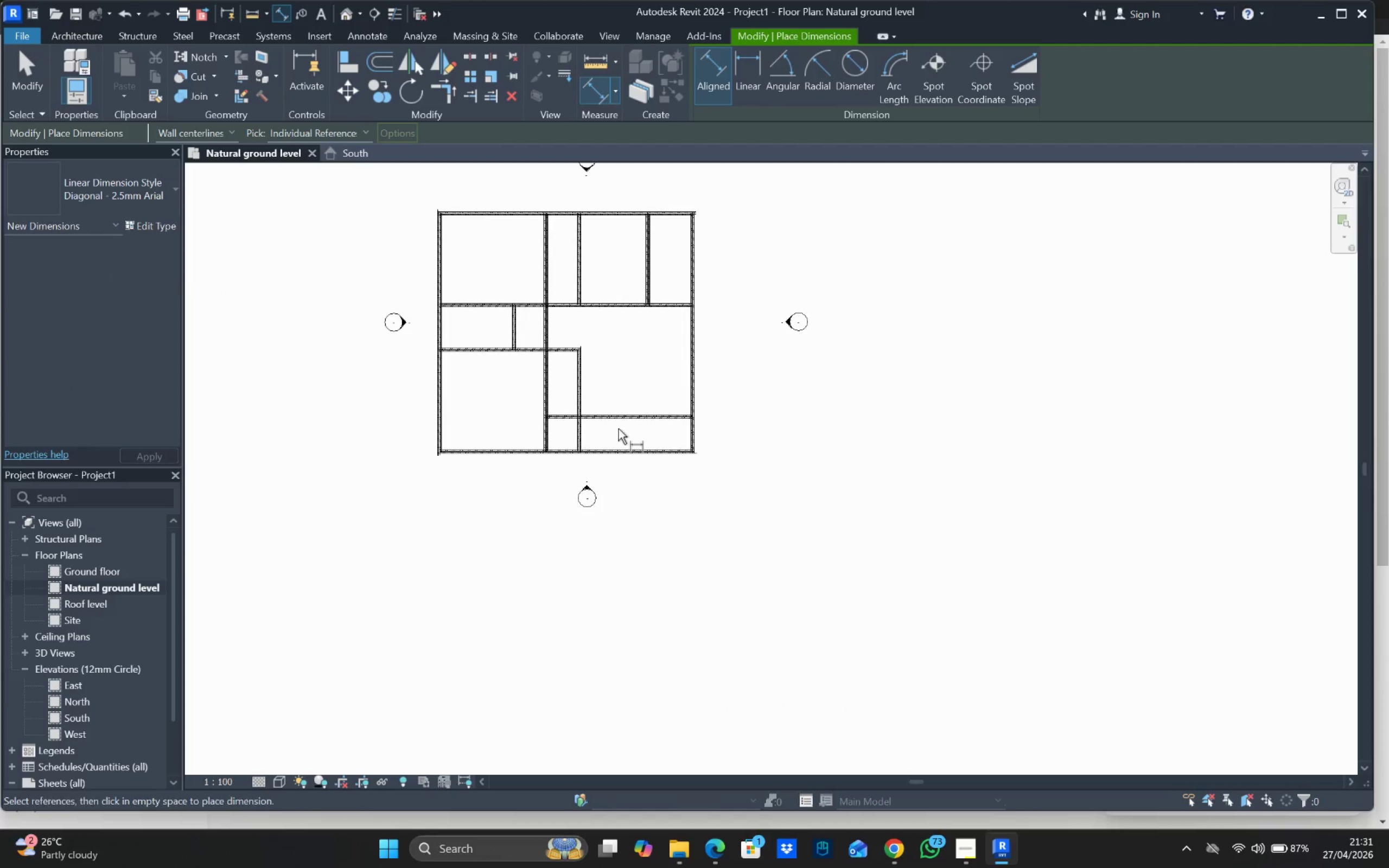 
scroll: coordinate [581, 387], scroll_direction: up, amount: 8.0
 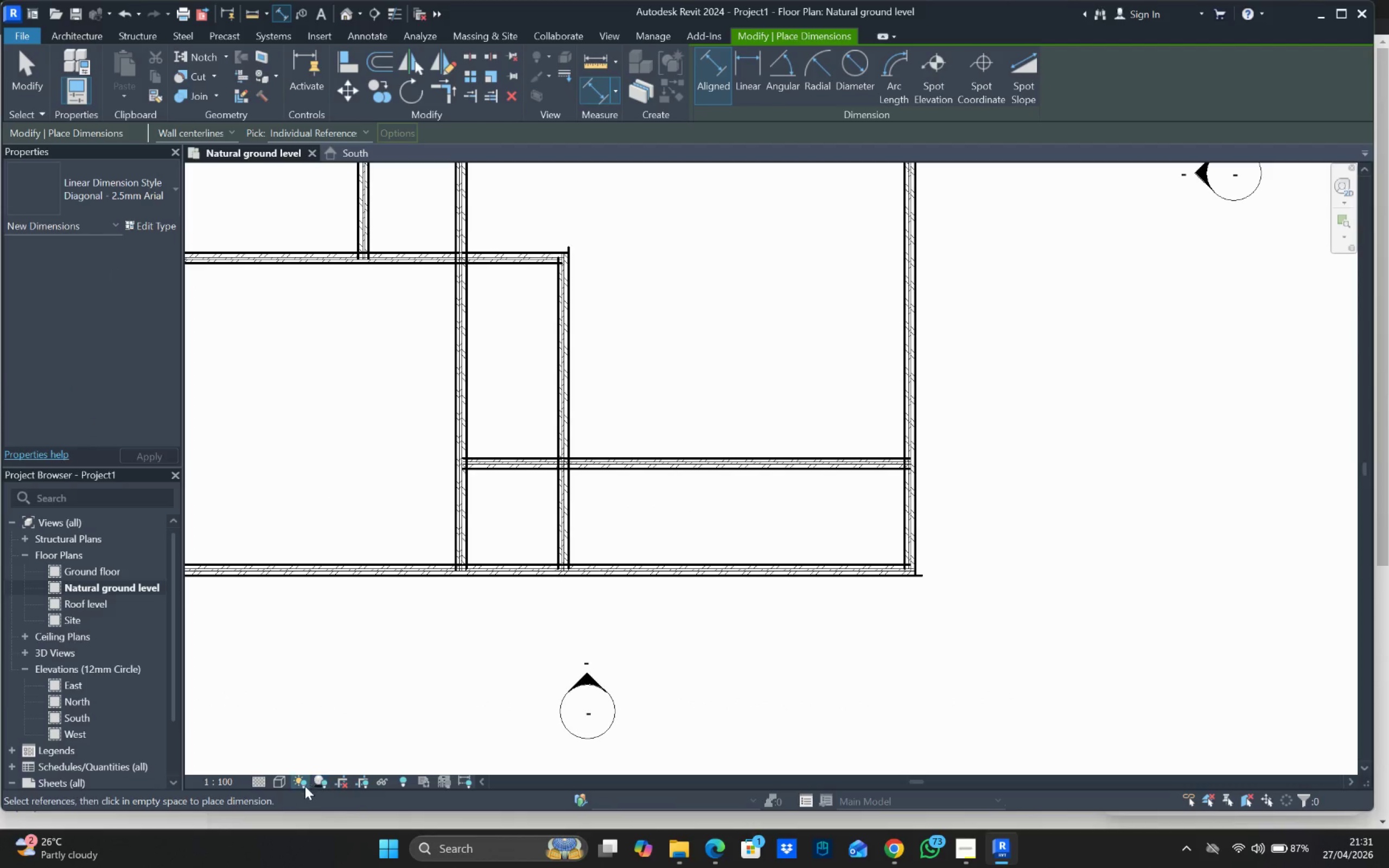 
left_click([285, 776])
 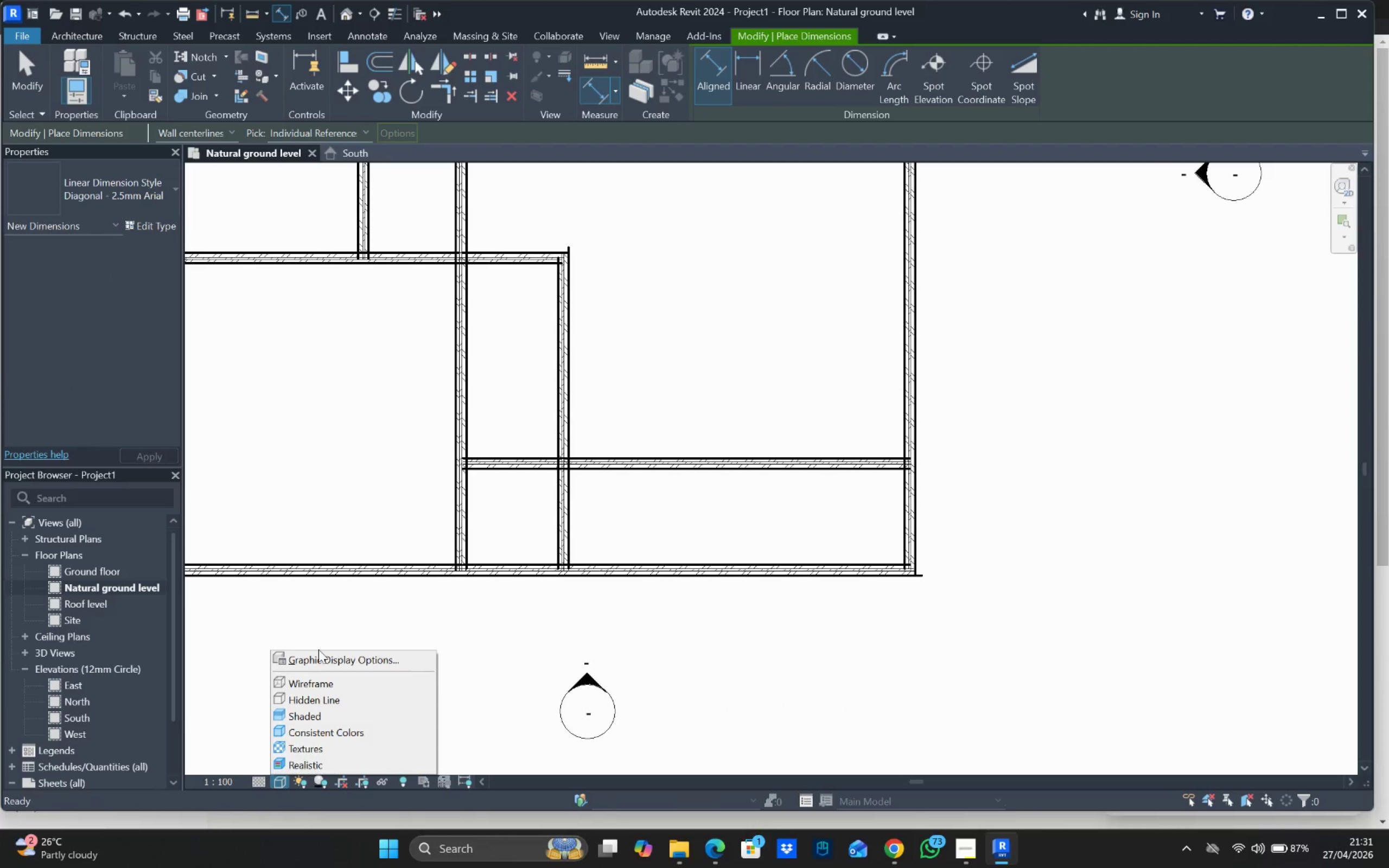 
left_click([320, 654])
 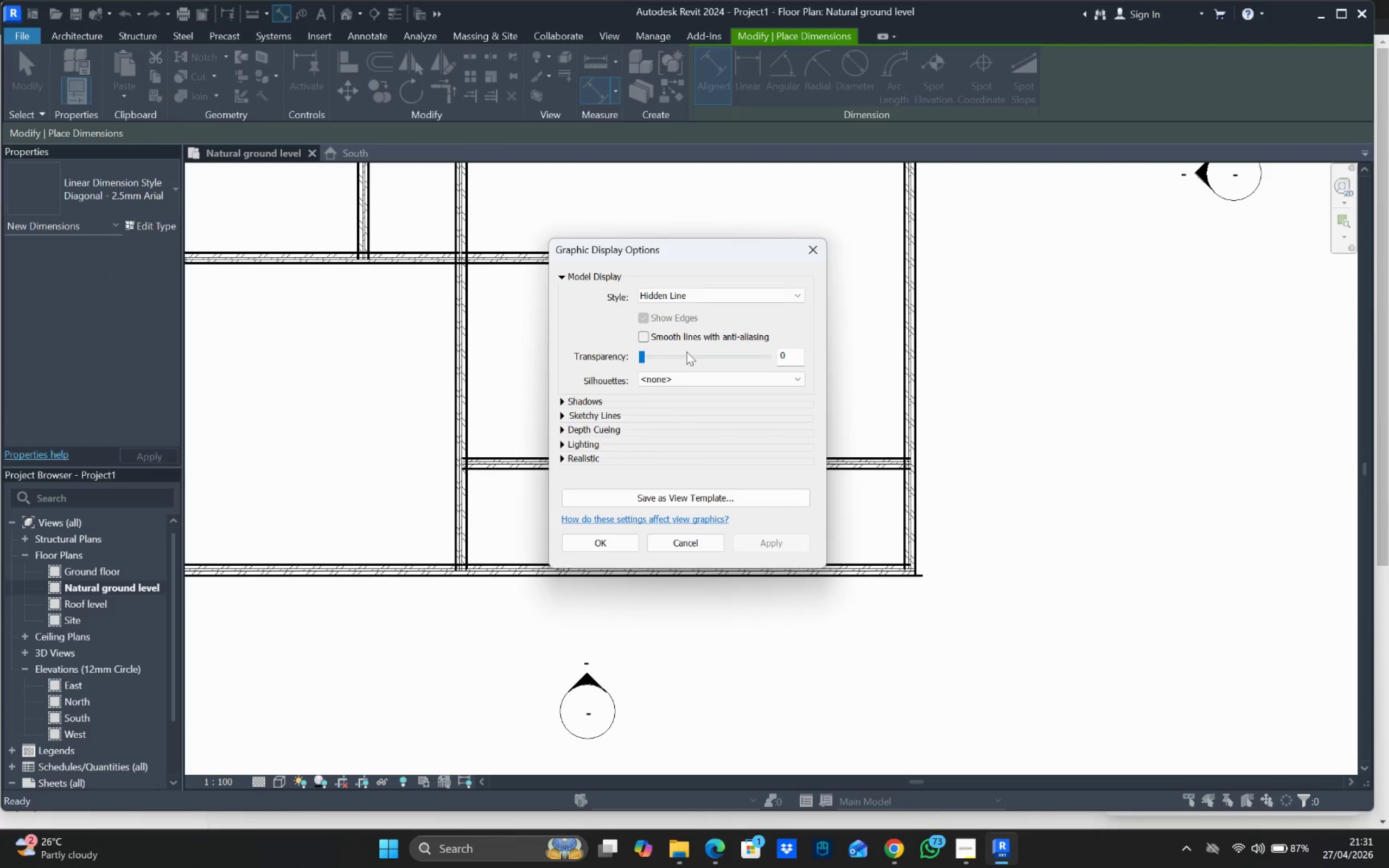 
mouse_move([572, 411])
 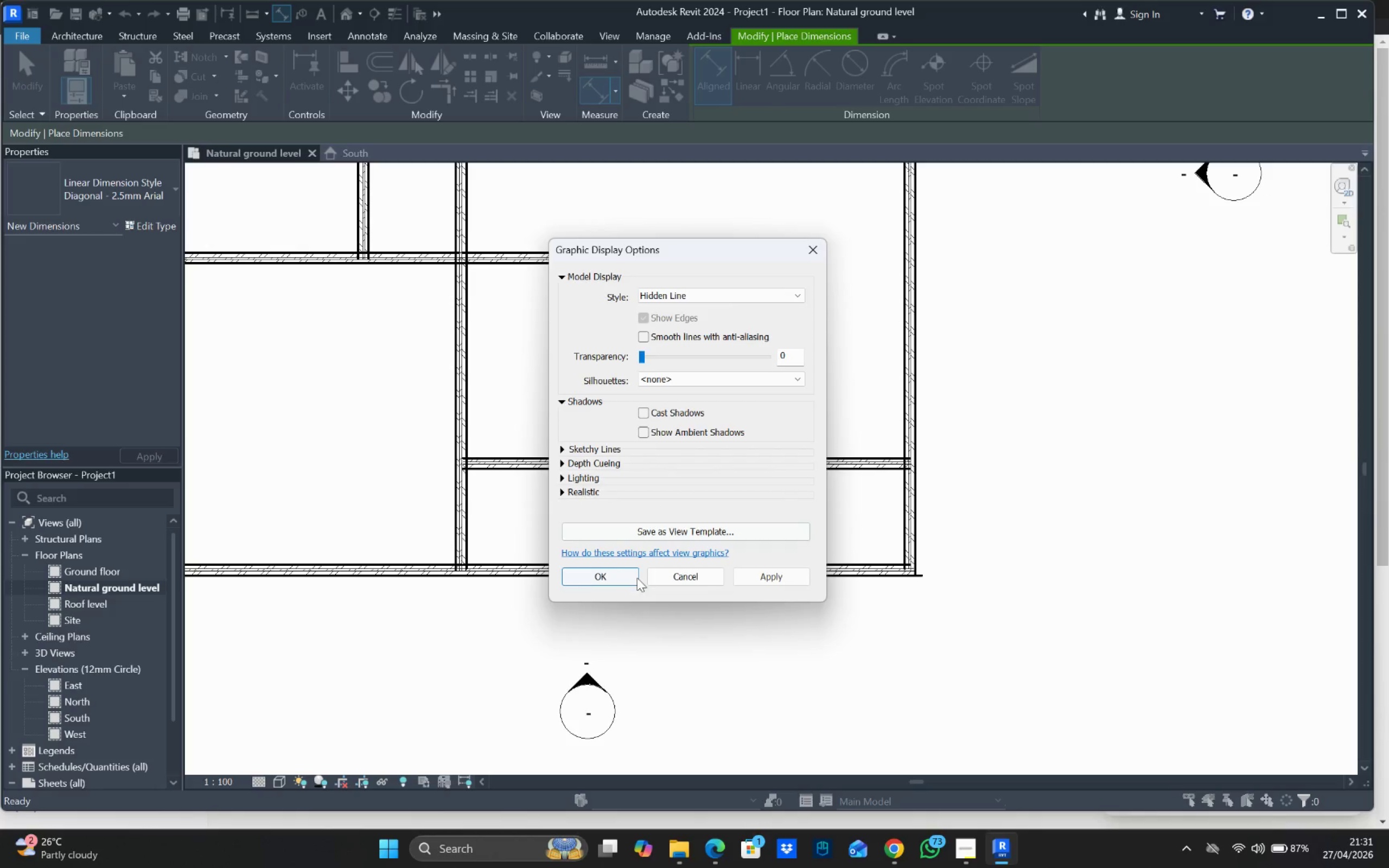 
left_click([625, 575])
 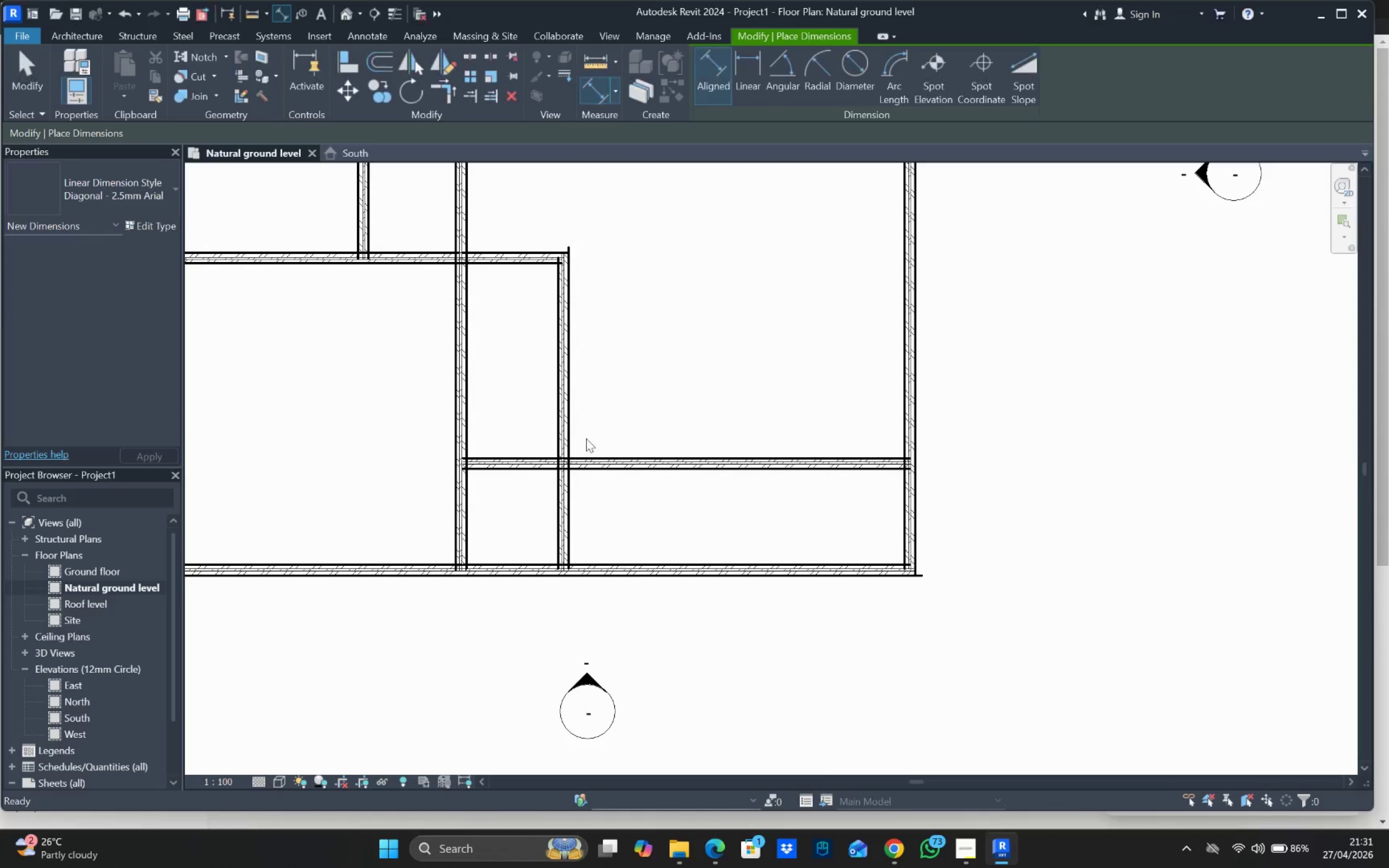 
scroll: coordinate [584, 385], scroll_direction: down, amount: 2.0
 